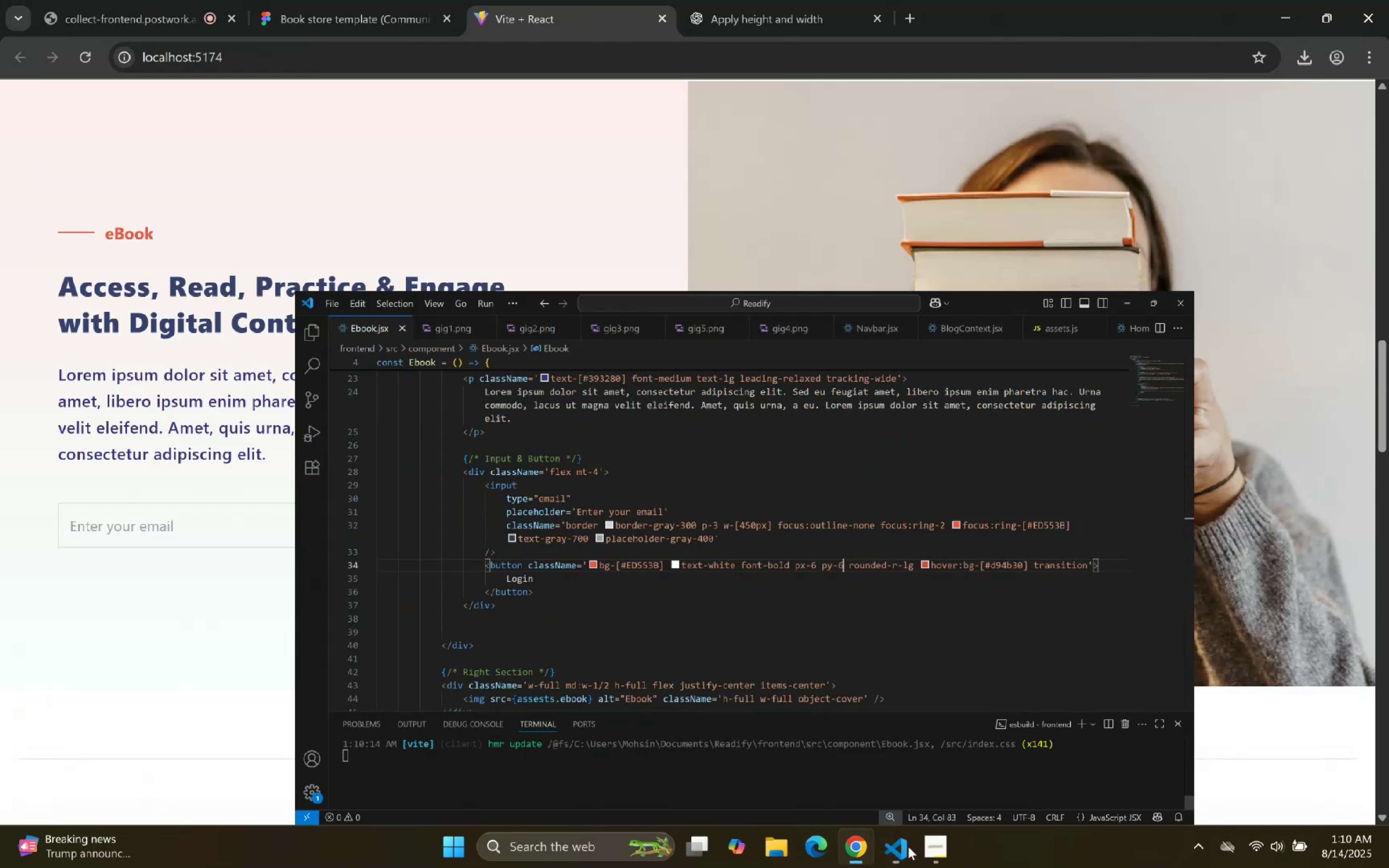 
left_click([900, 845])
 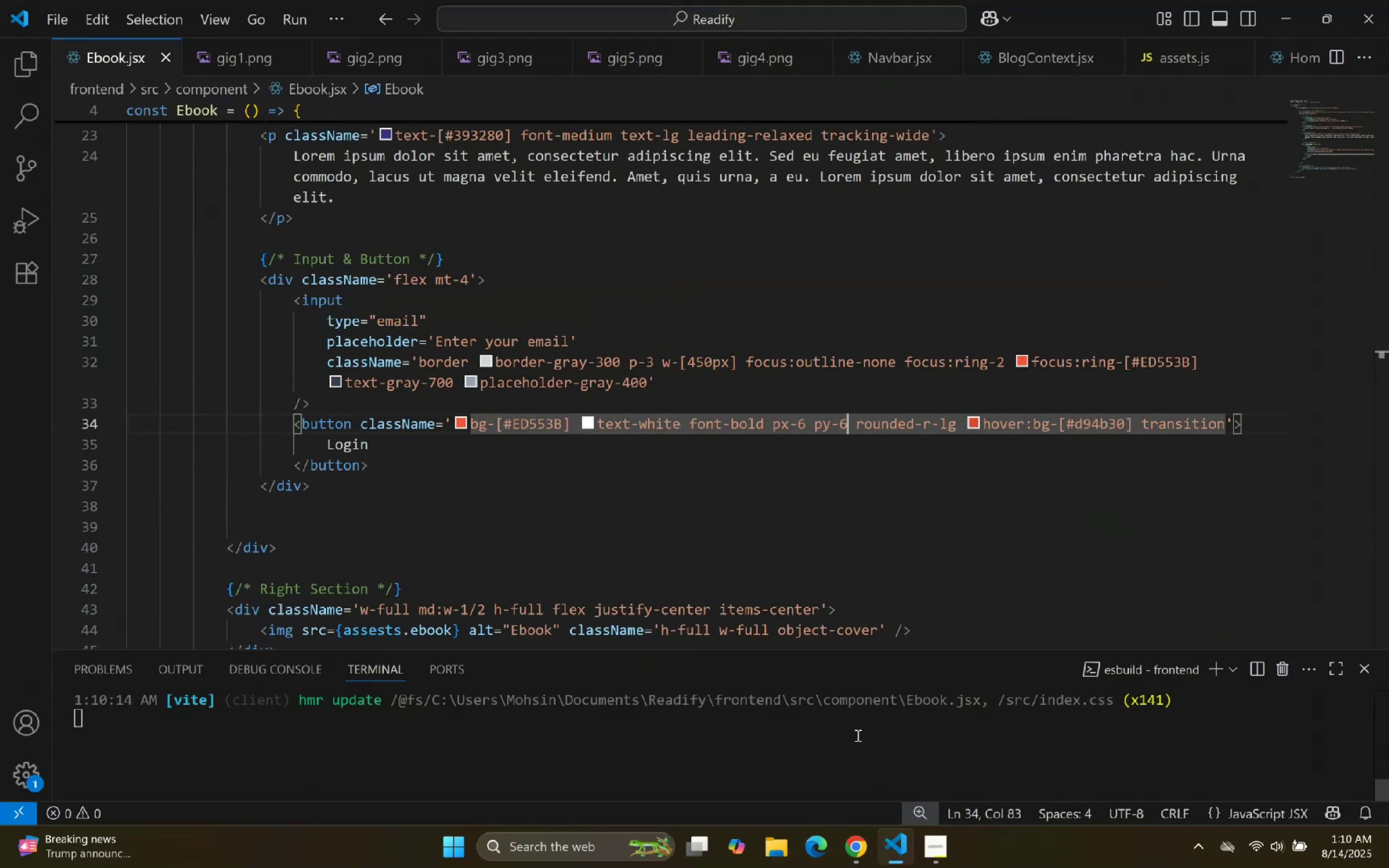 
key(Control+Z)
 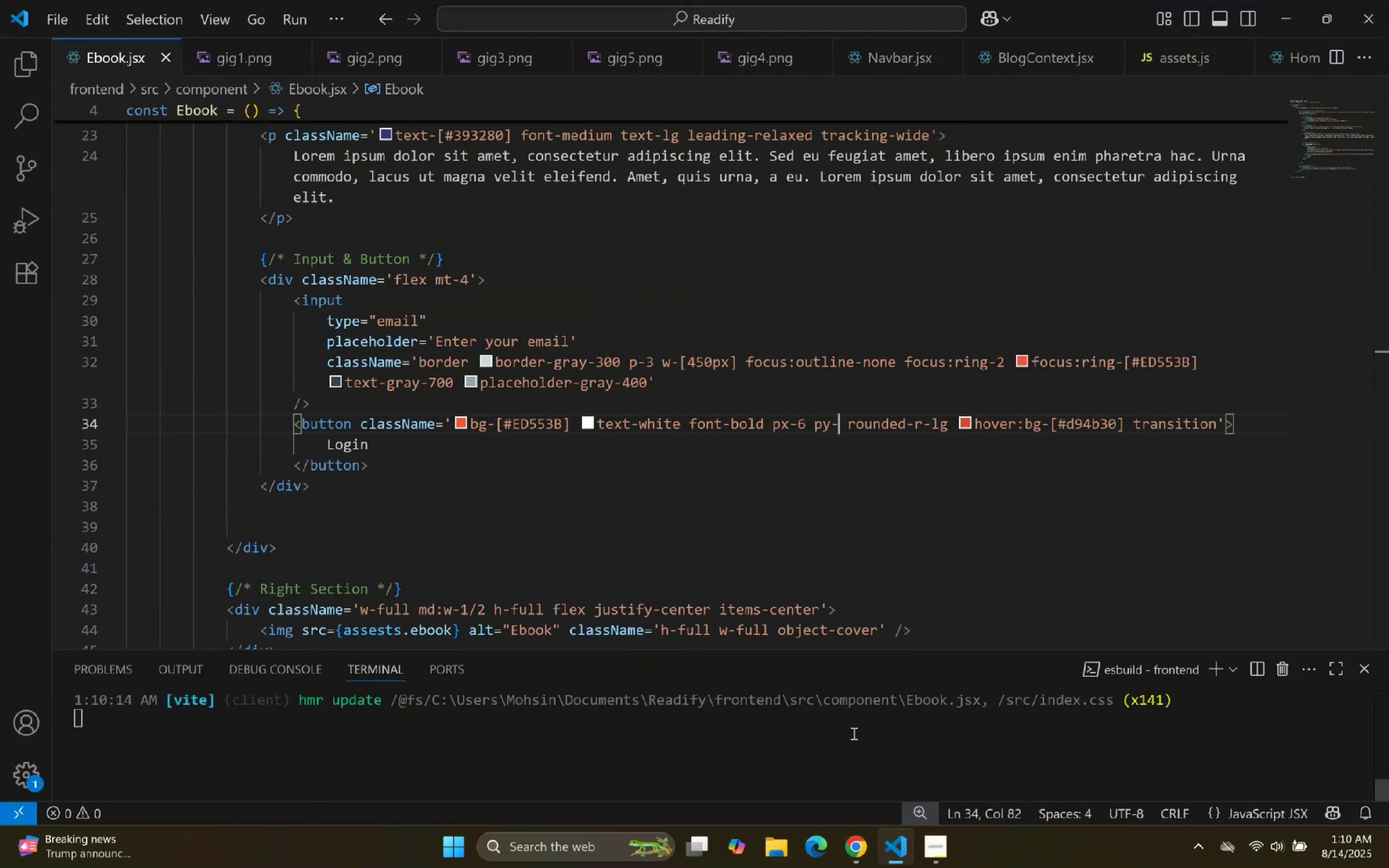 
hold_key(key=ArrowLeft, duration=0.31)
 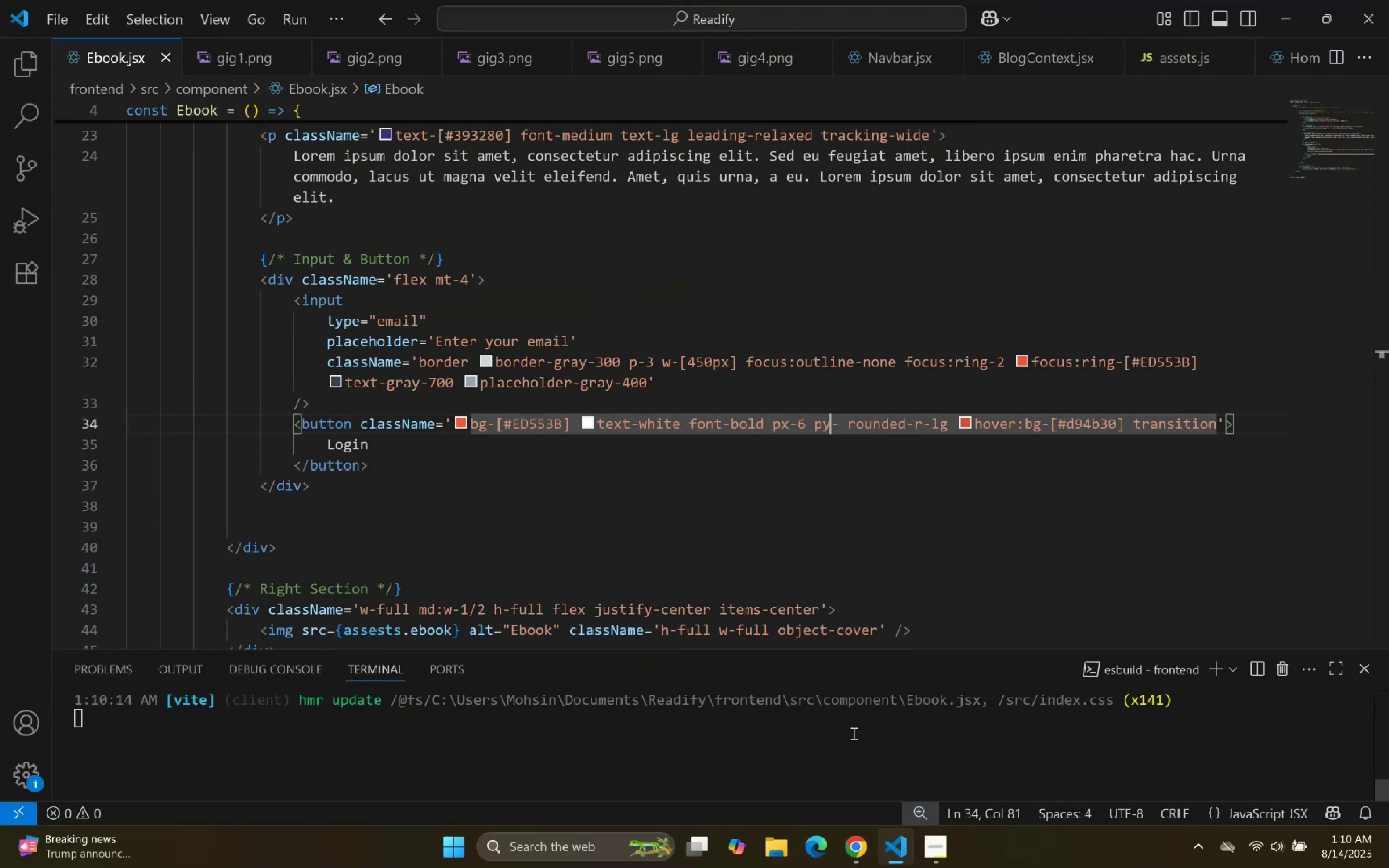 
key(Control+ControlLeft)
 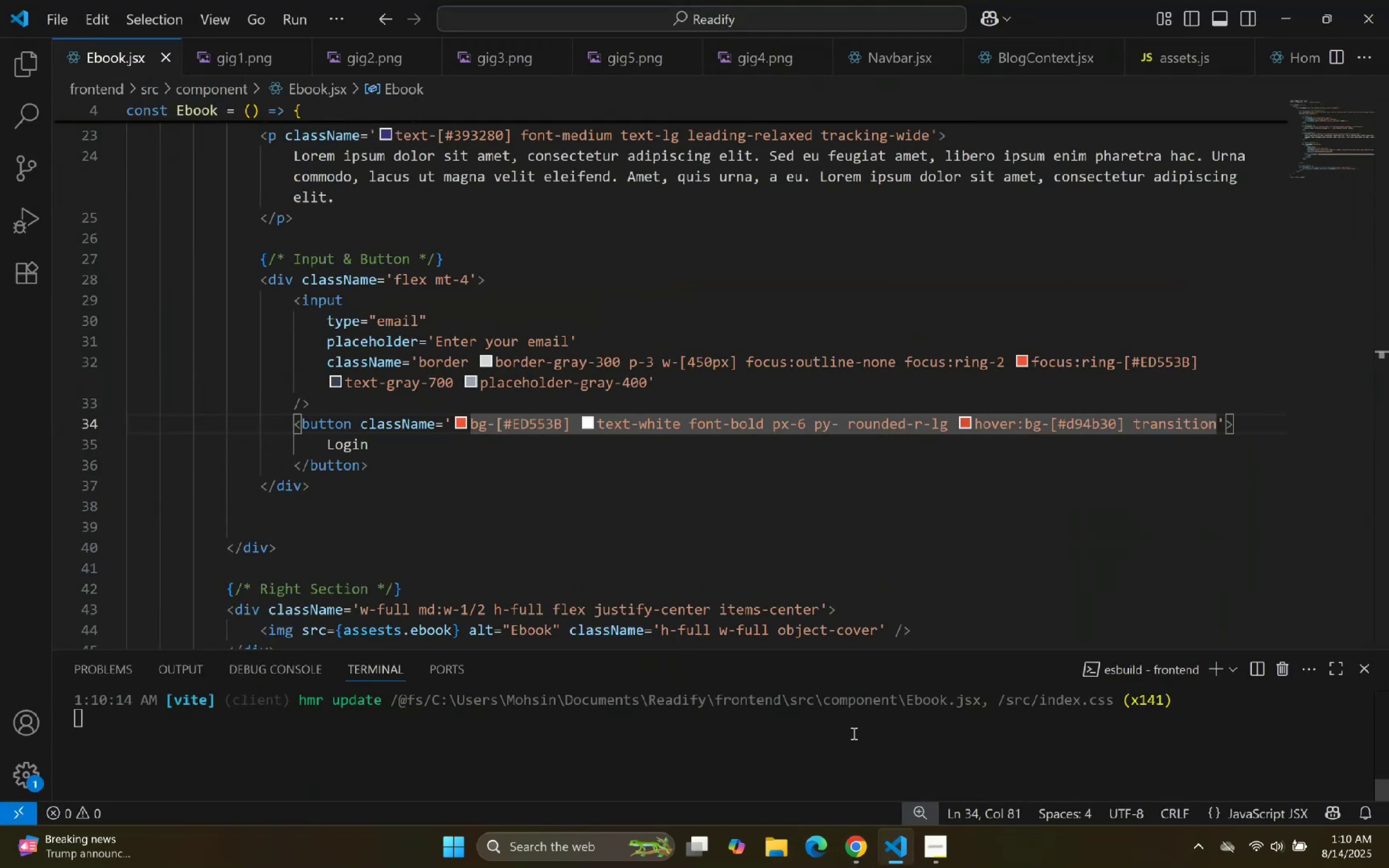 
key(Control+Z)
 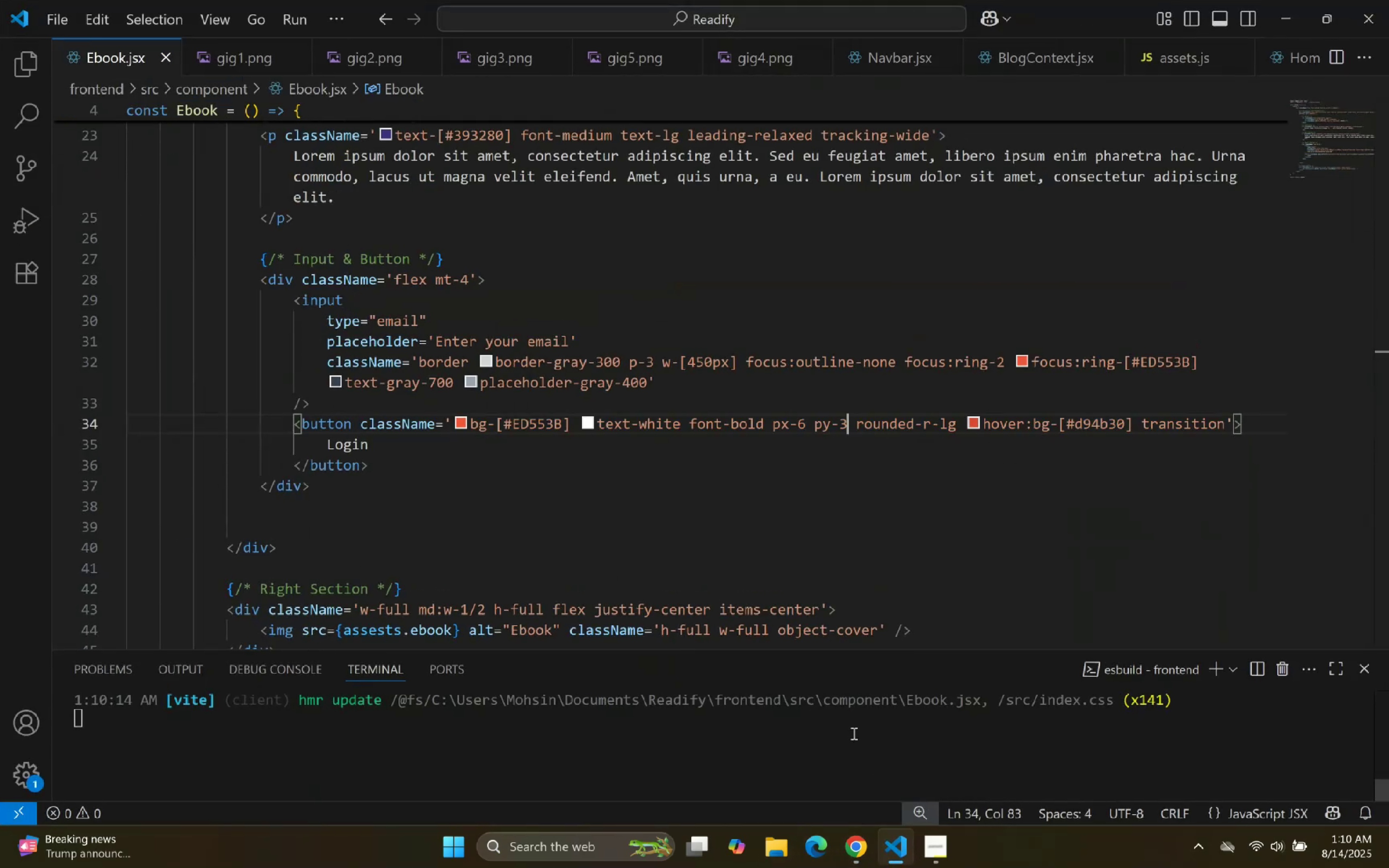 
key(ArrowLeft)
 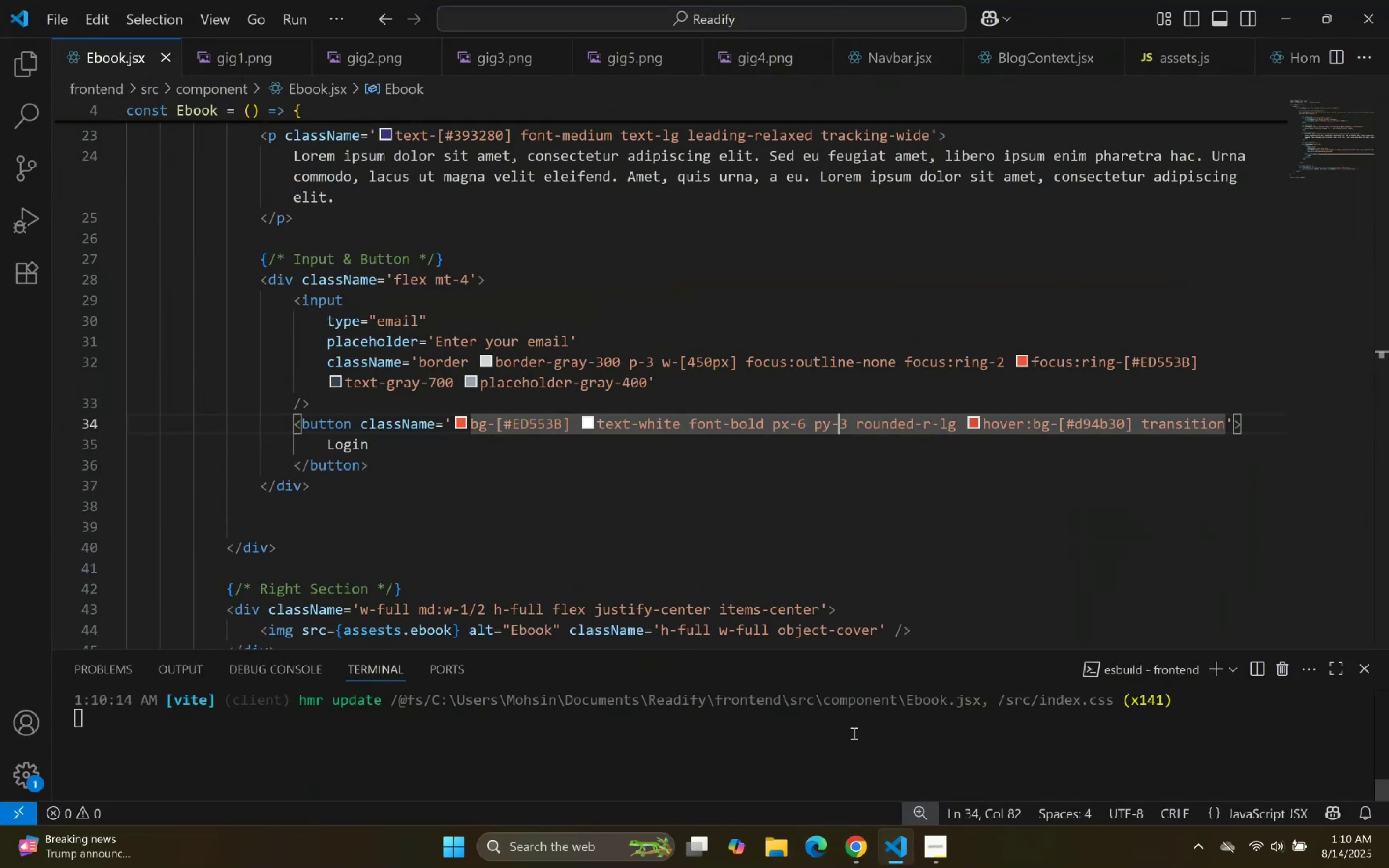 
key(ArrowLeft)
 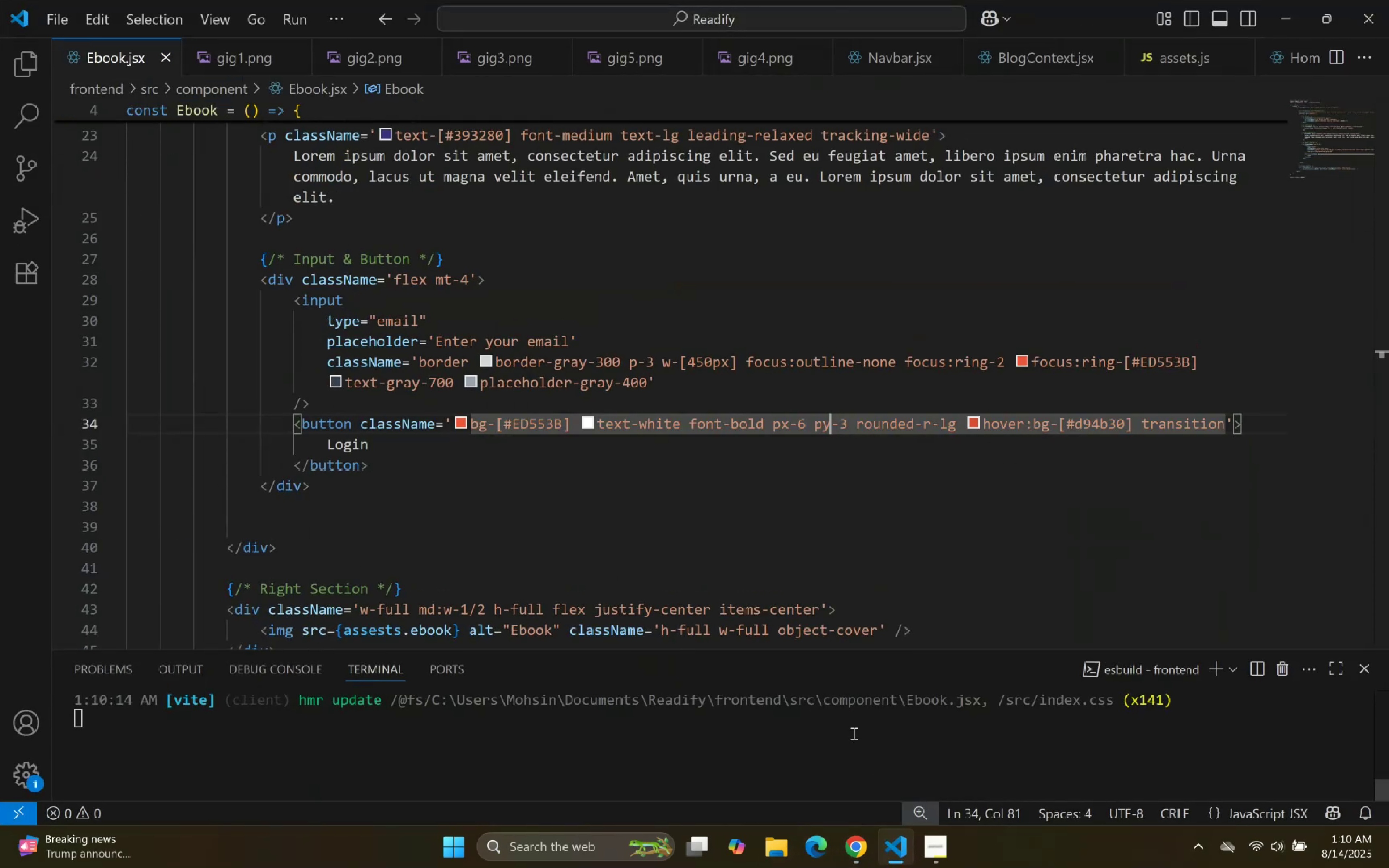 
key(ArrowLeft)
 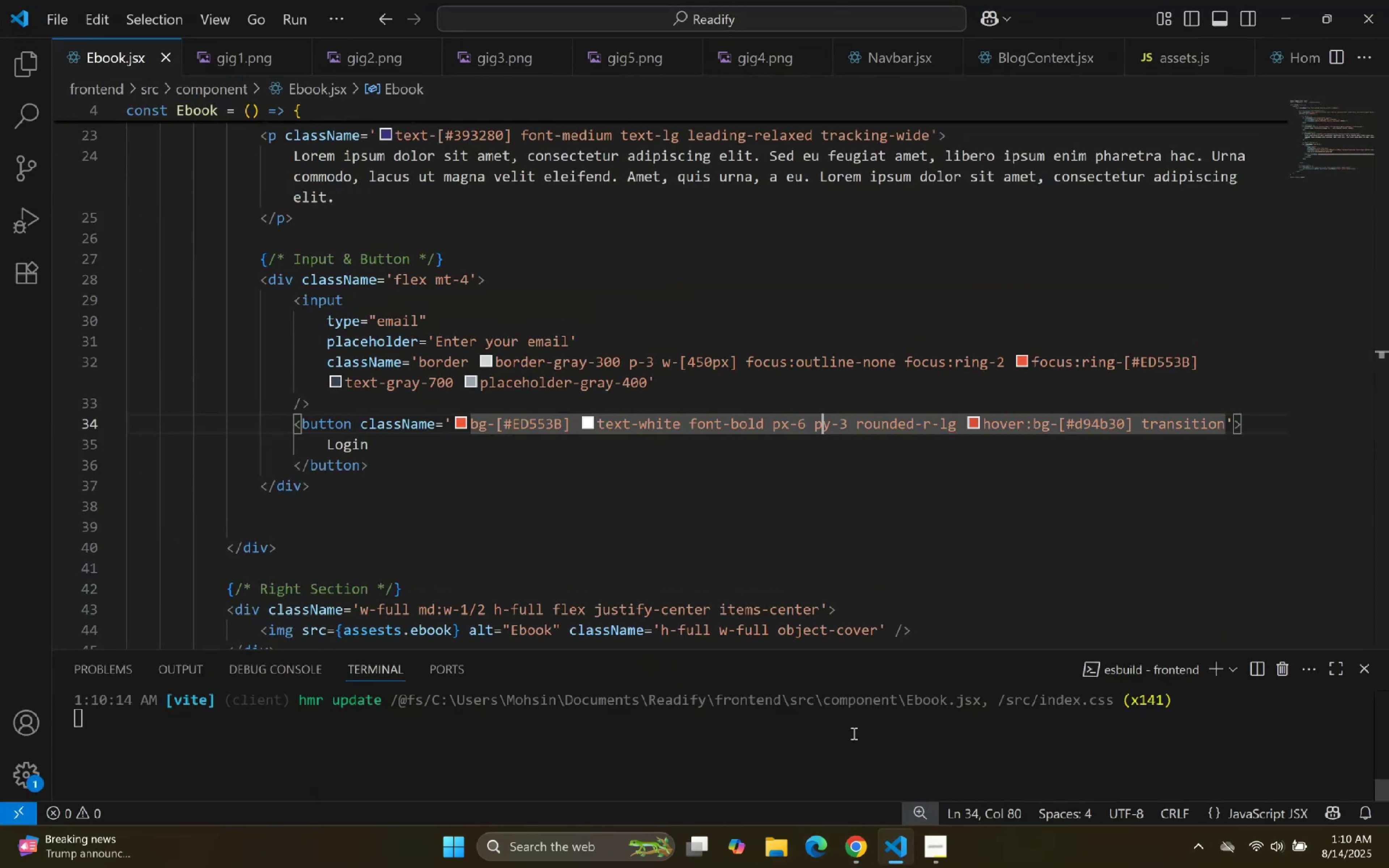 
key(ArrowLeft)
 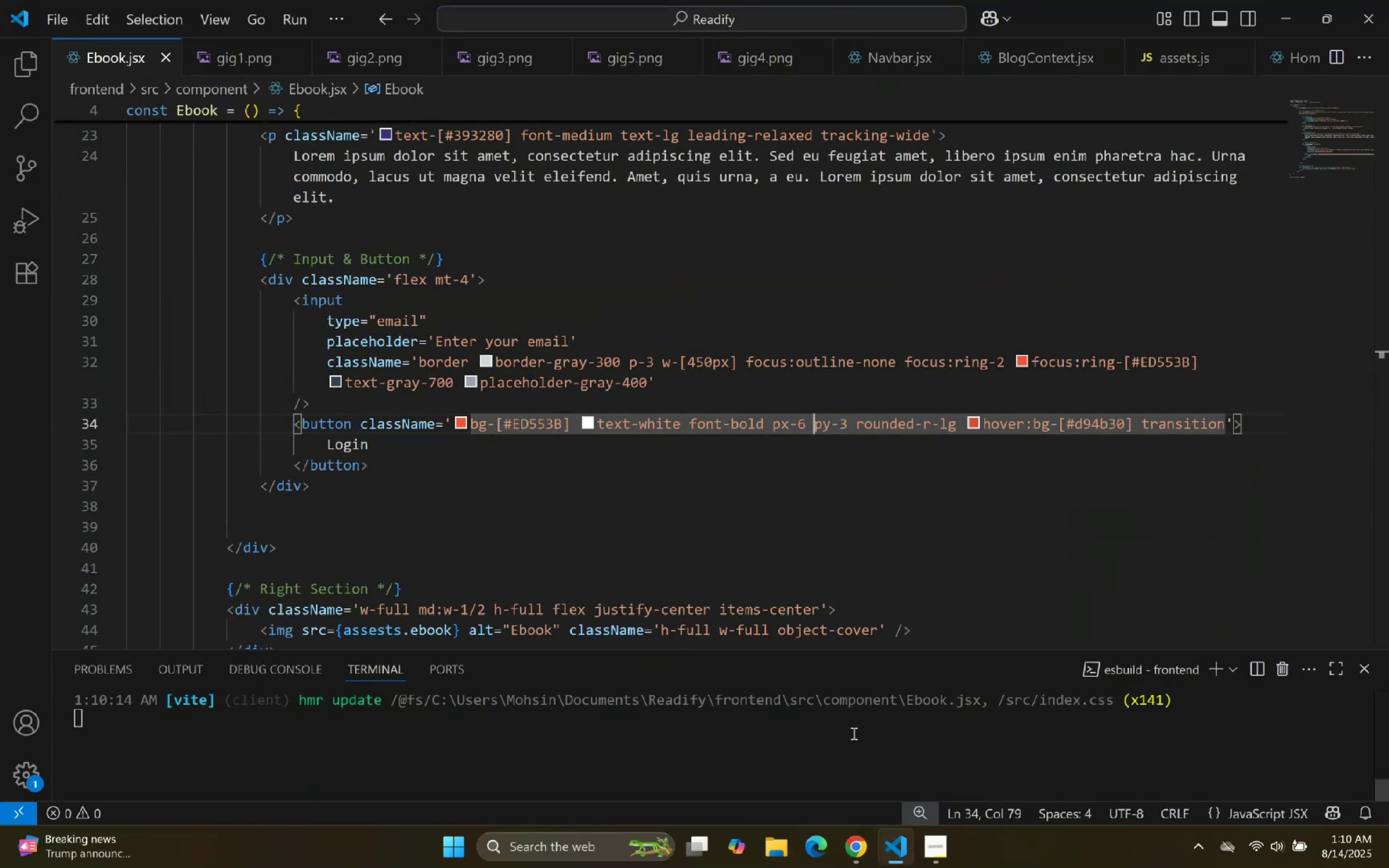 
key(ArrowLeft)
 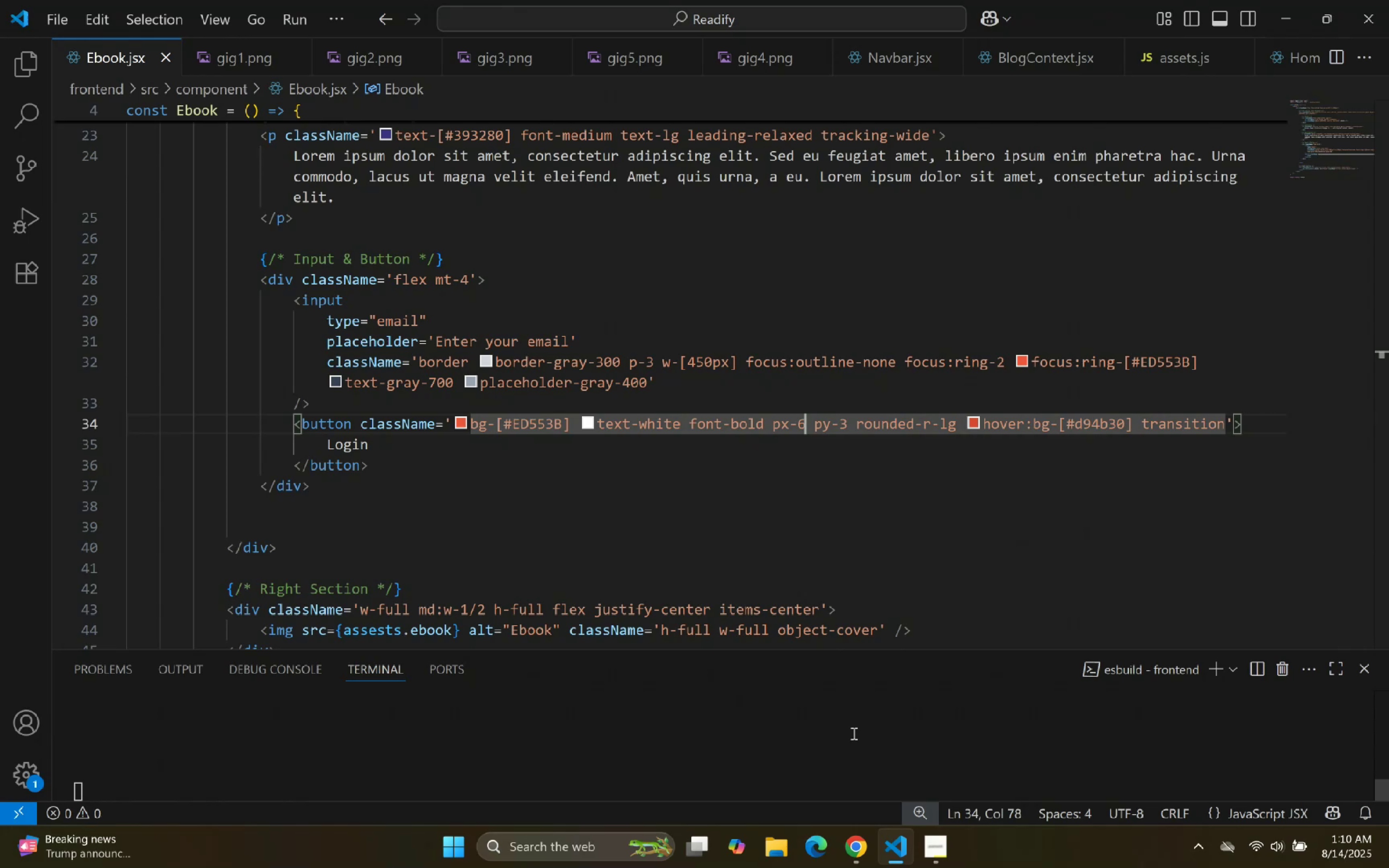 
key(Backspace)
 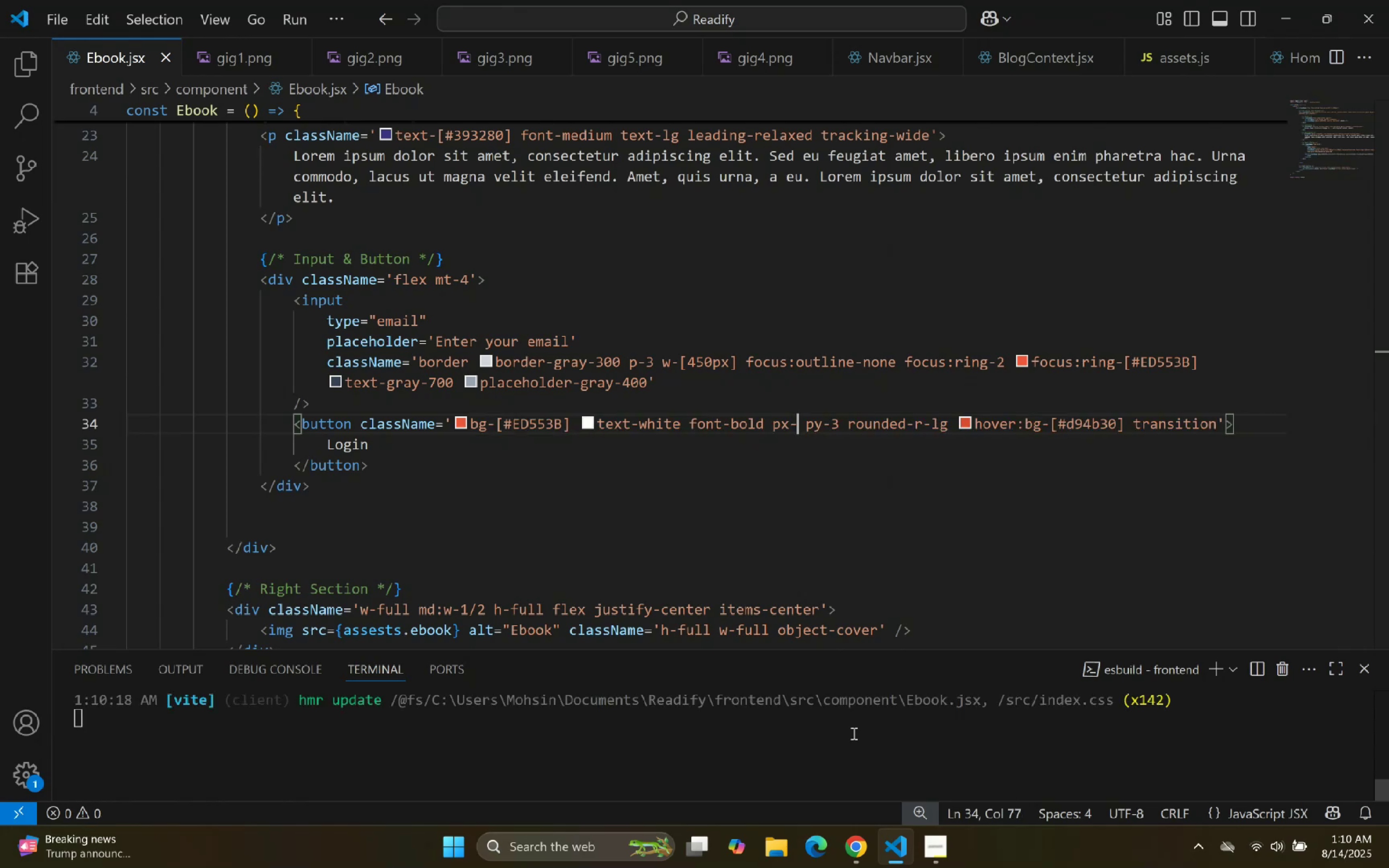 
key(7)
 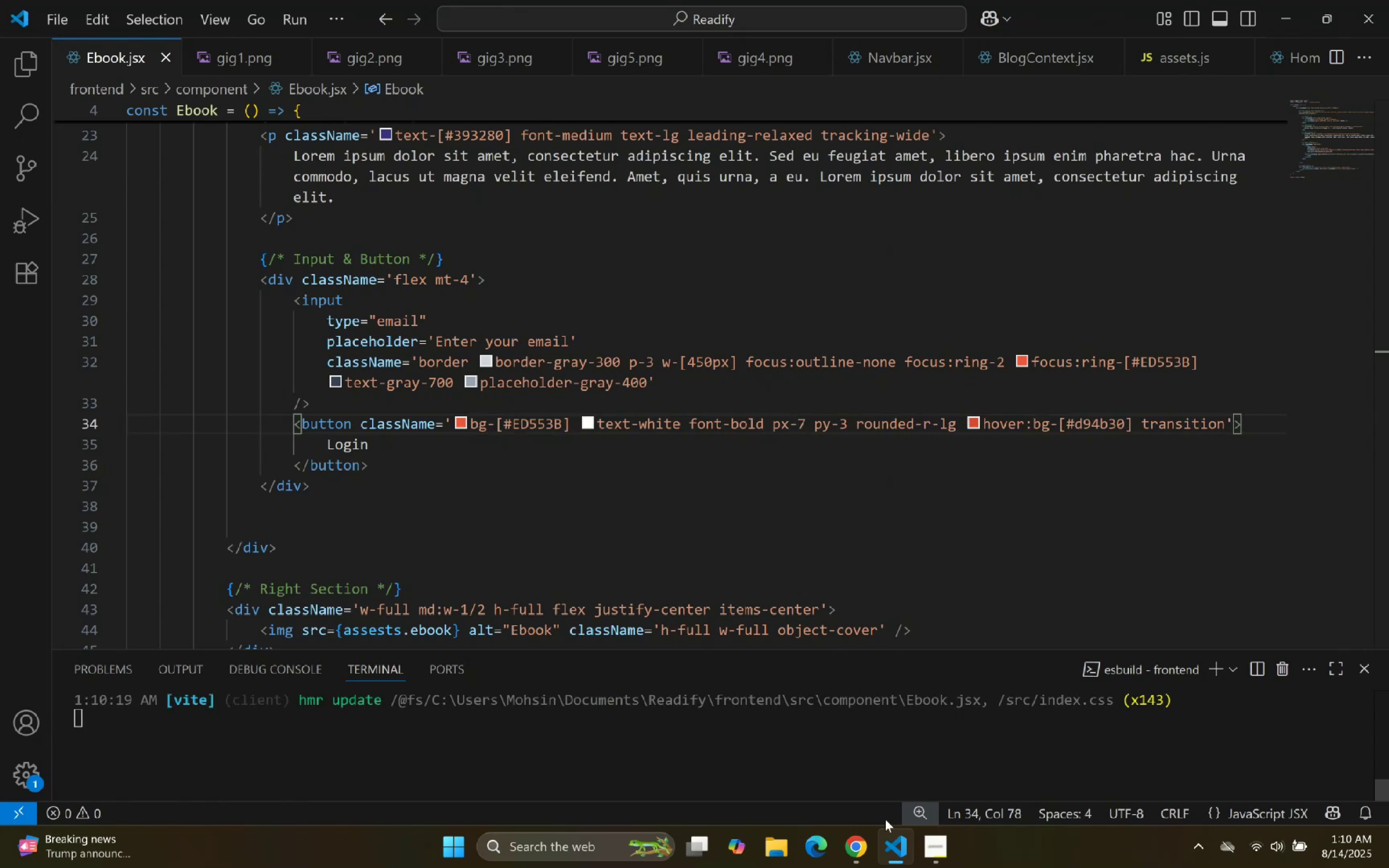 
left_click([895, 834])
 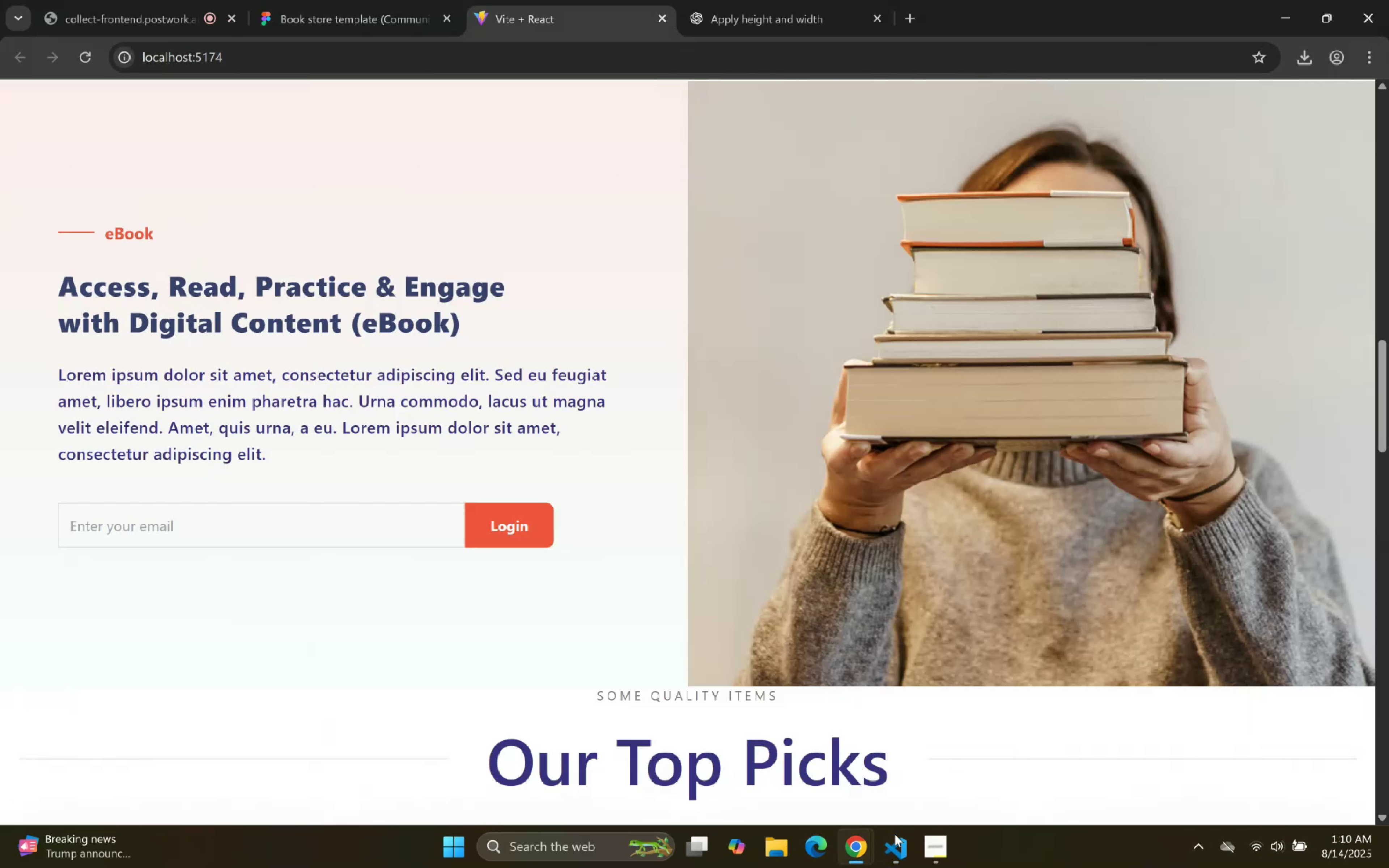 
left_click_drag(start_coordinate=[895, 834], to_coordinate=[895, 838])
 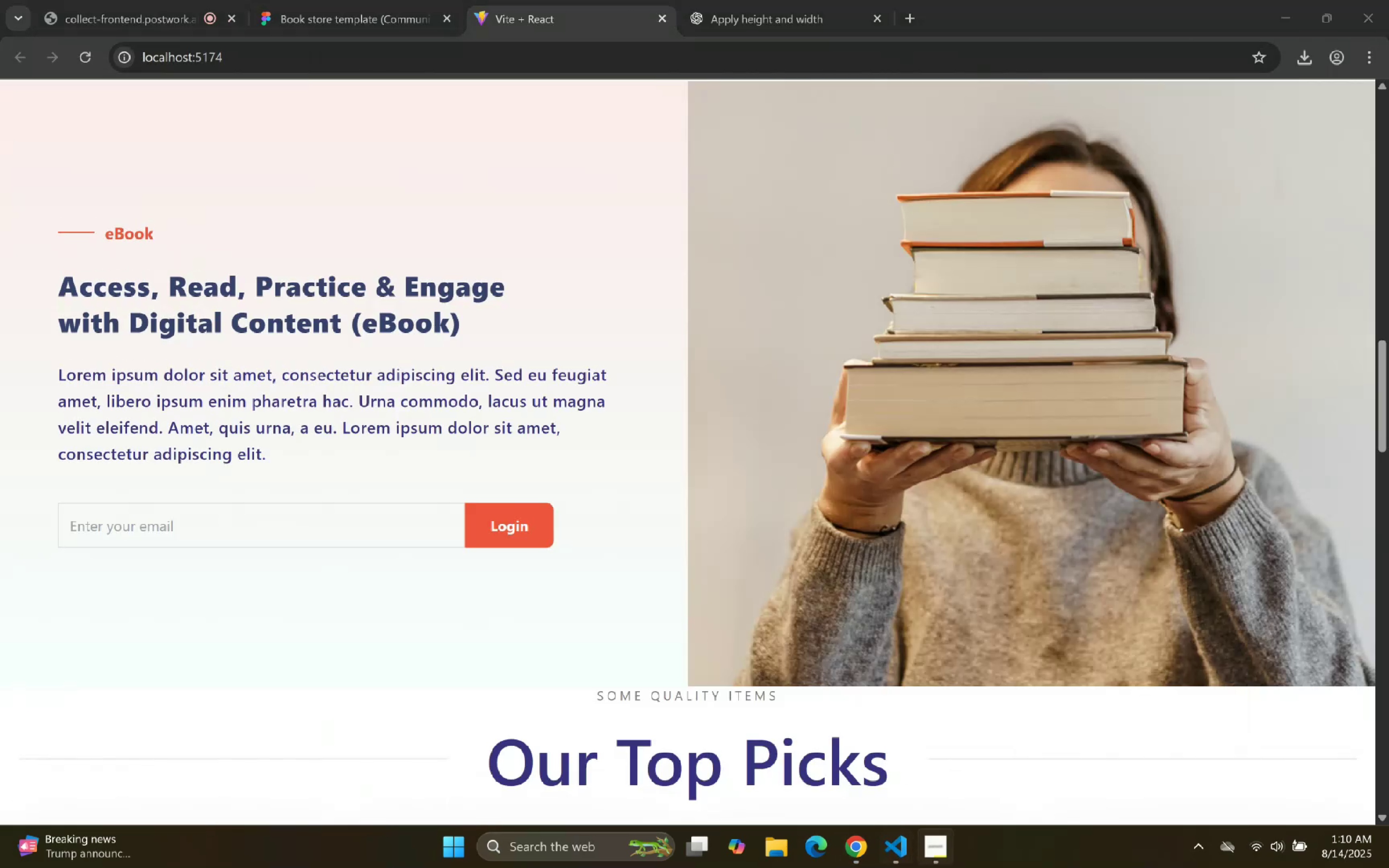 
left_click([893, 846])
 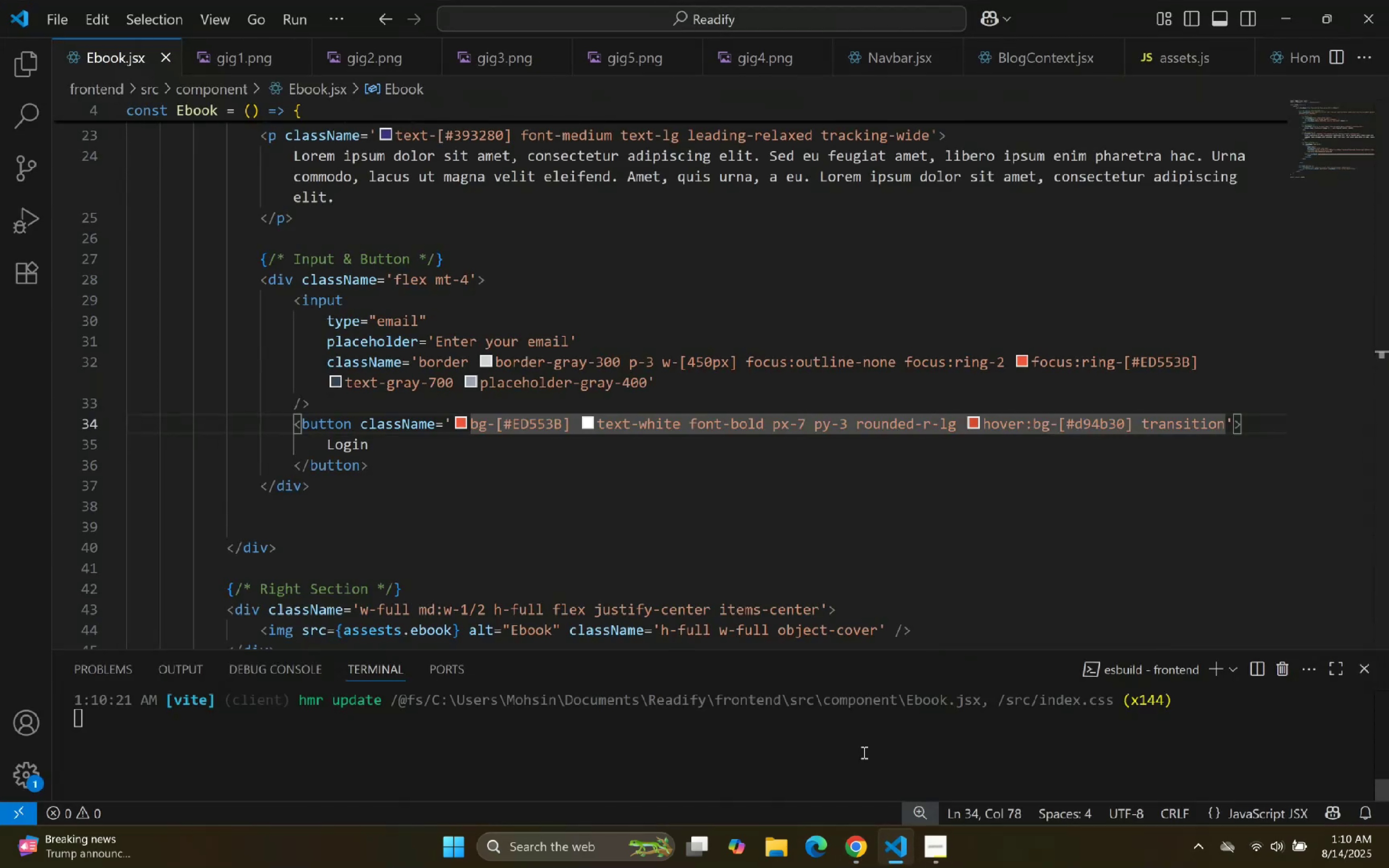 
key(Backspace)
 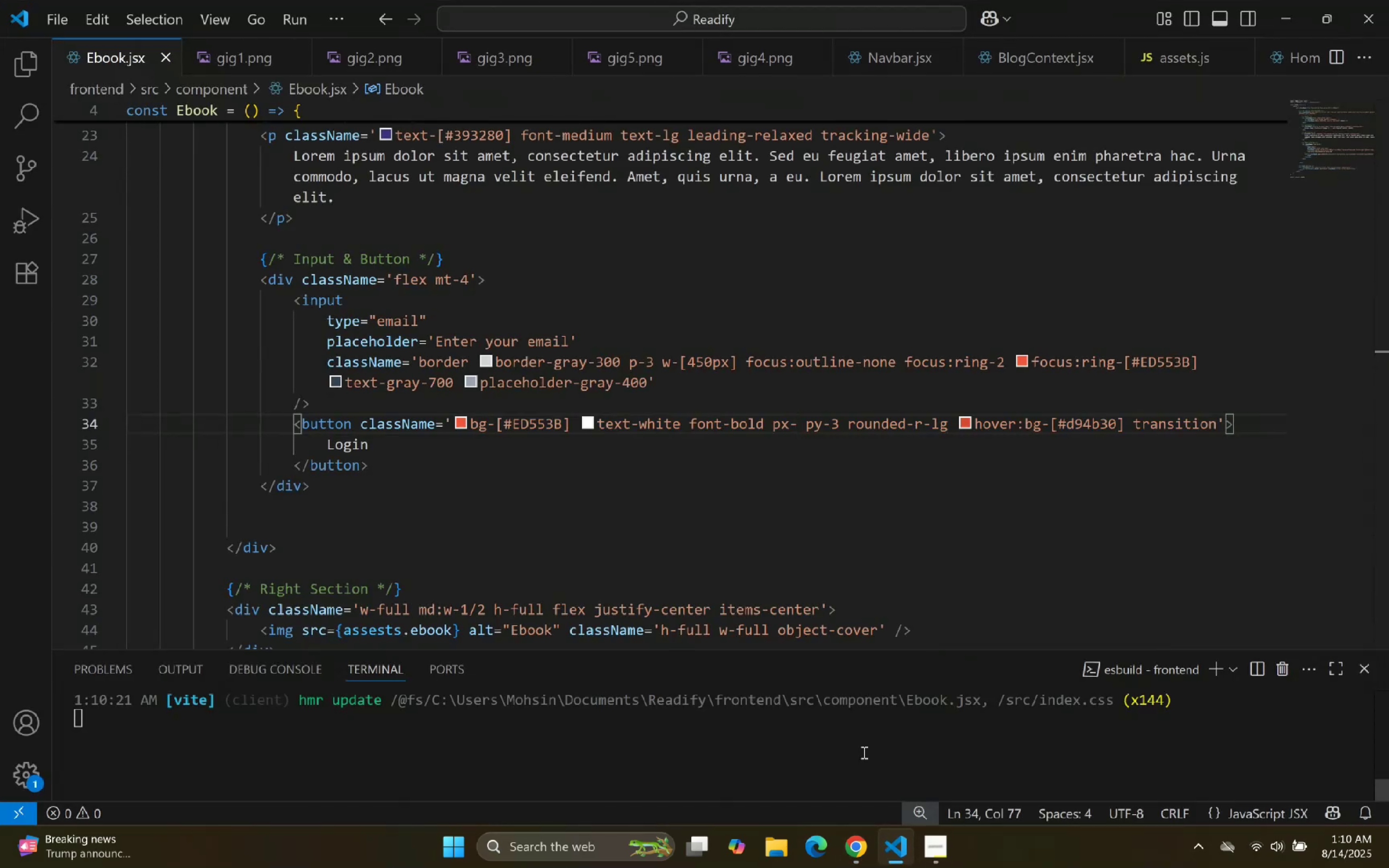 
key(8)
 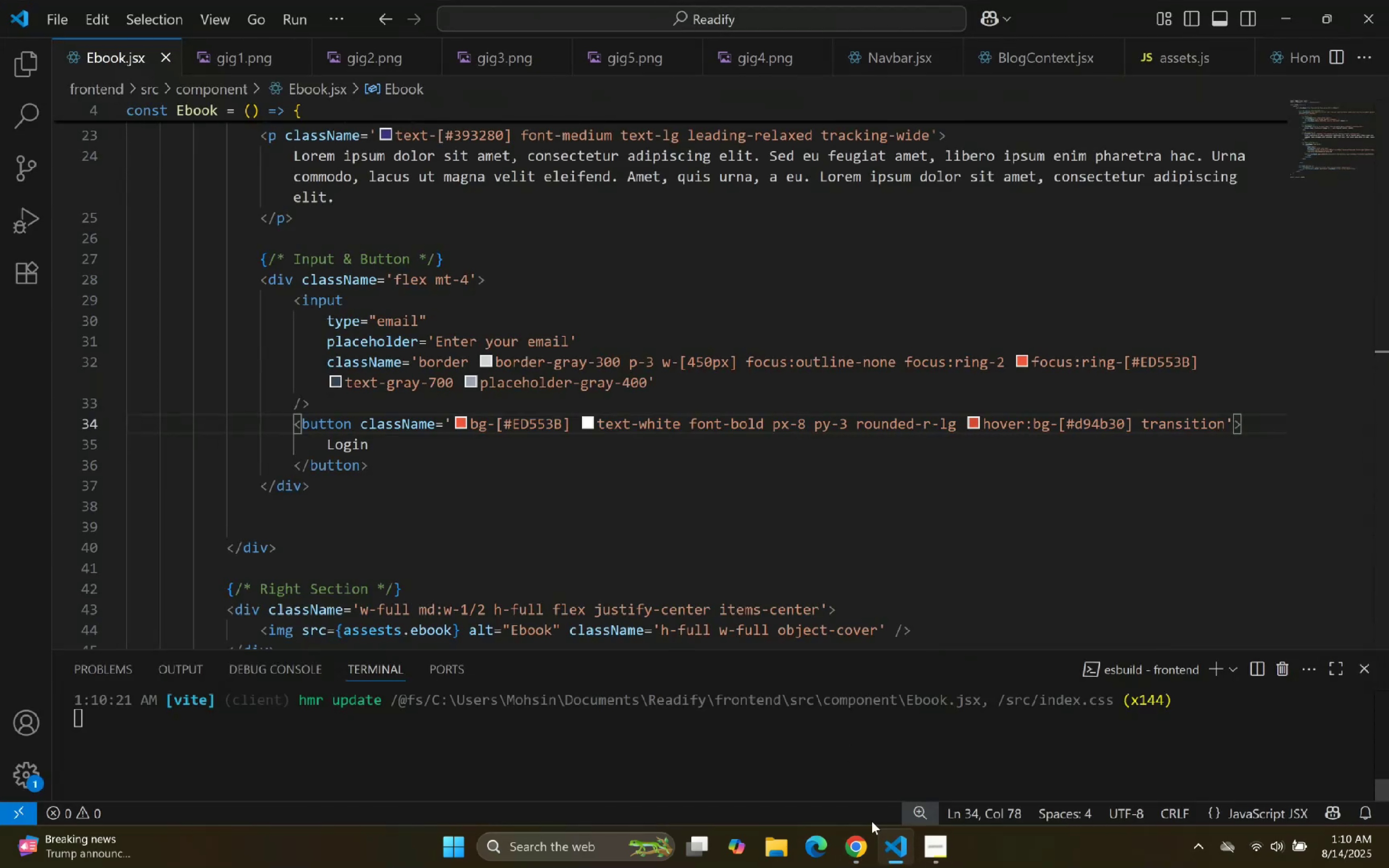 
left_click([896, 854])
 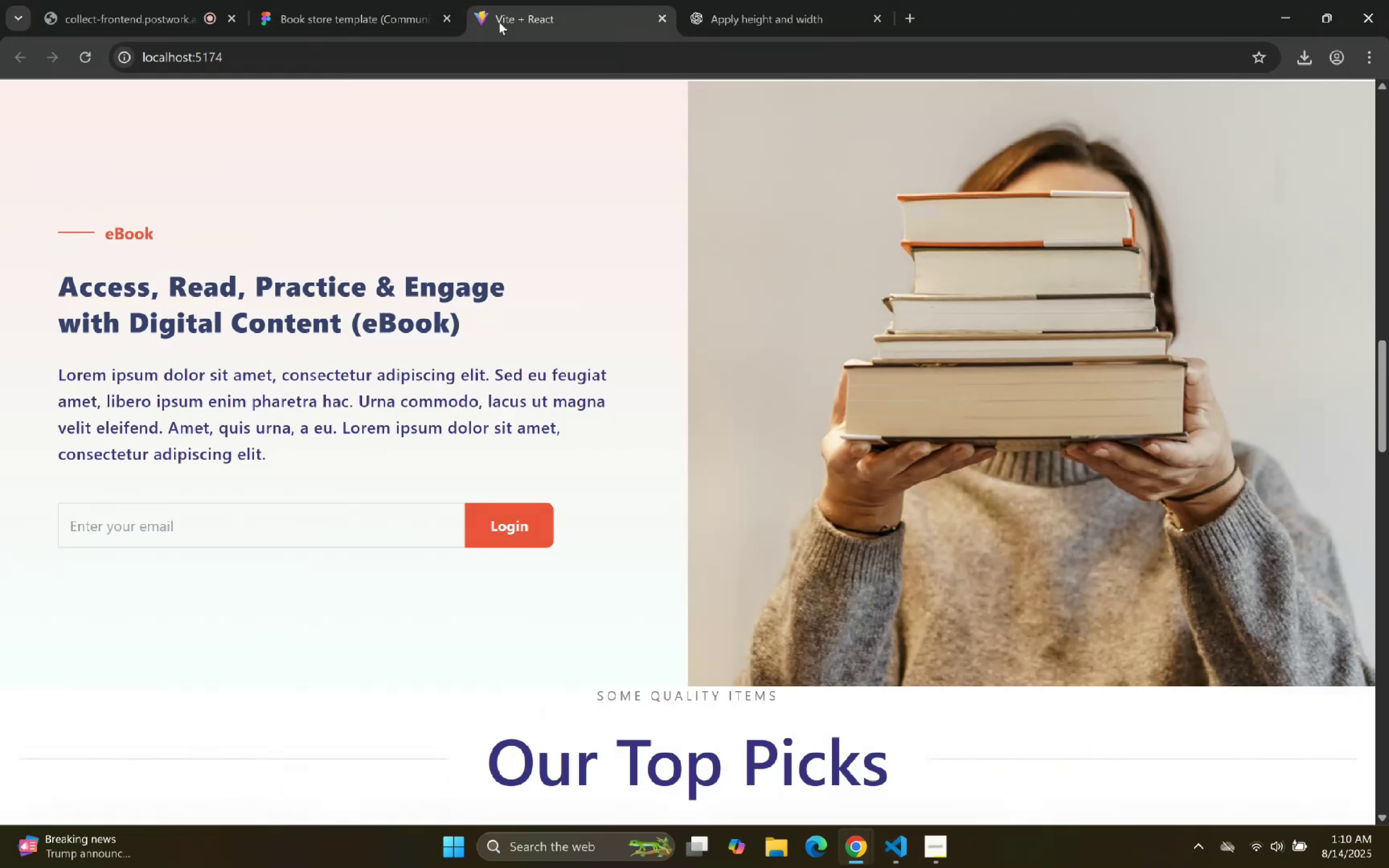 
left_click([438, 0])
 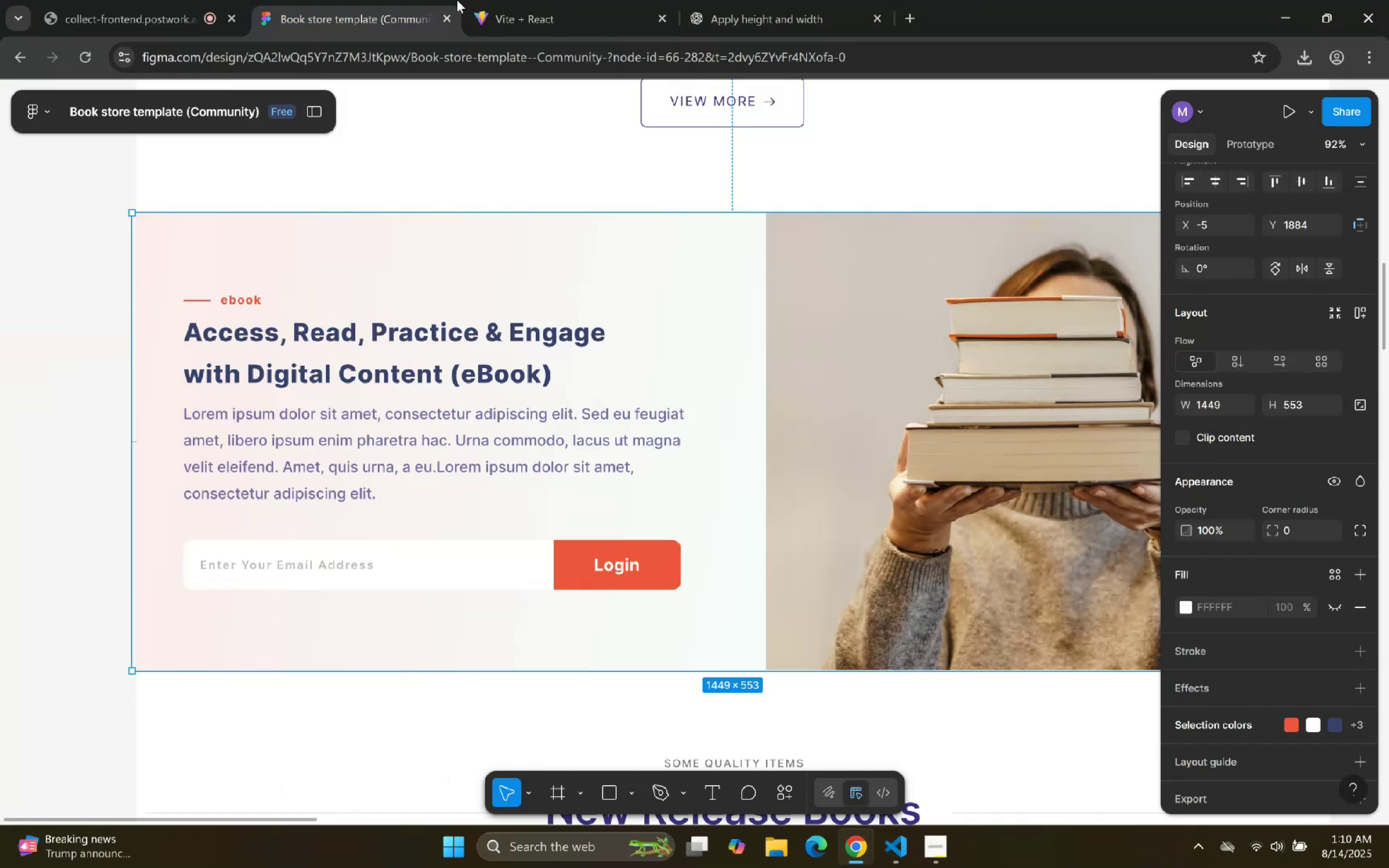 
left_click([519, 0])
 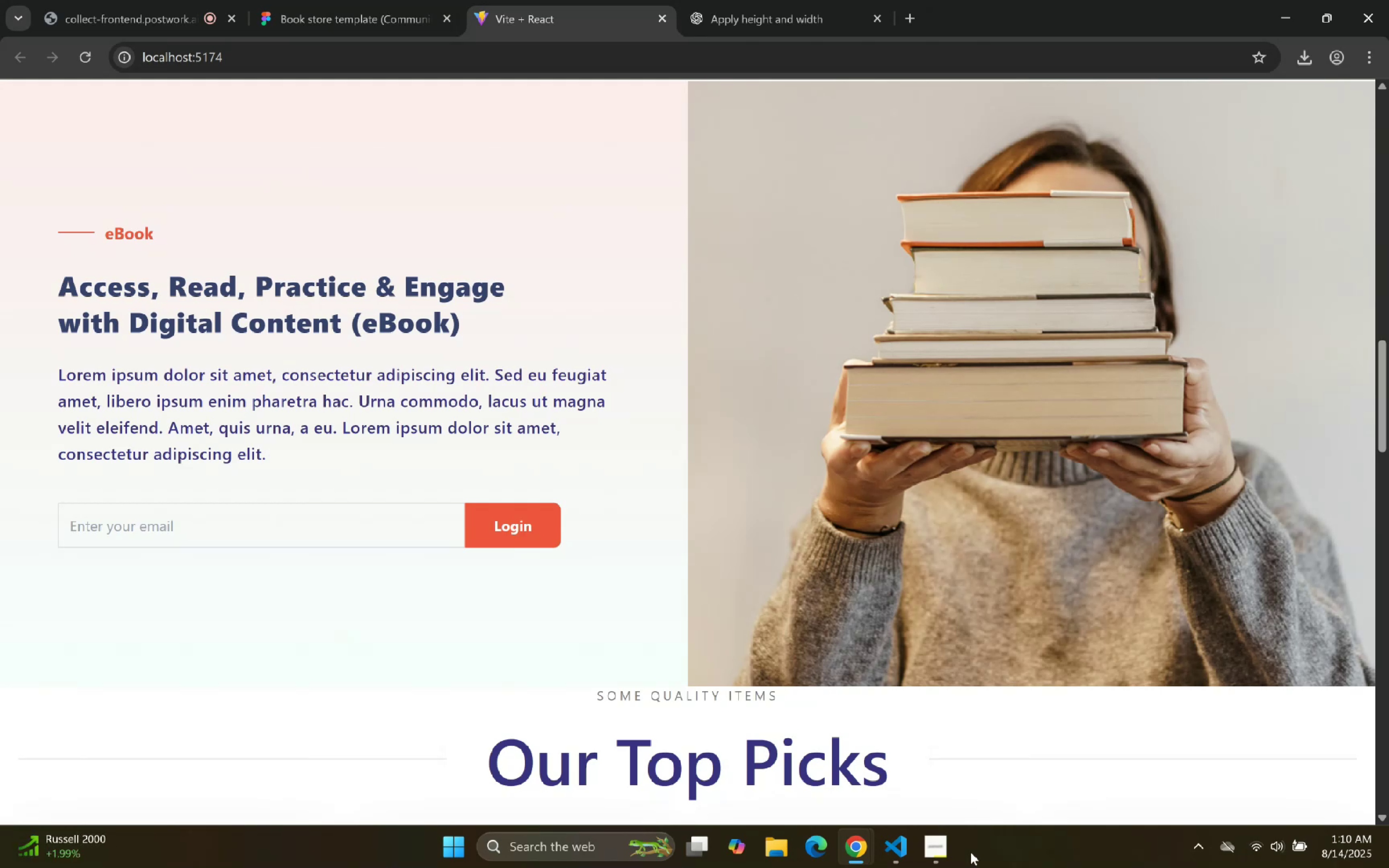 
left_click([892, 838])
 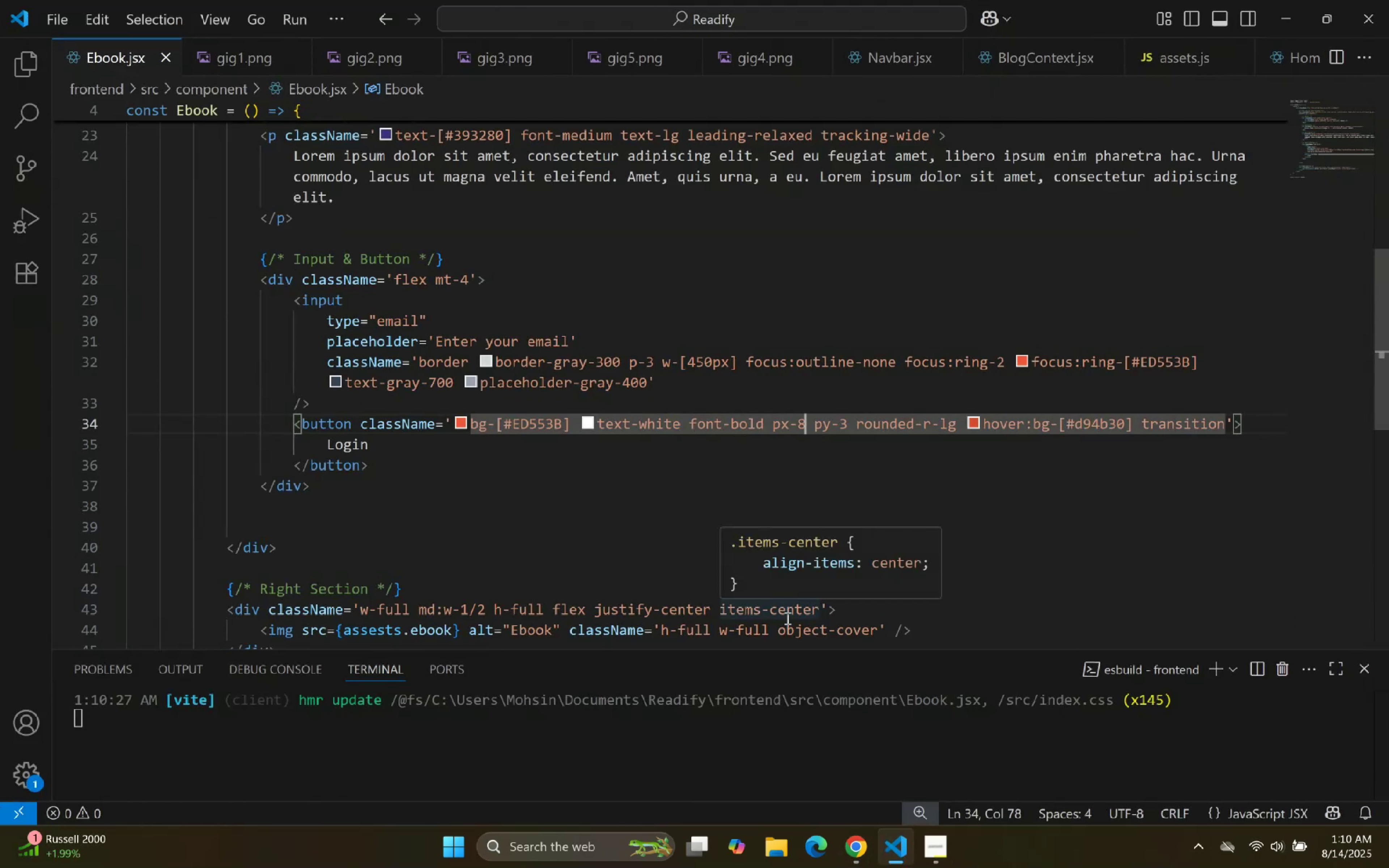 
key(Backspace)
 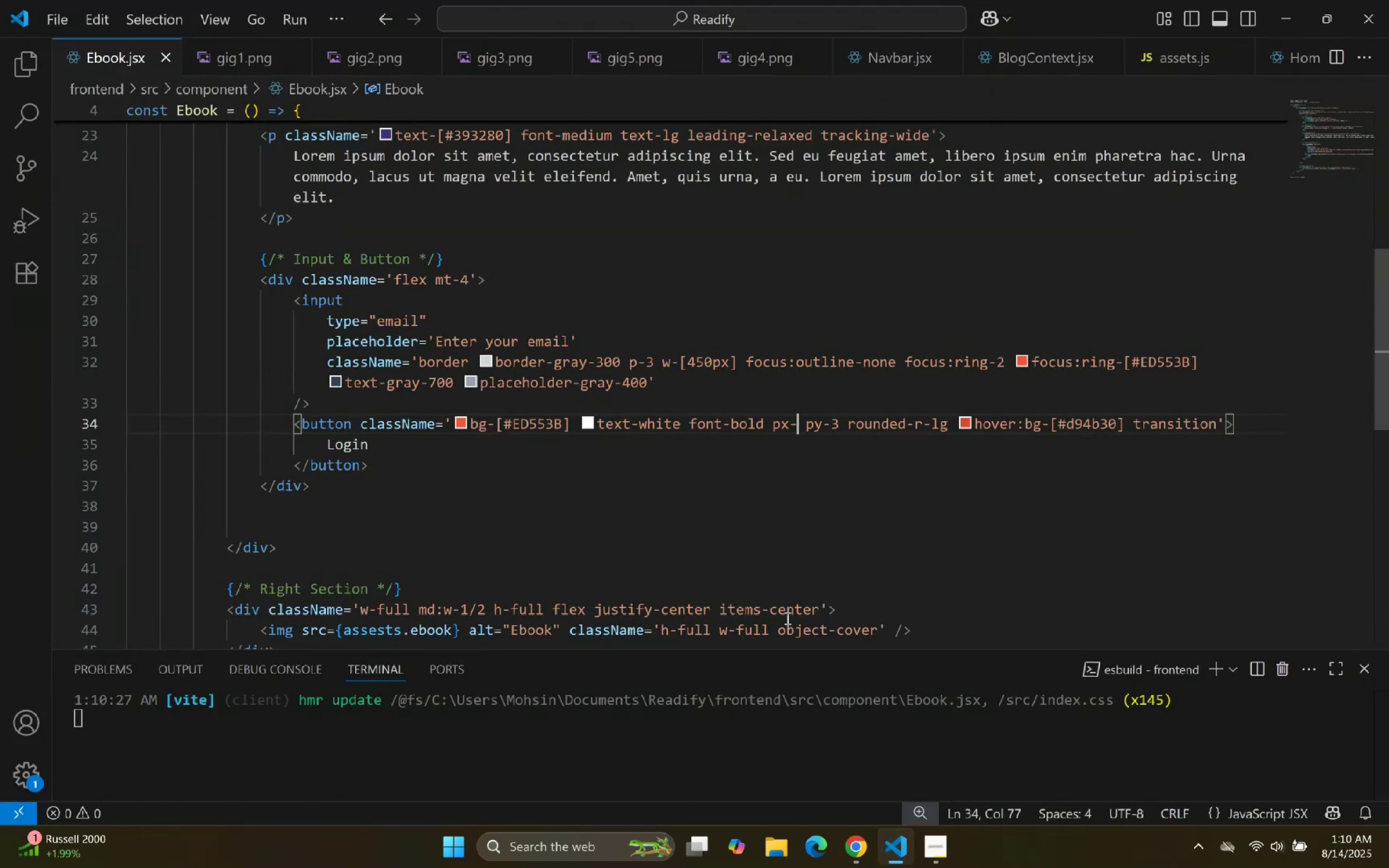 
key(9)
 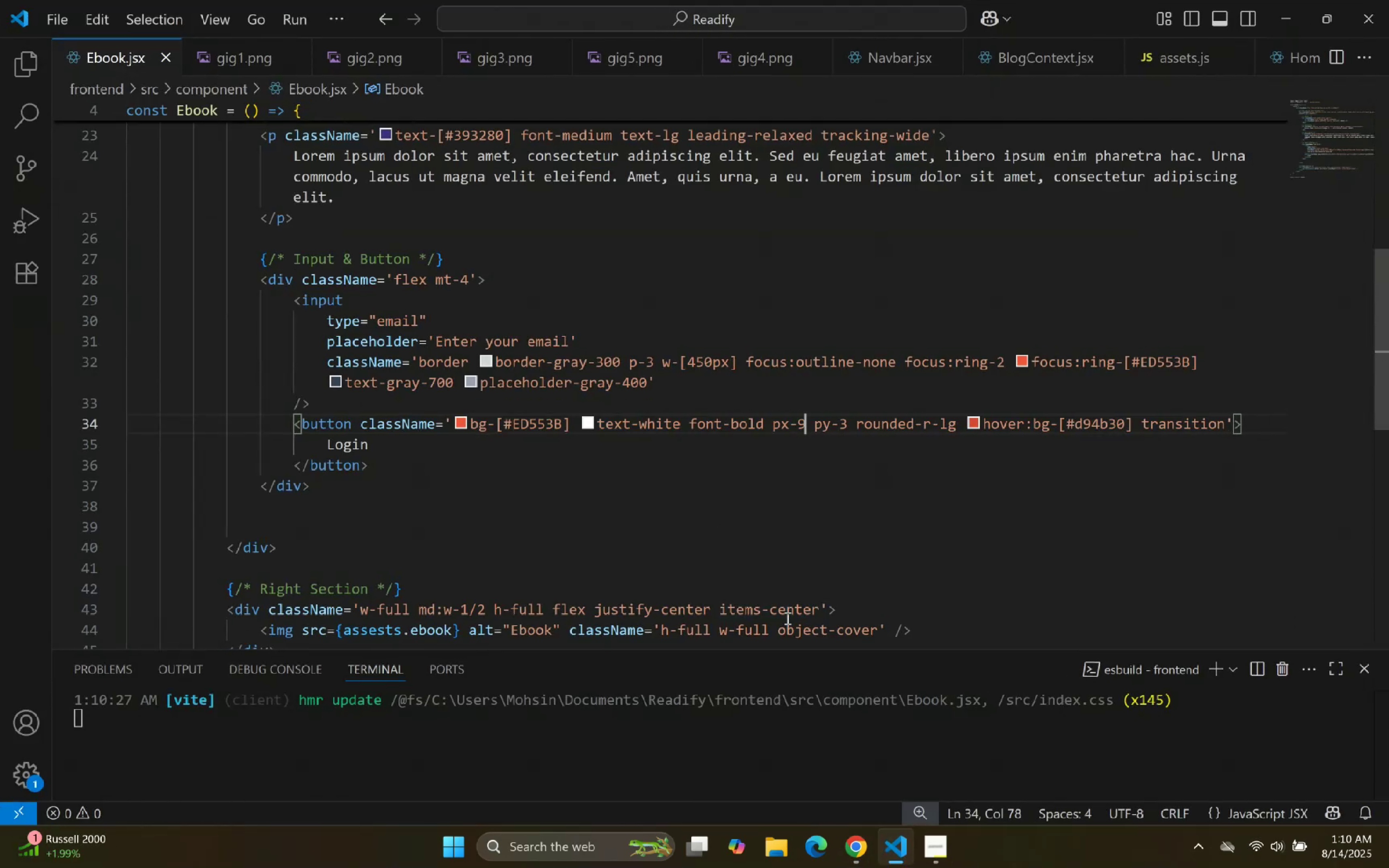 
key(ArrowRight)
 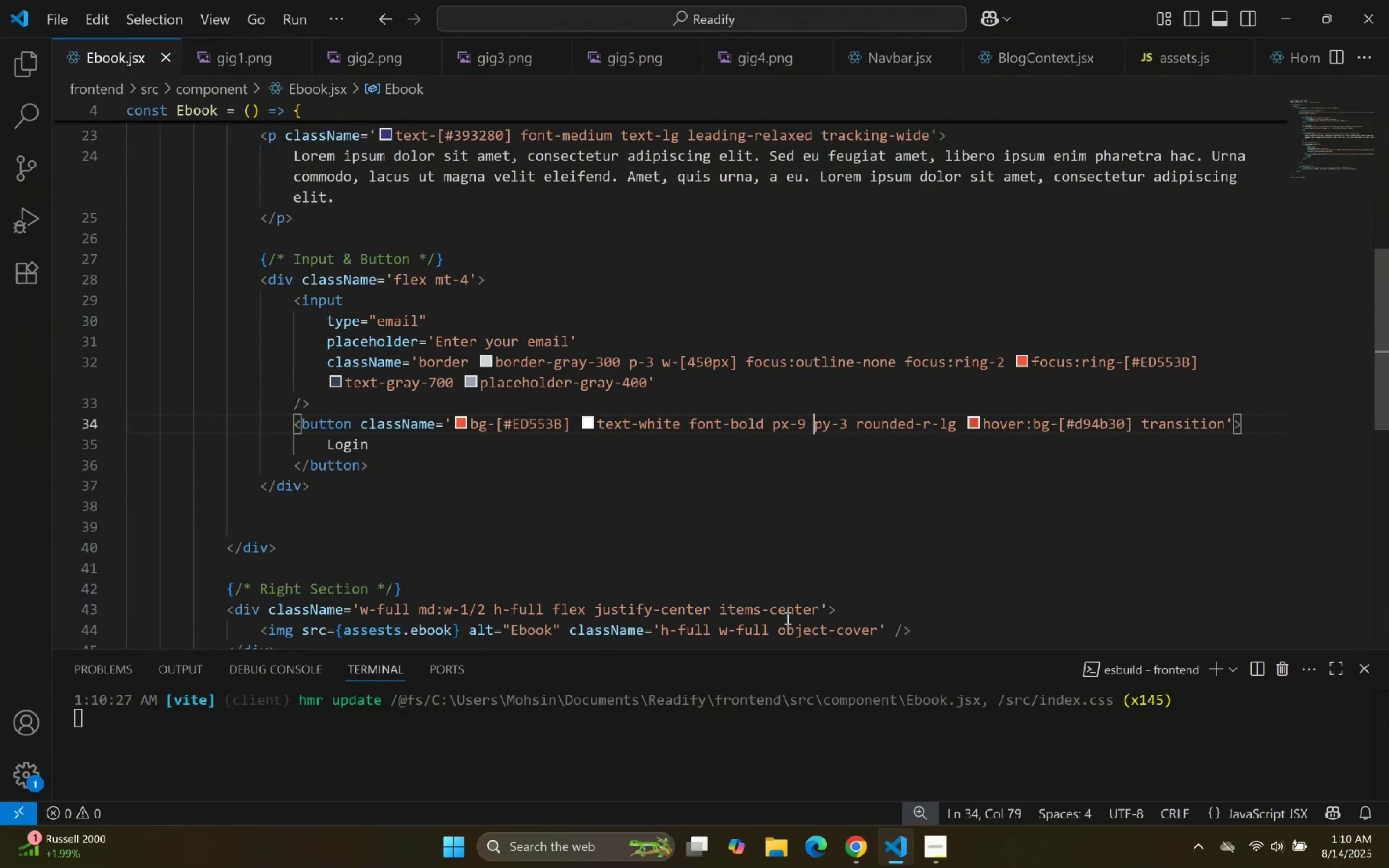 
key(ArrowRight)
 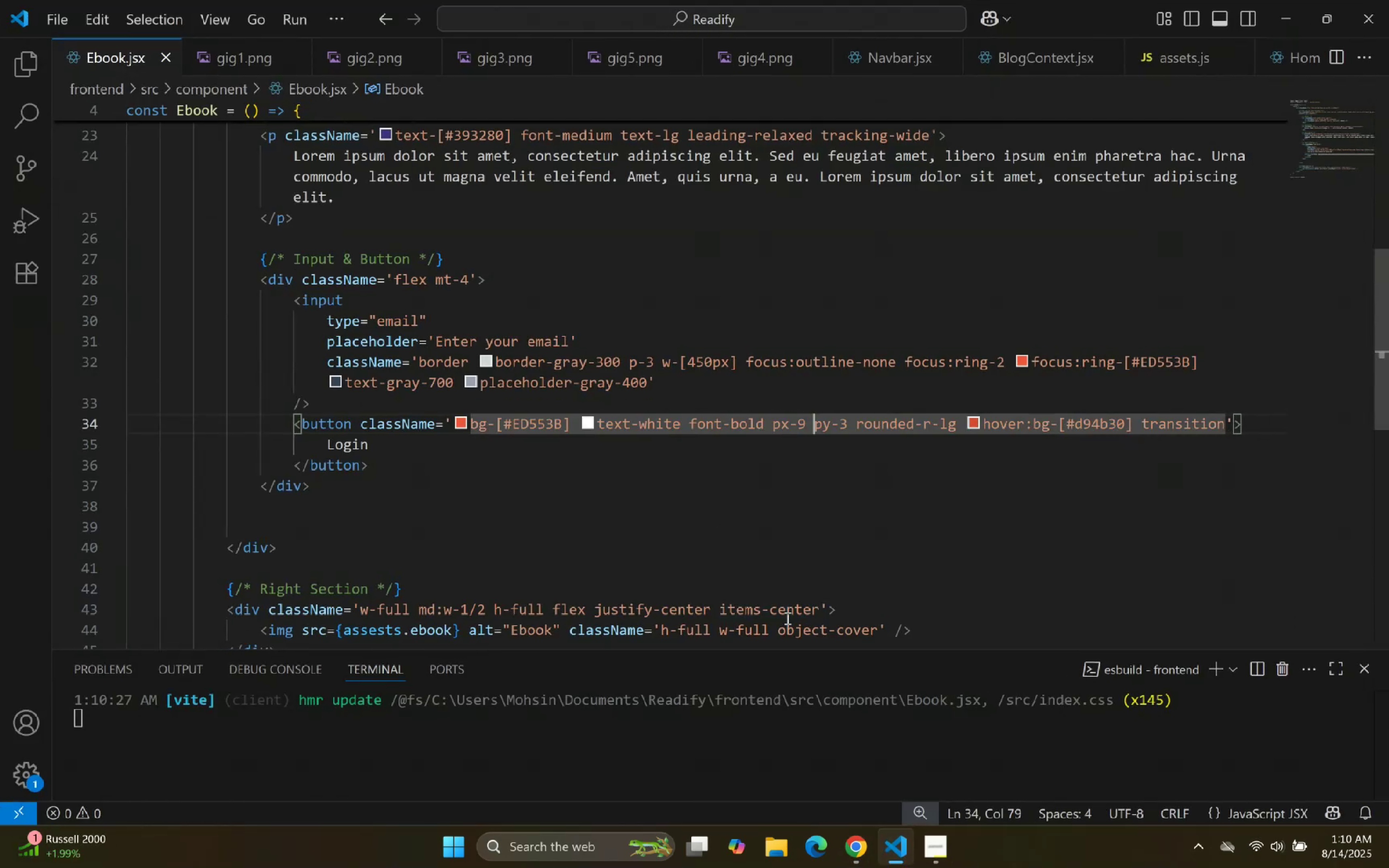 
key(ArrowRight)
 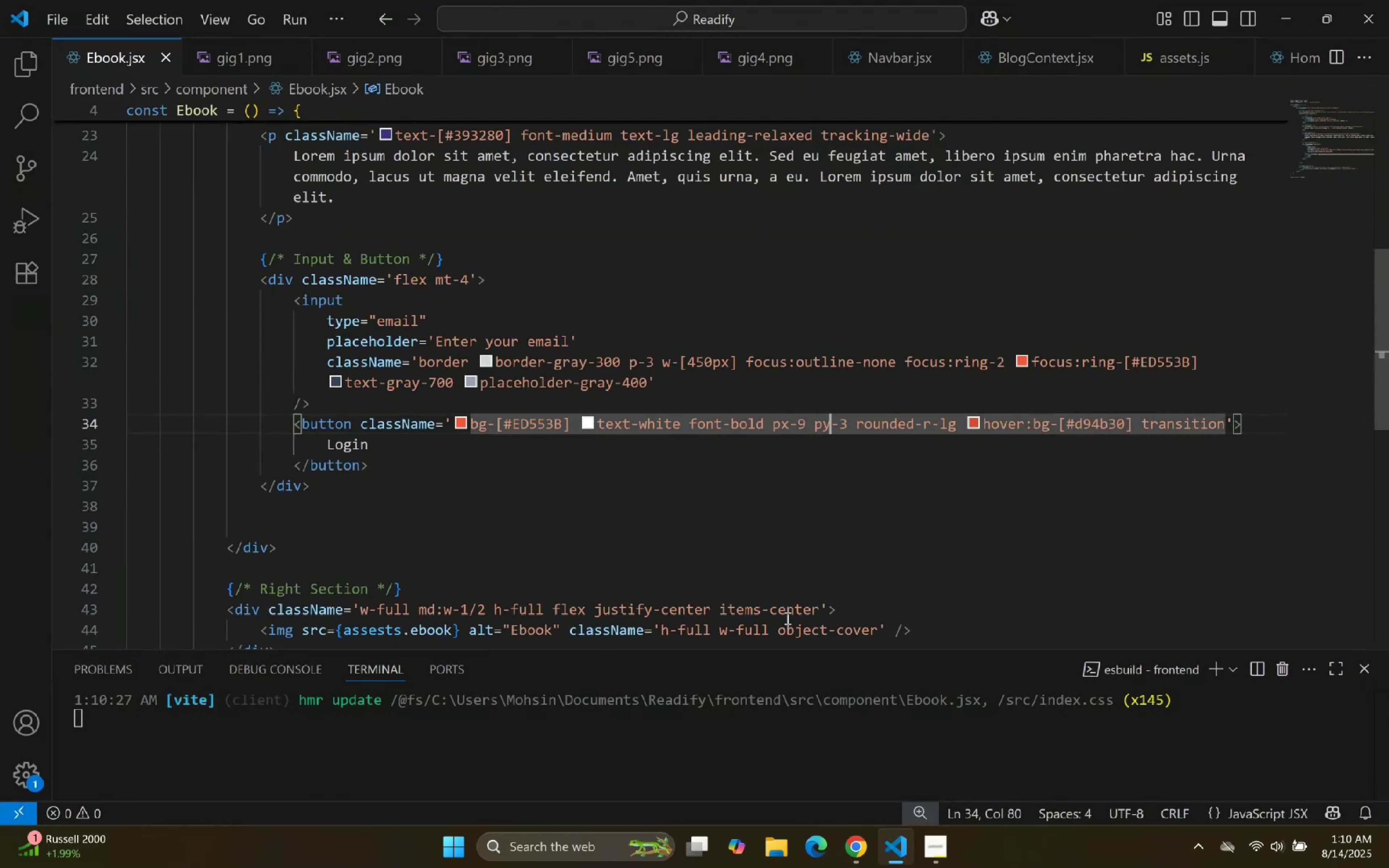 
key(ArrowRight)
 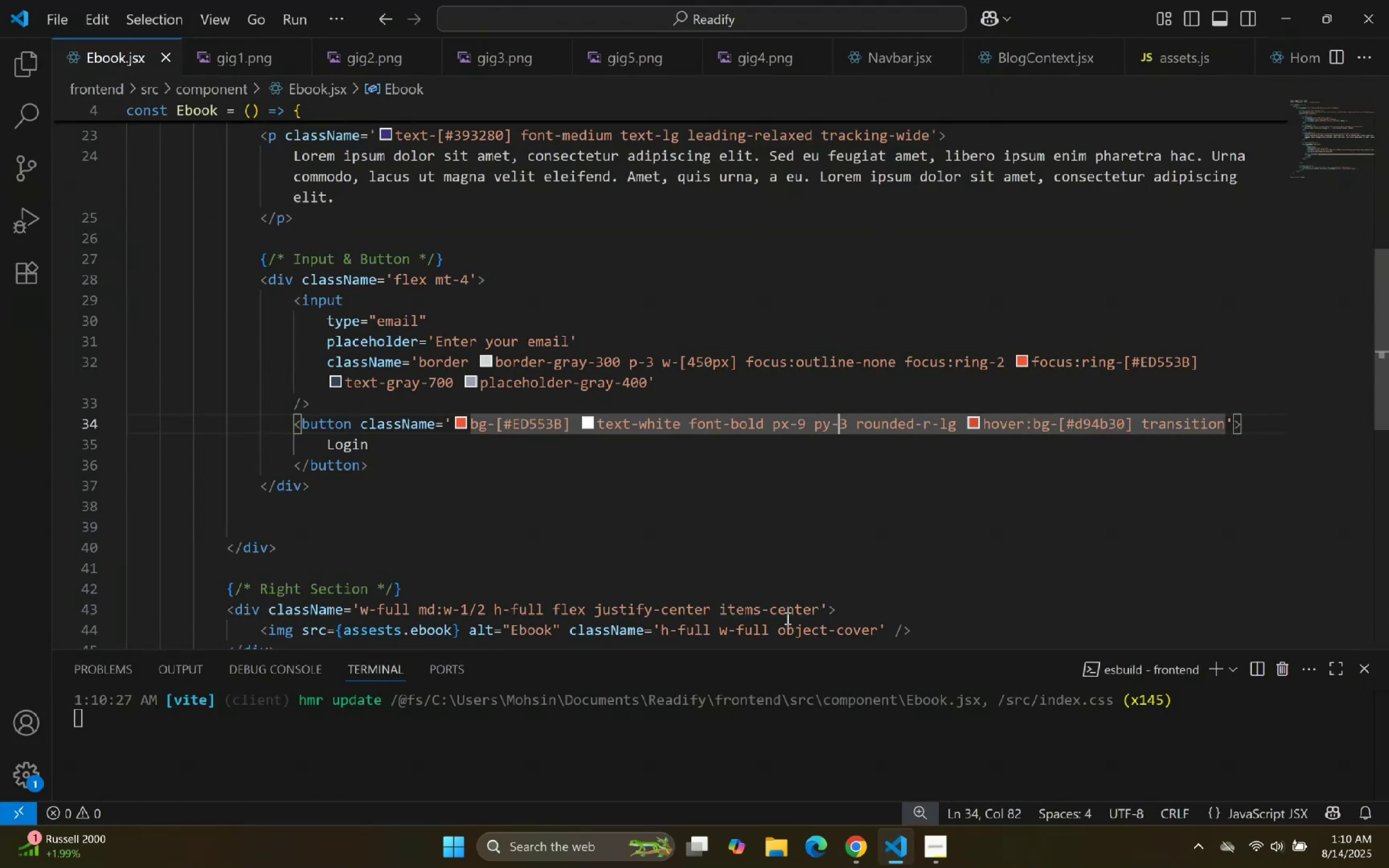 
key(ArrowRight)
 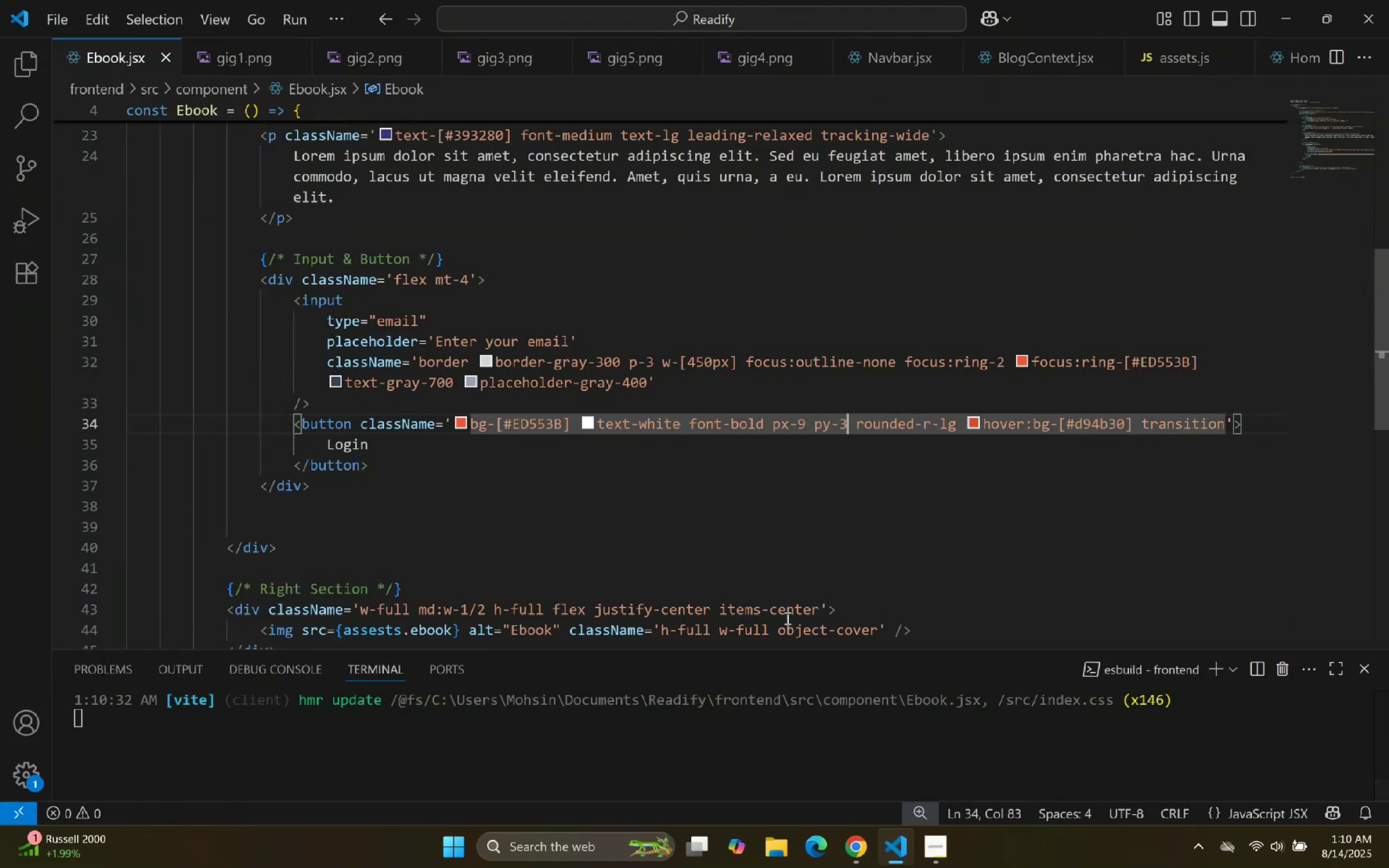 
key(Backspace)
 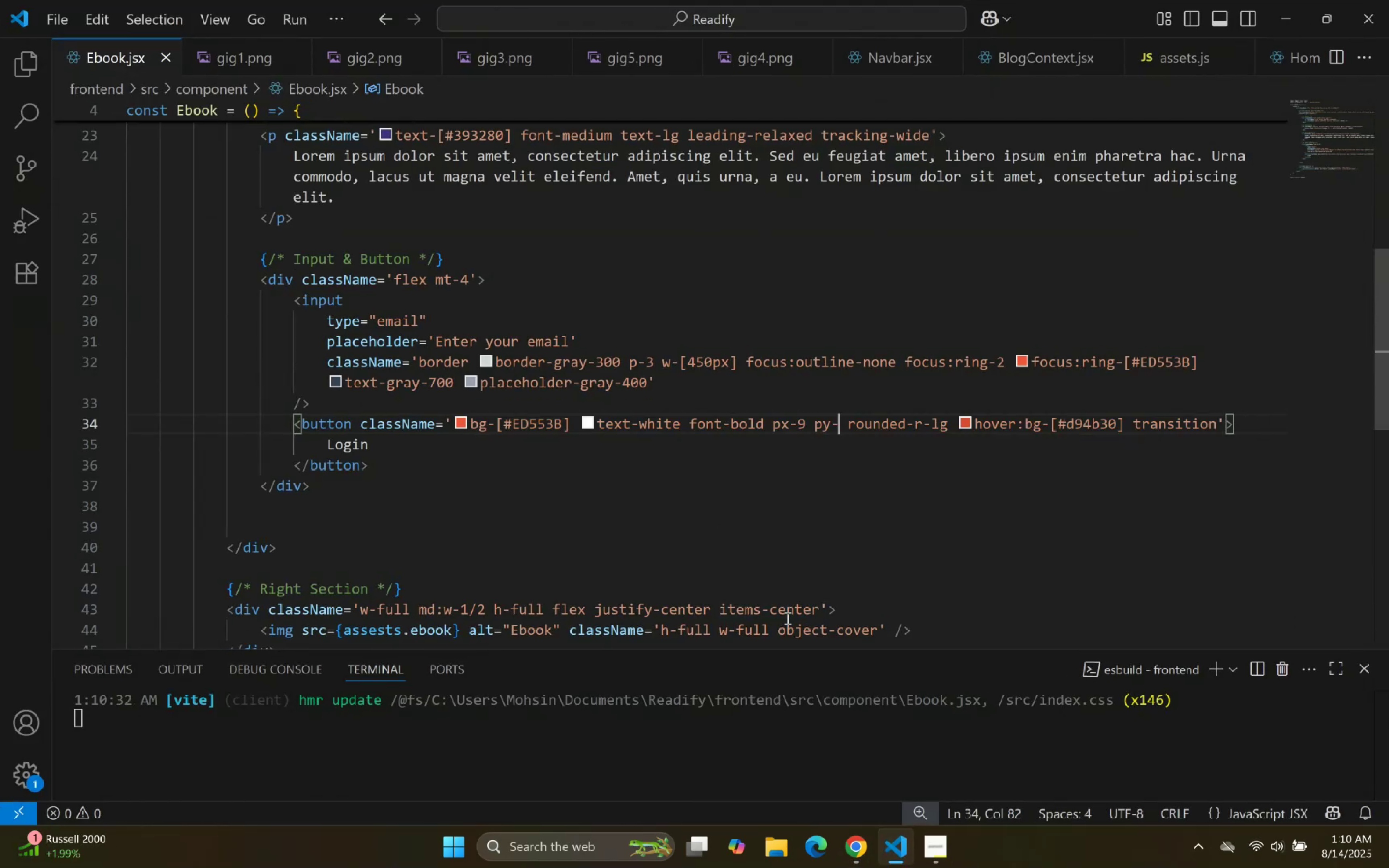 
key(4)
 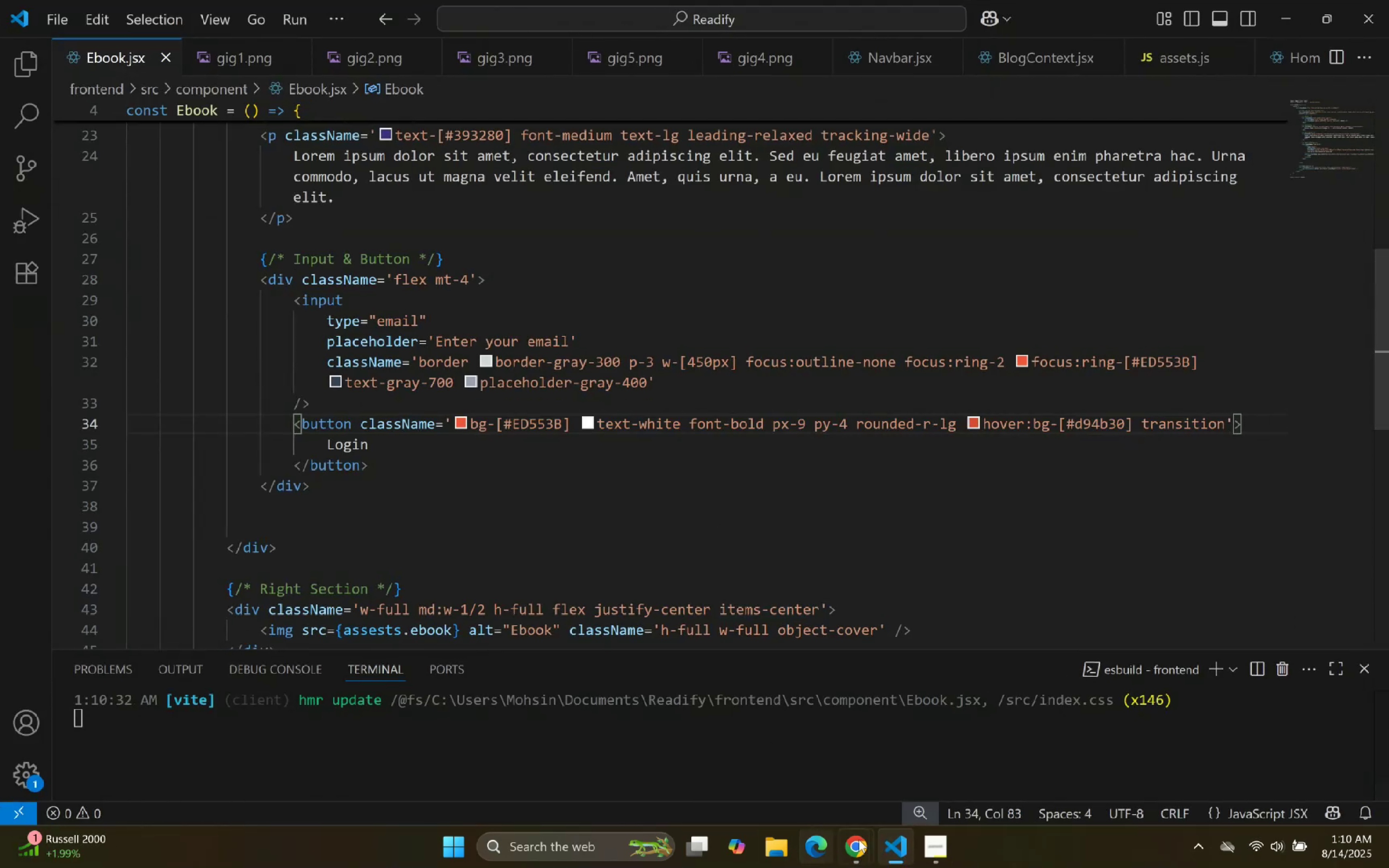 
left_click([892, 837])
 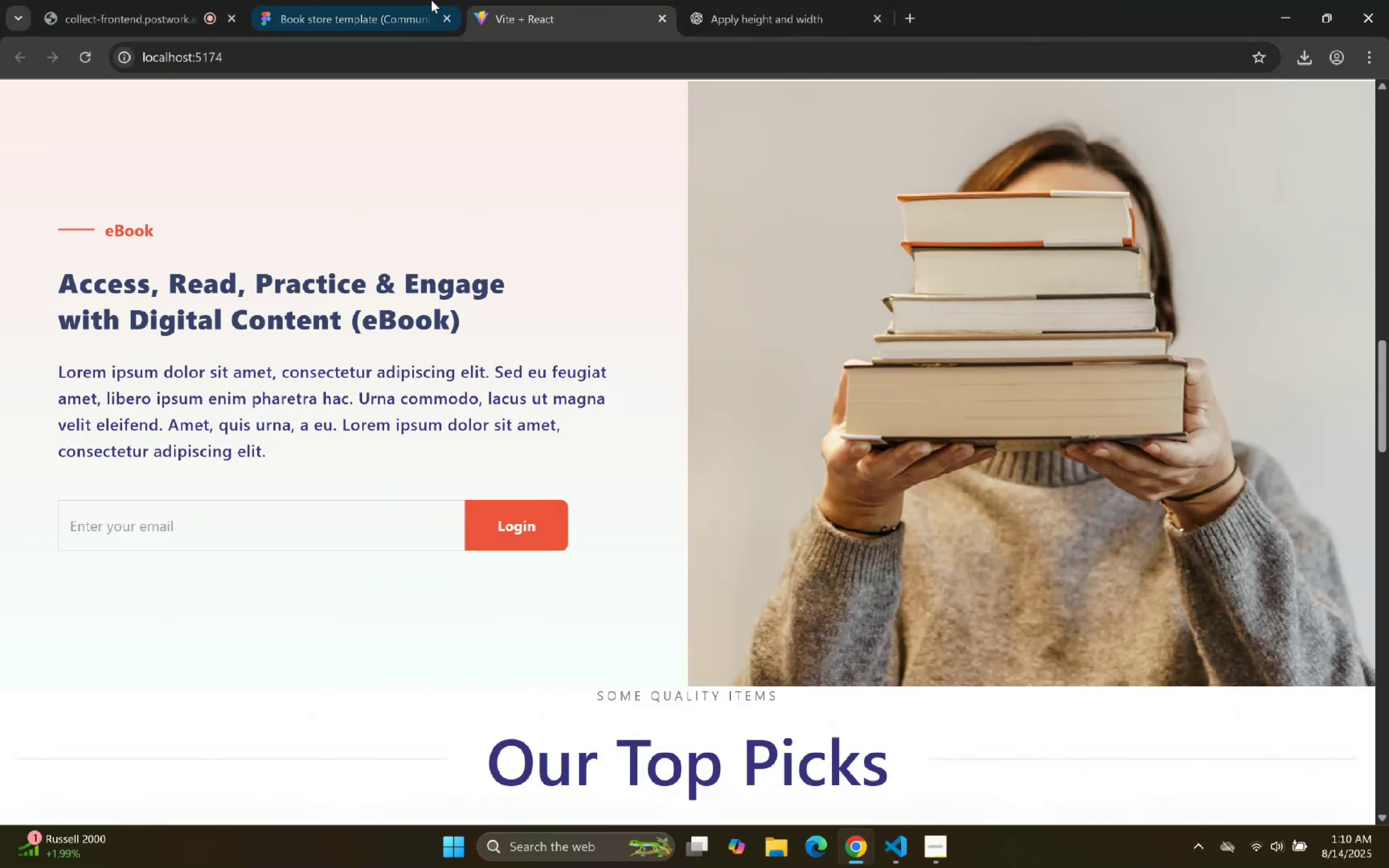 
double_click([595, 0])
 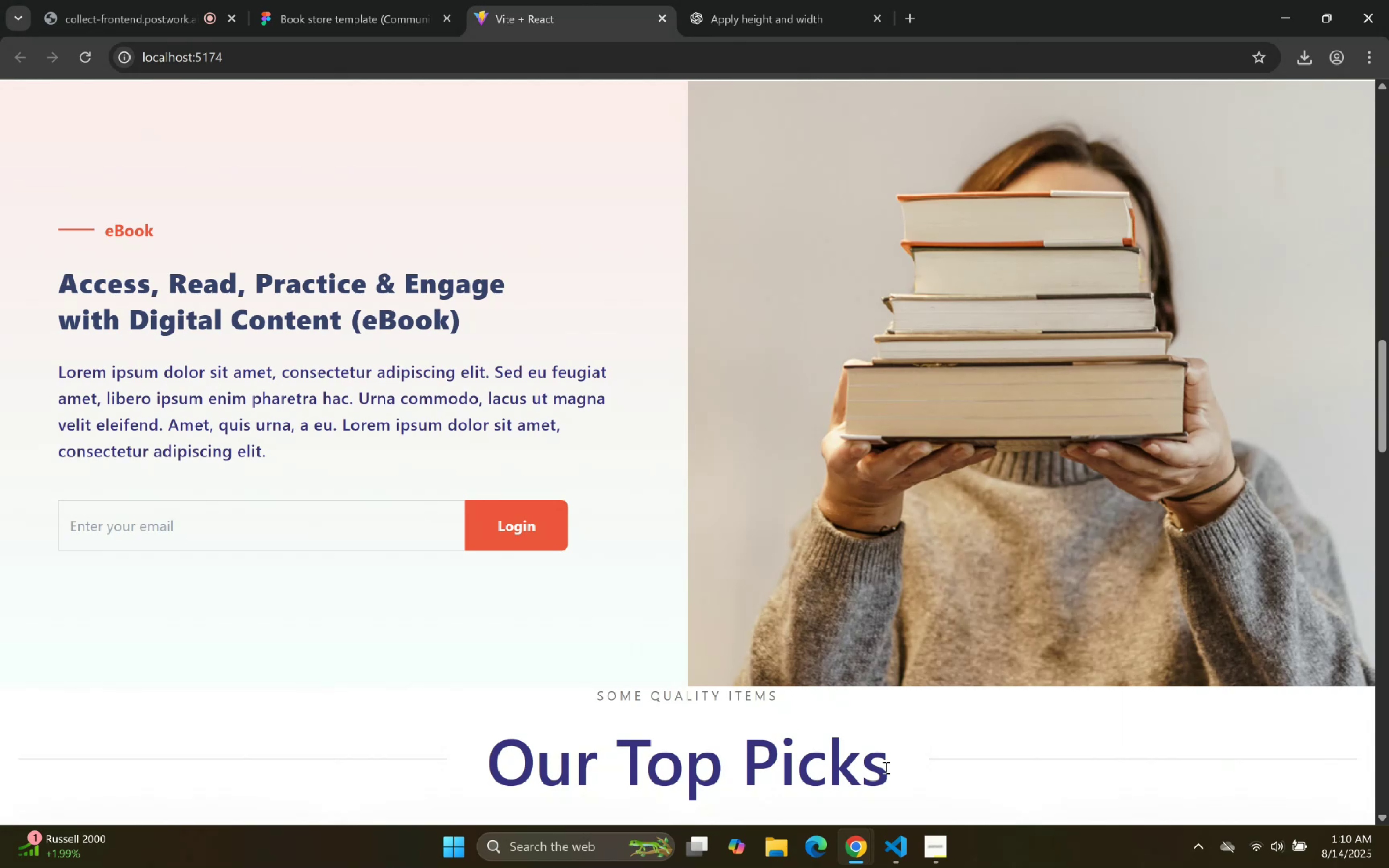 
left_click_drag(start_coordinate=[897, 835], to_coordinate=[898, 837])
 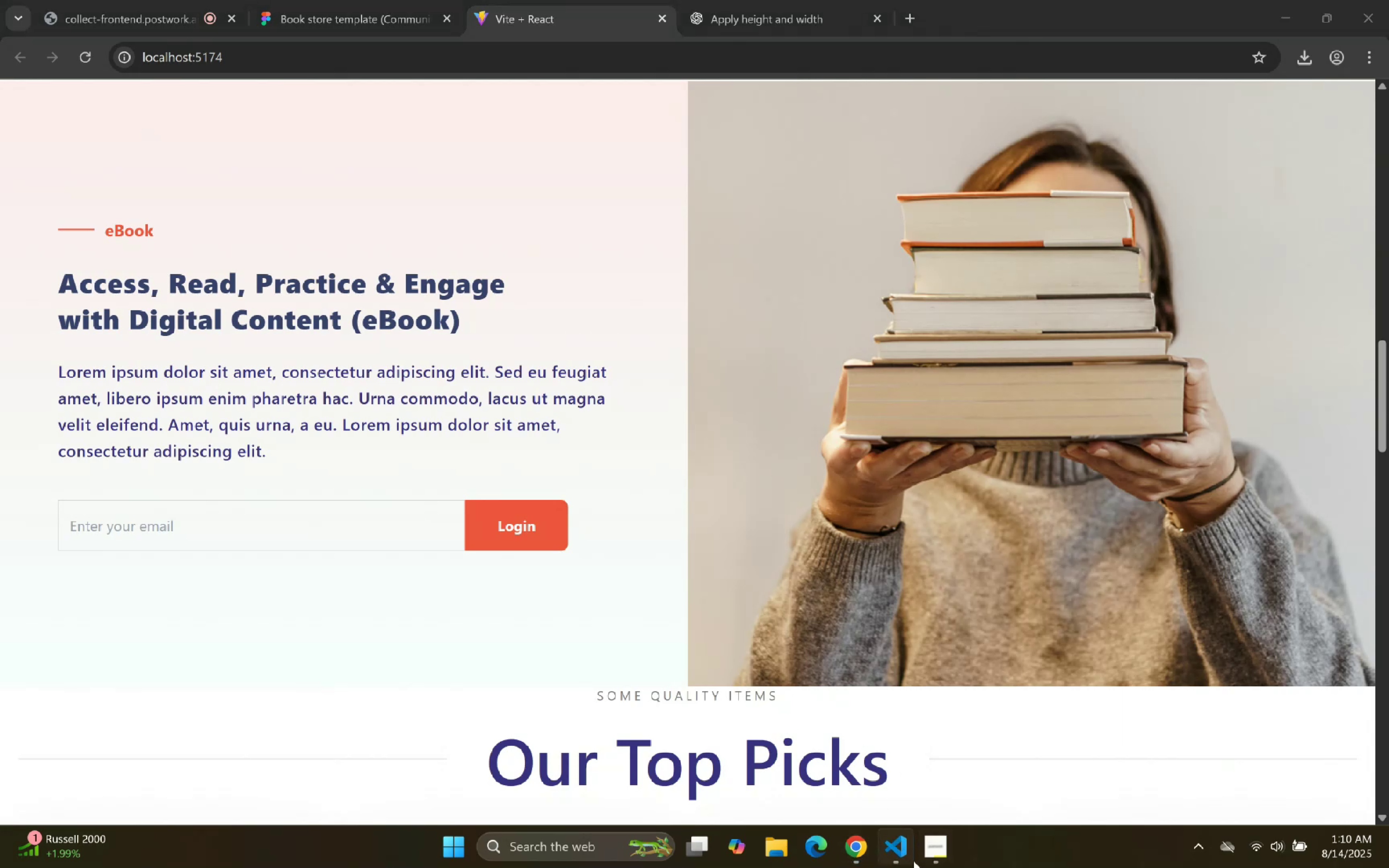 
left_click([902, 861])
 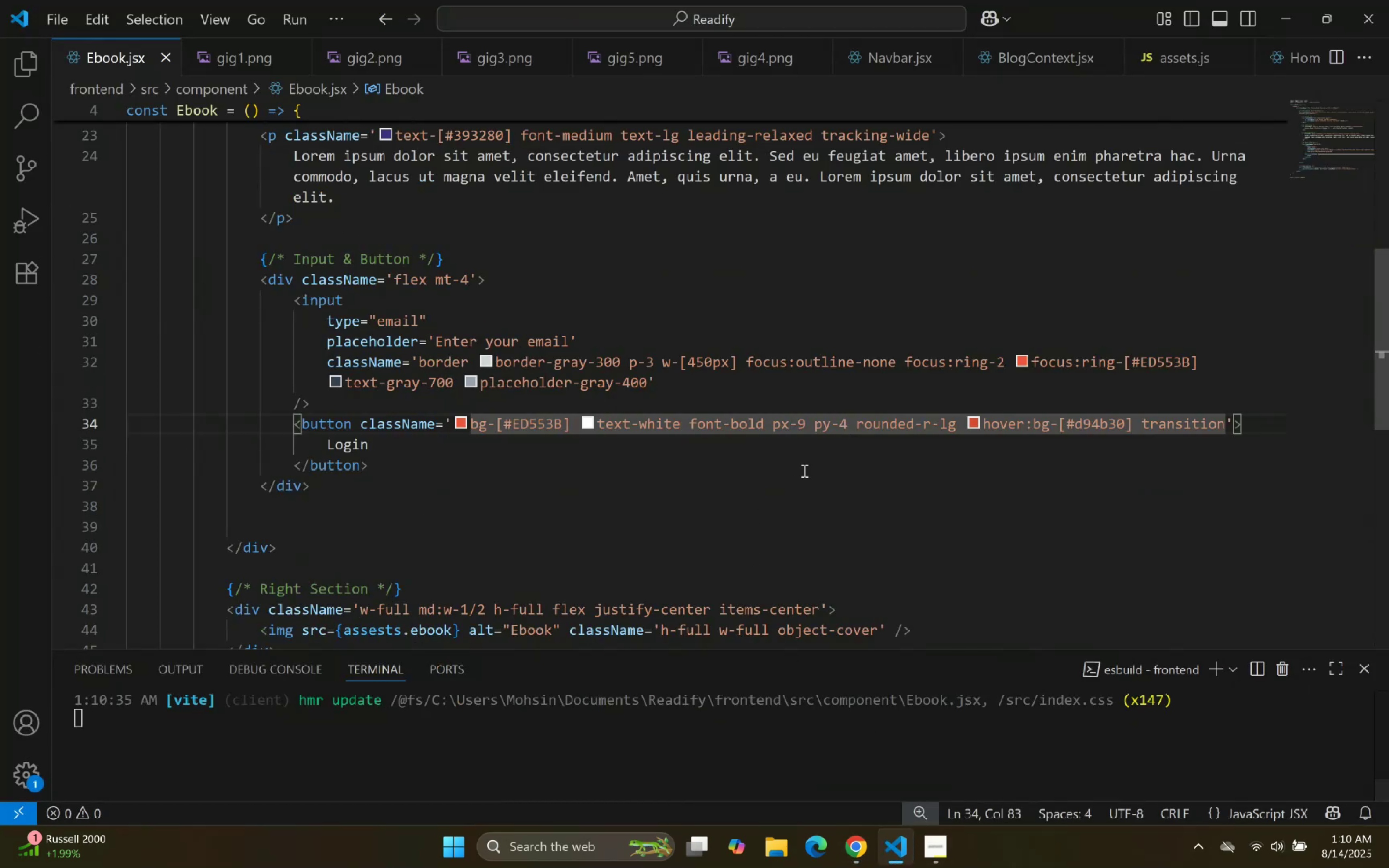 
left_click_drag(start_coordinate=[808, 429], to_coordinate=[804, 426])
 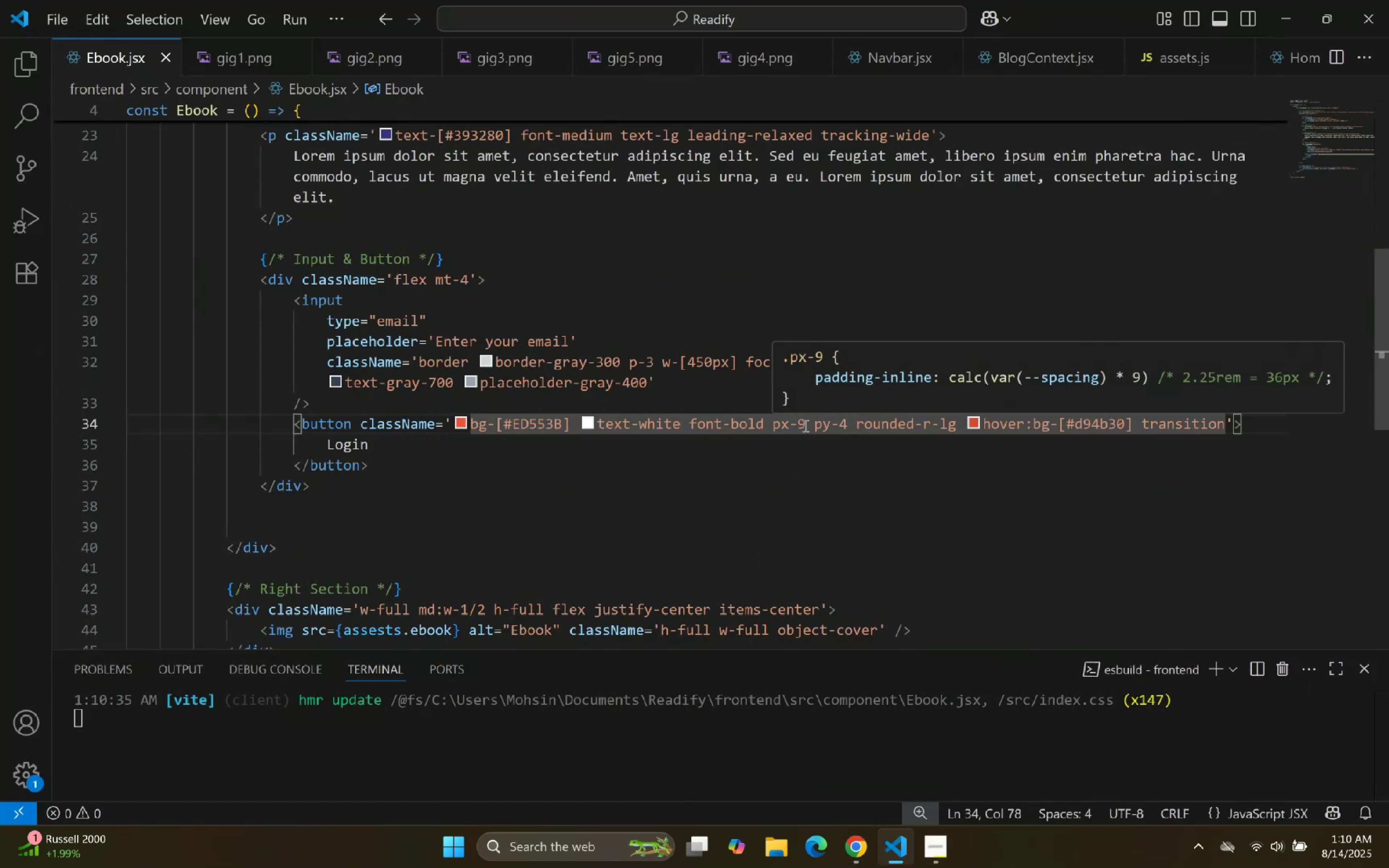 
key(Backspace)
type(11)
 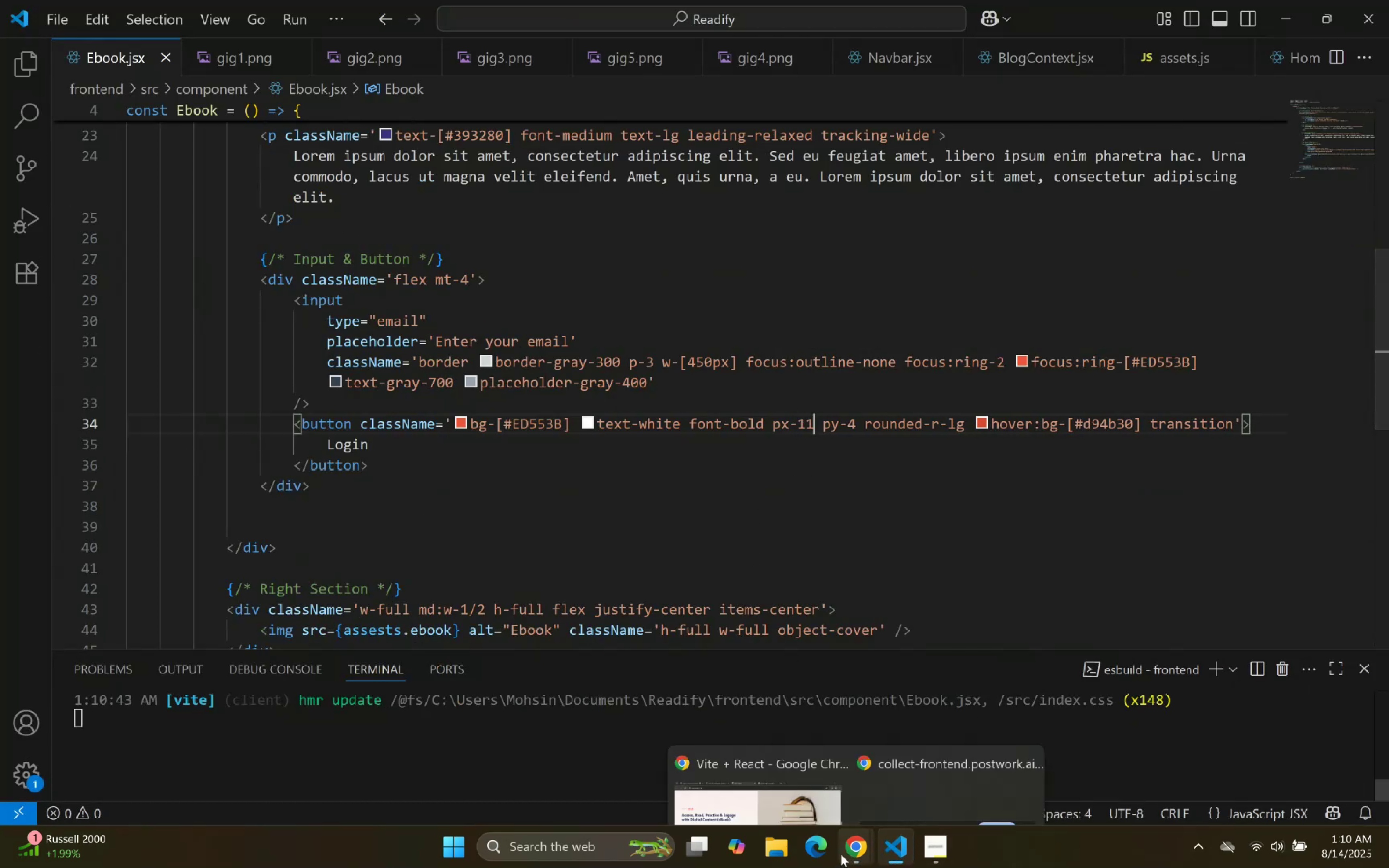 
left_click([891, 847])
 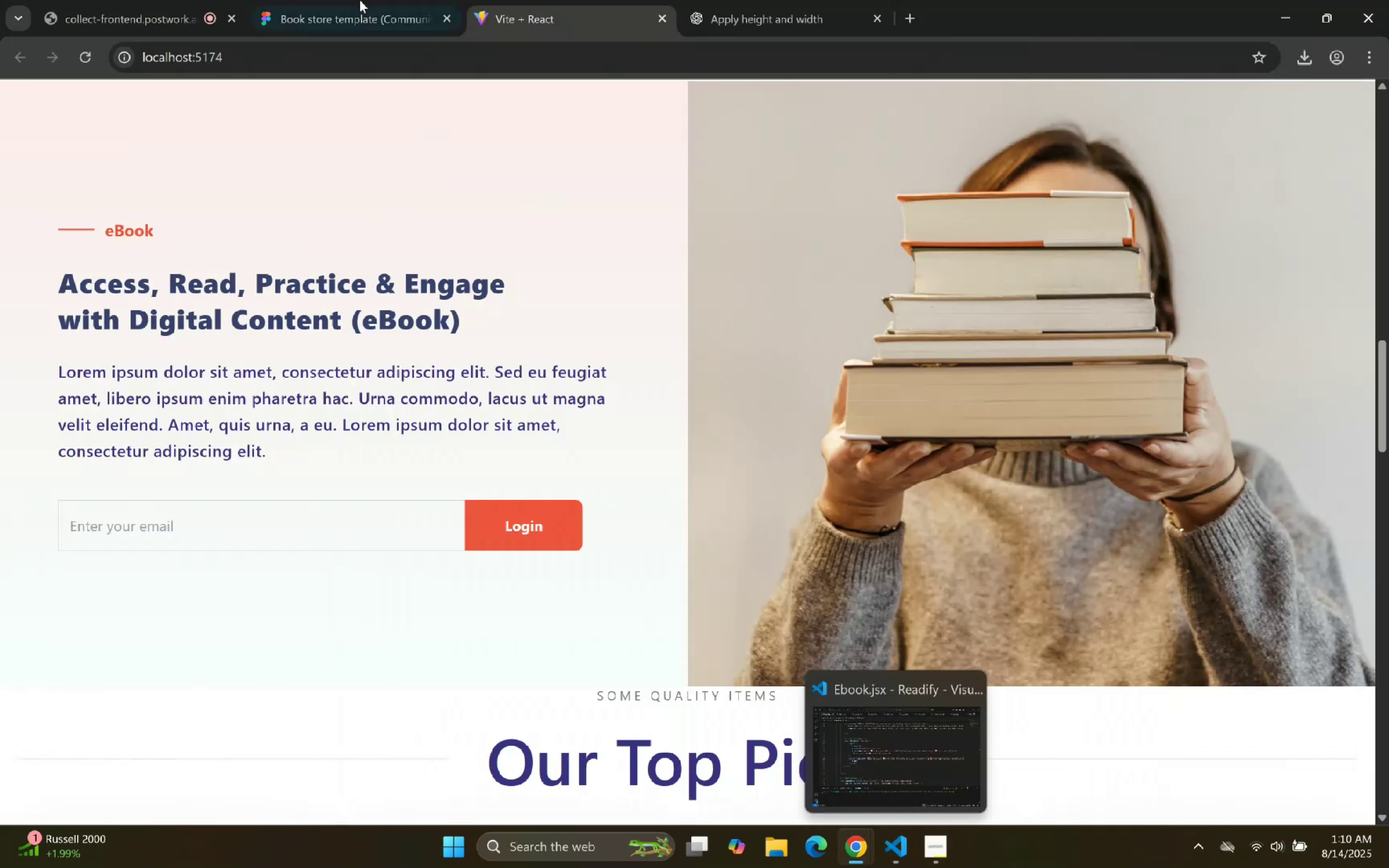 
left_click([278, 0])
 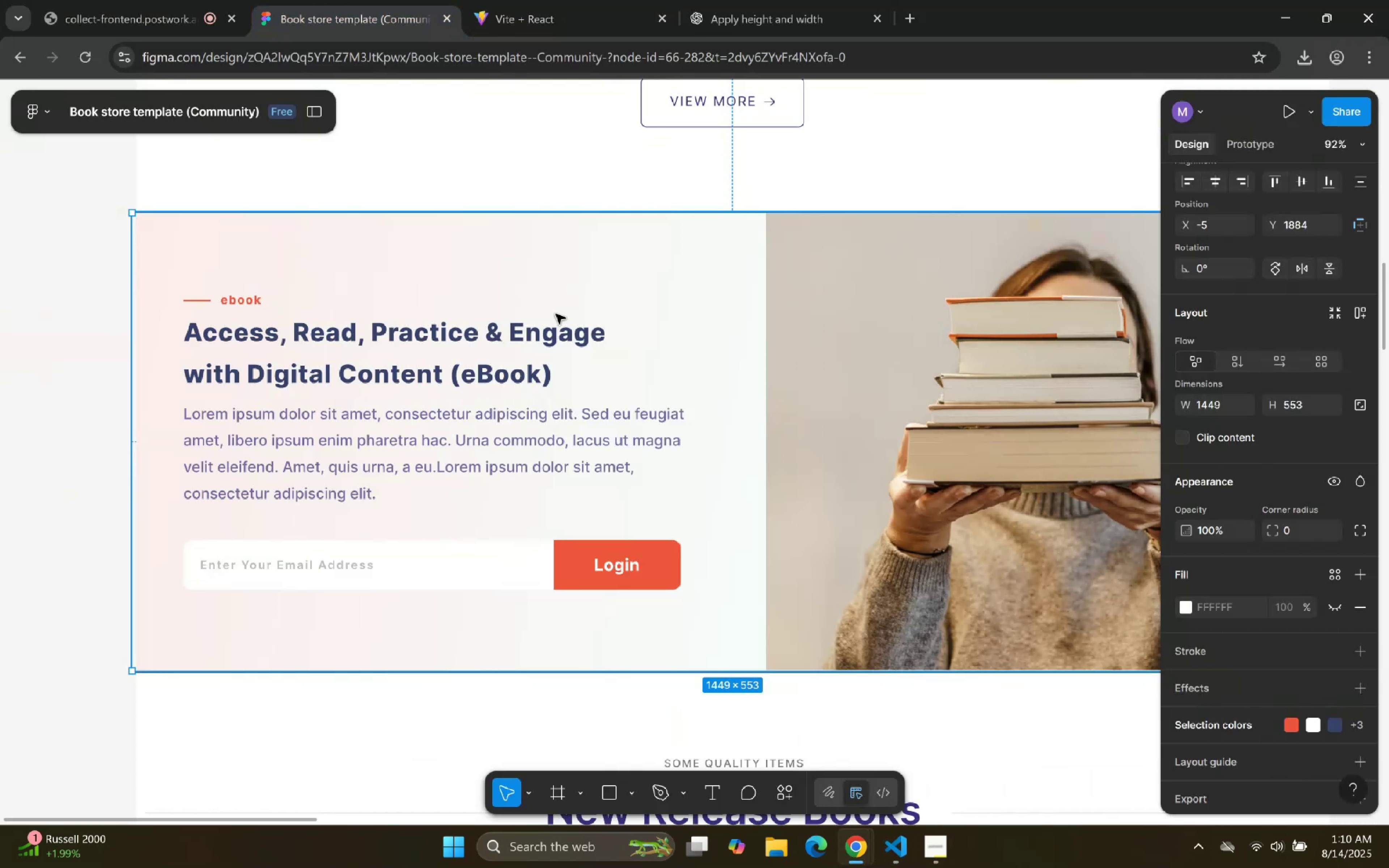 
left_click([568, 0])
 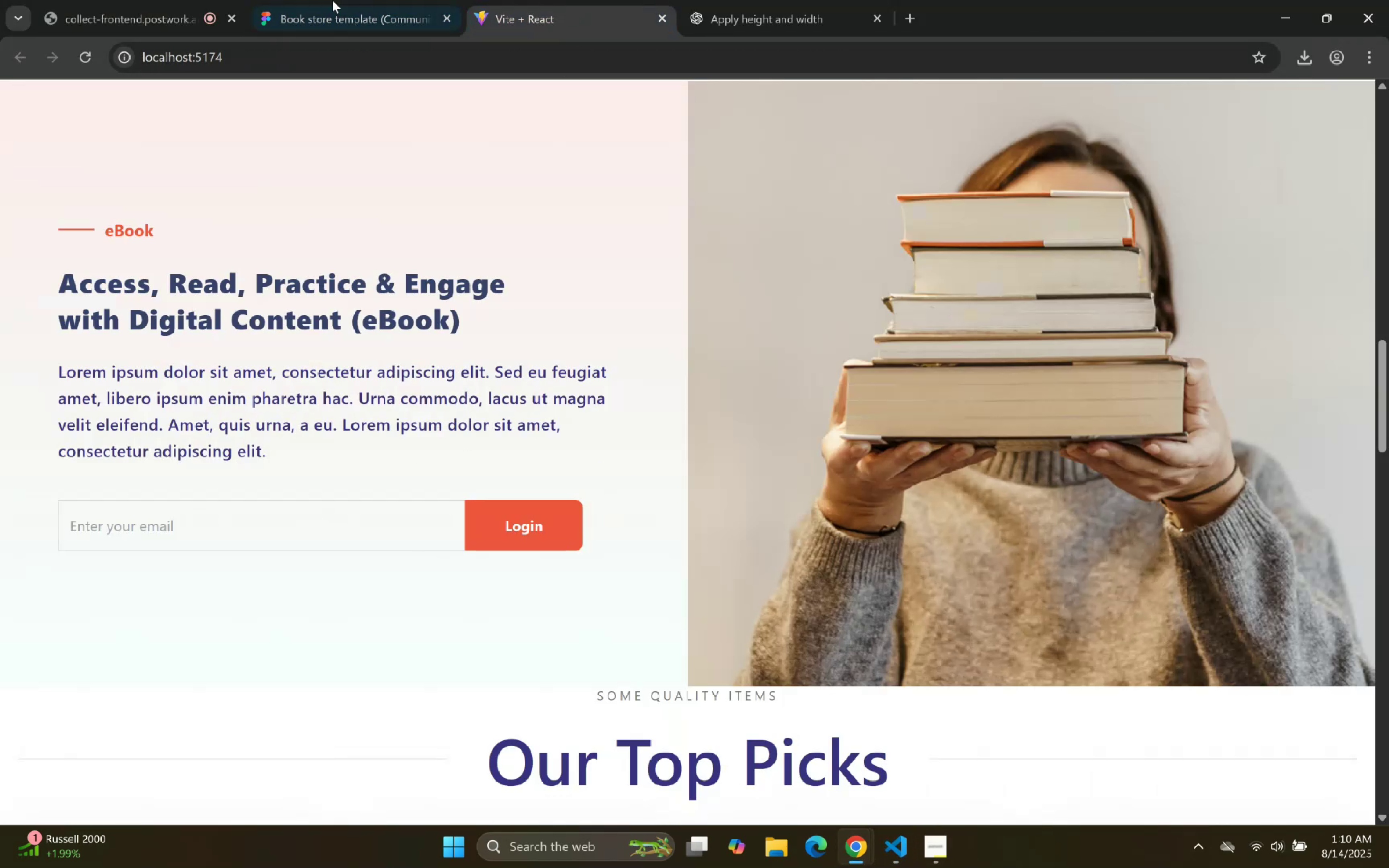 
left_click([349, 0])
 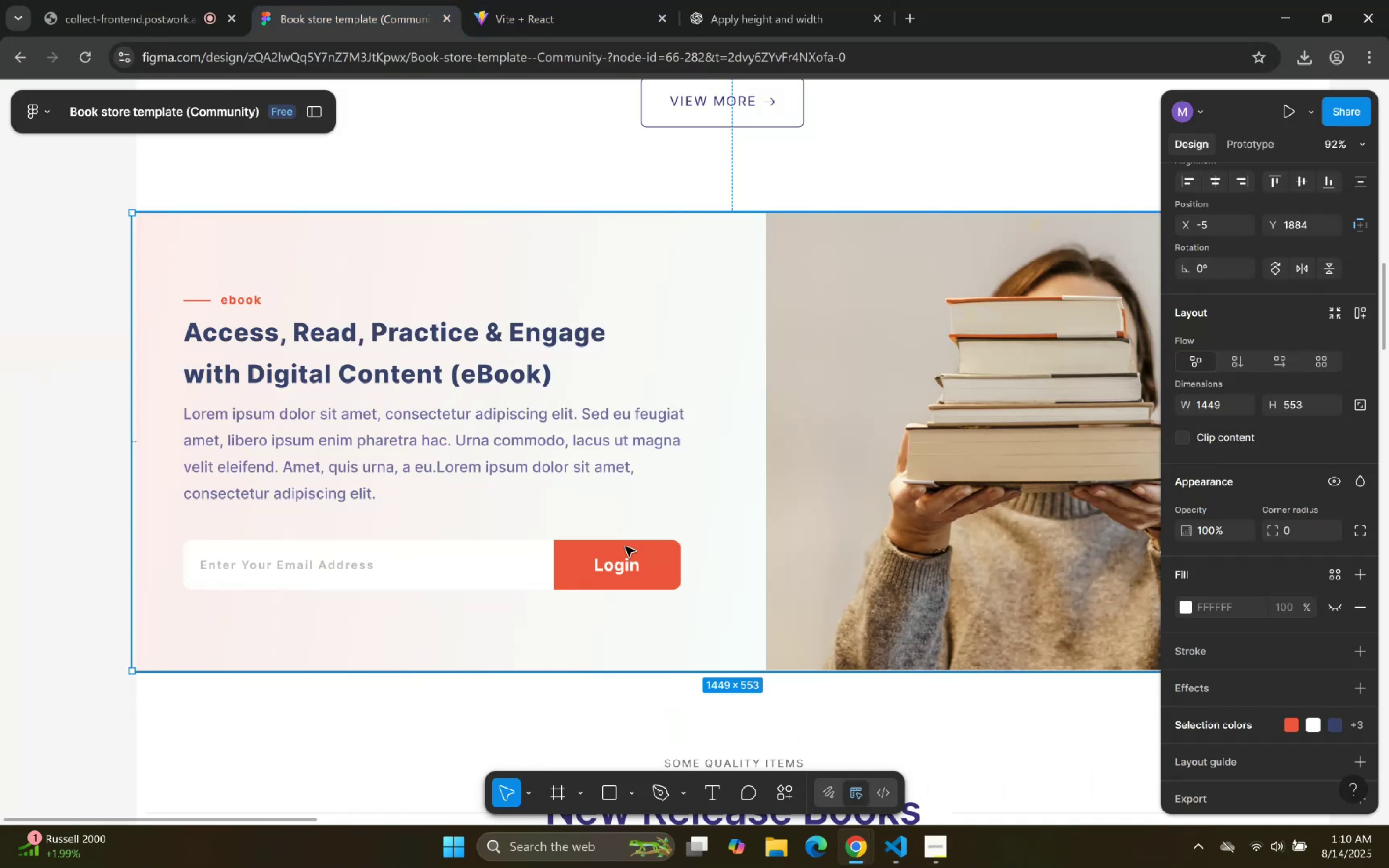 
double_click([627, 564])
 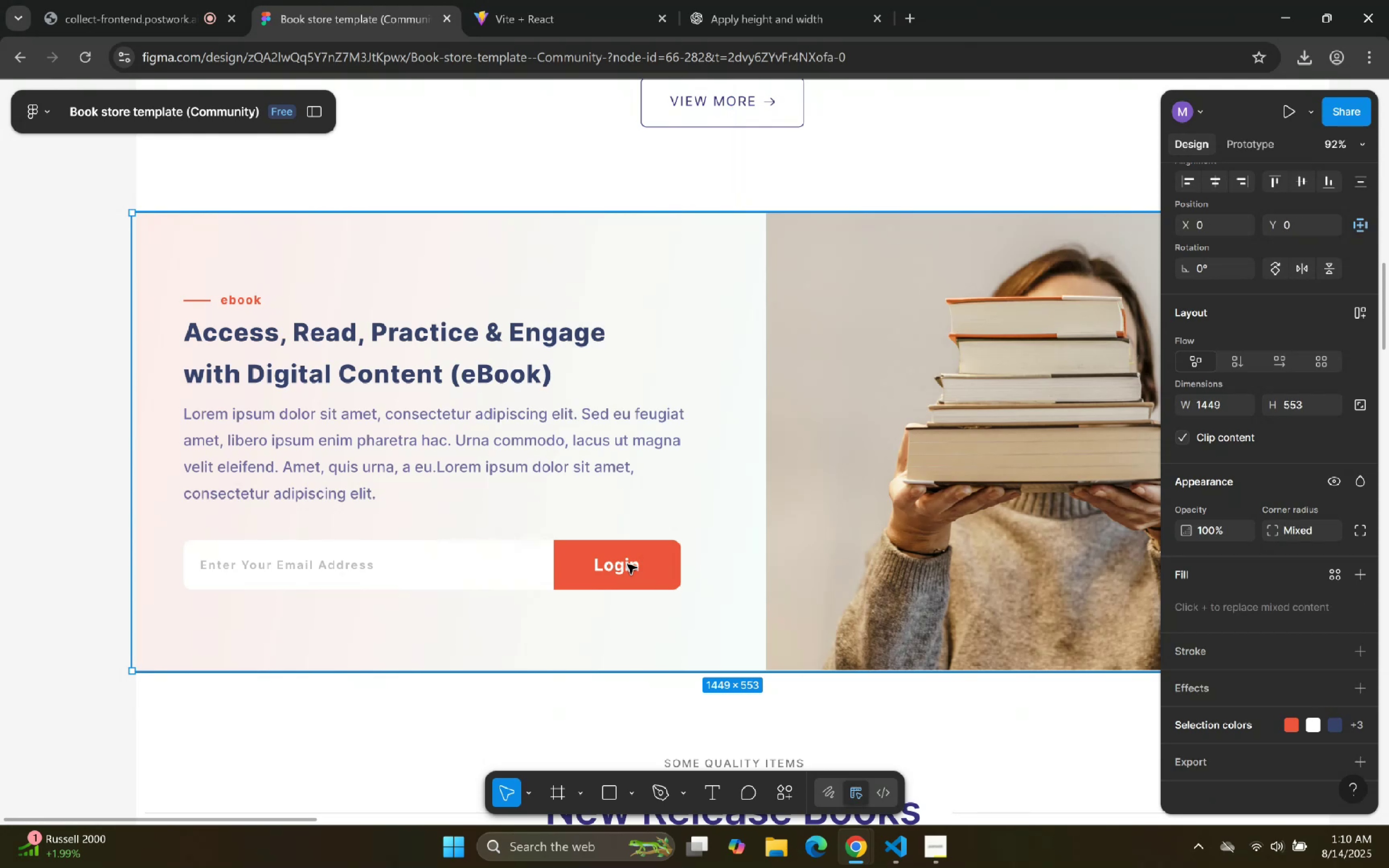 
triple_click([627, 564])
 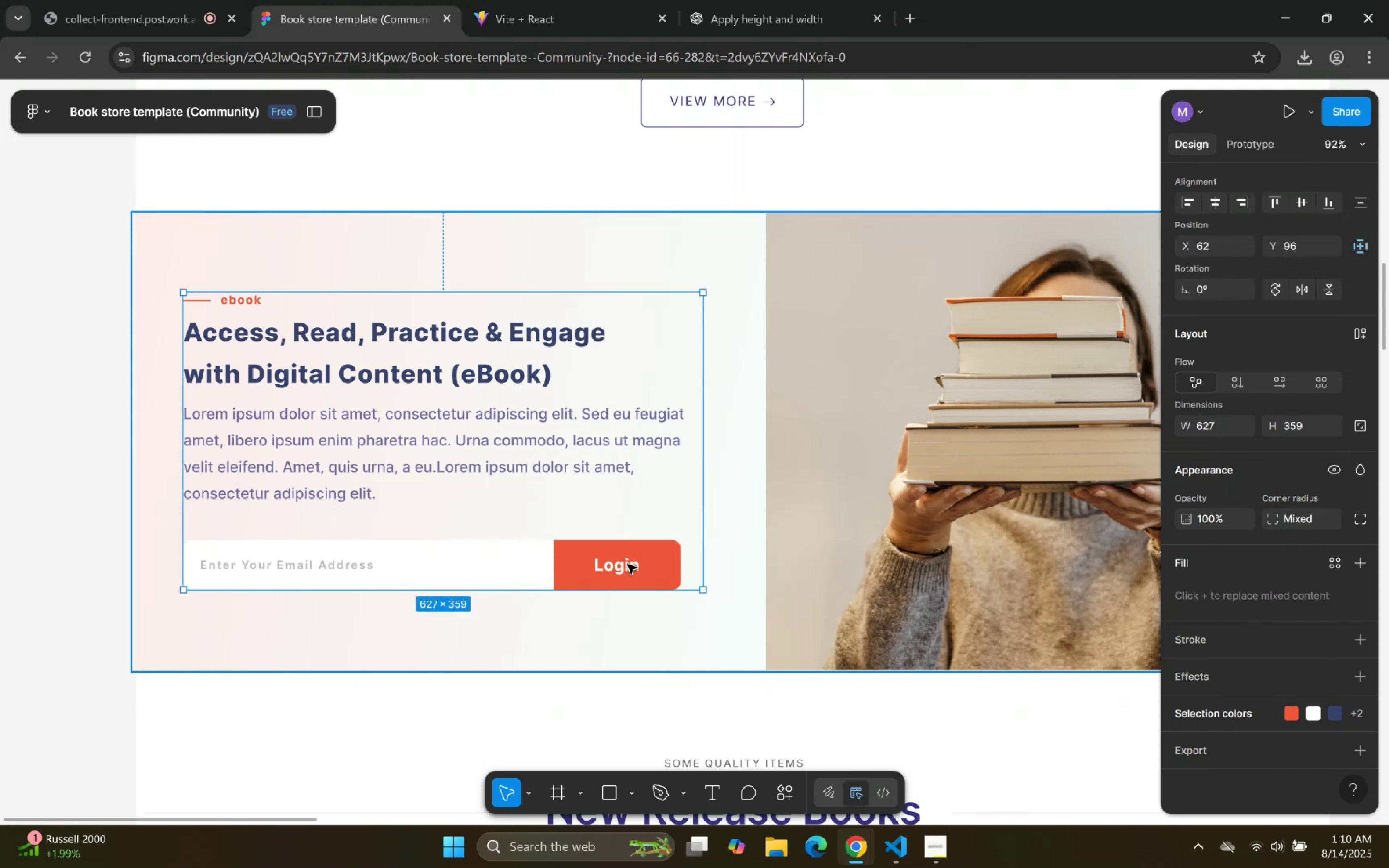 
triple_click([627, 564])
 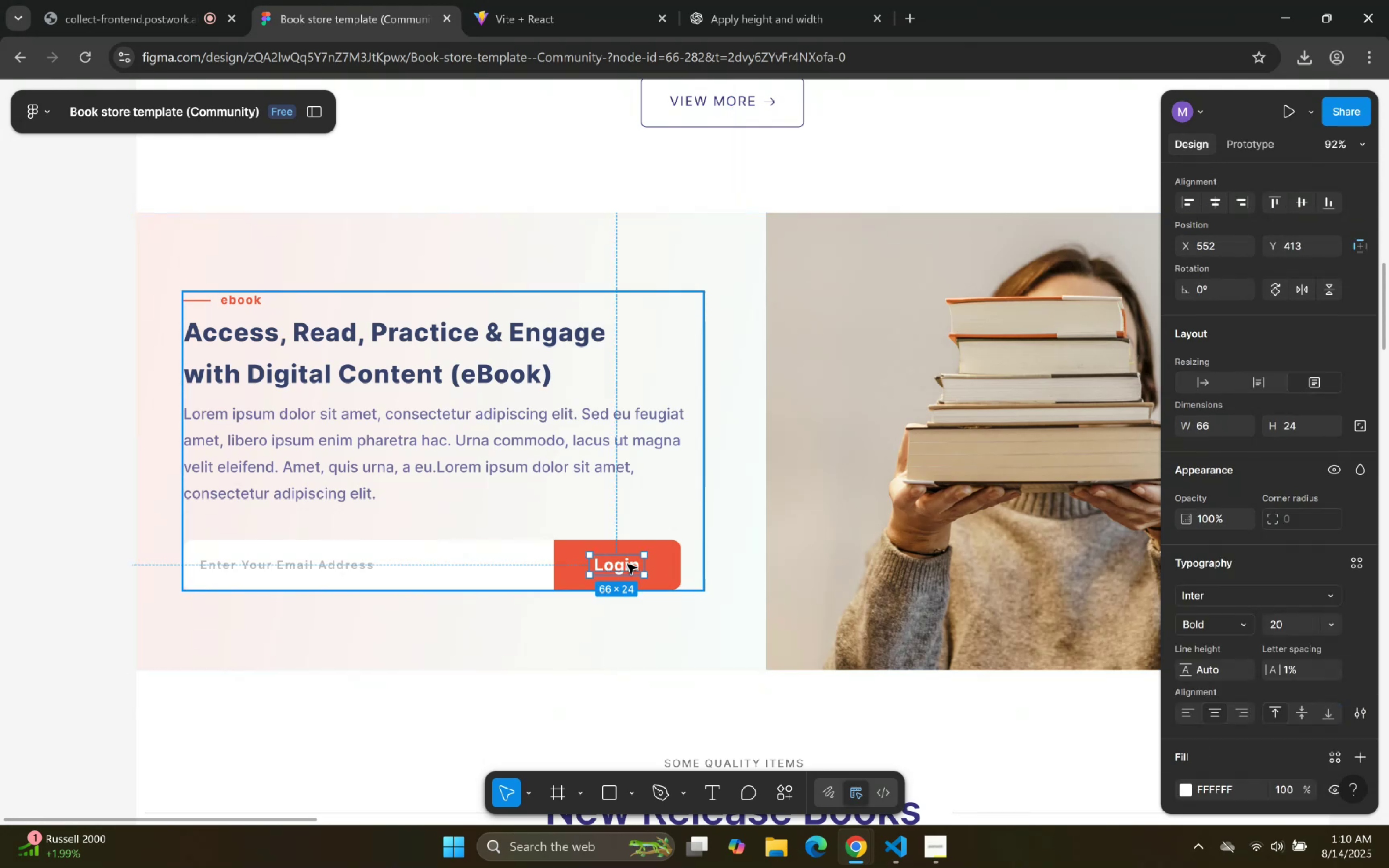 
triple_click([627, 564])
 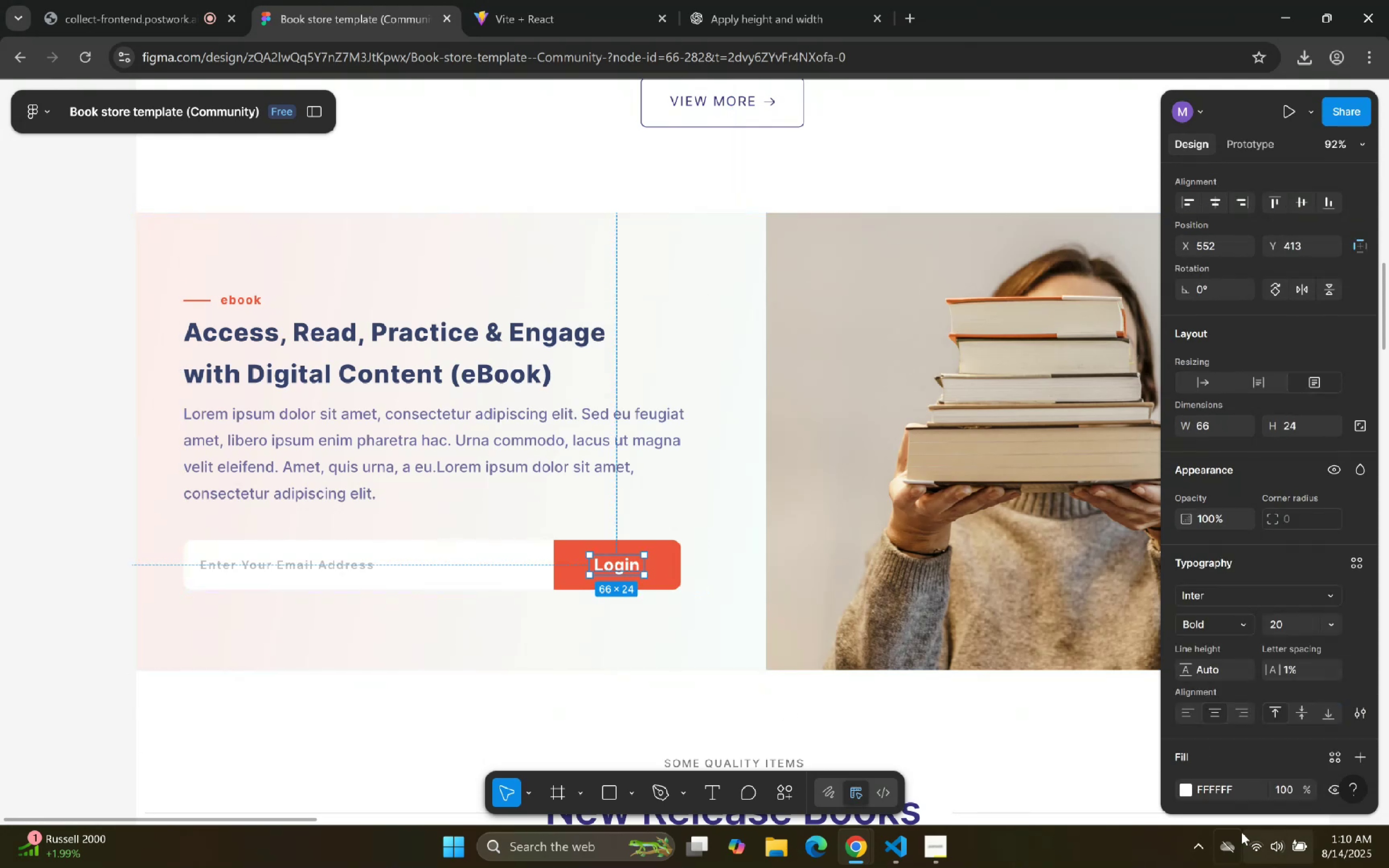 
scroll: coordinate [1292, 558], scroll_direction: down, amount: 1.0
 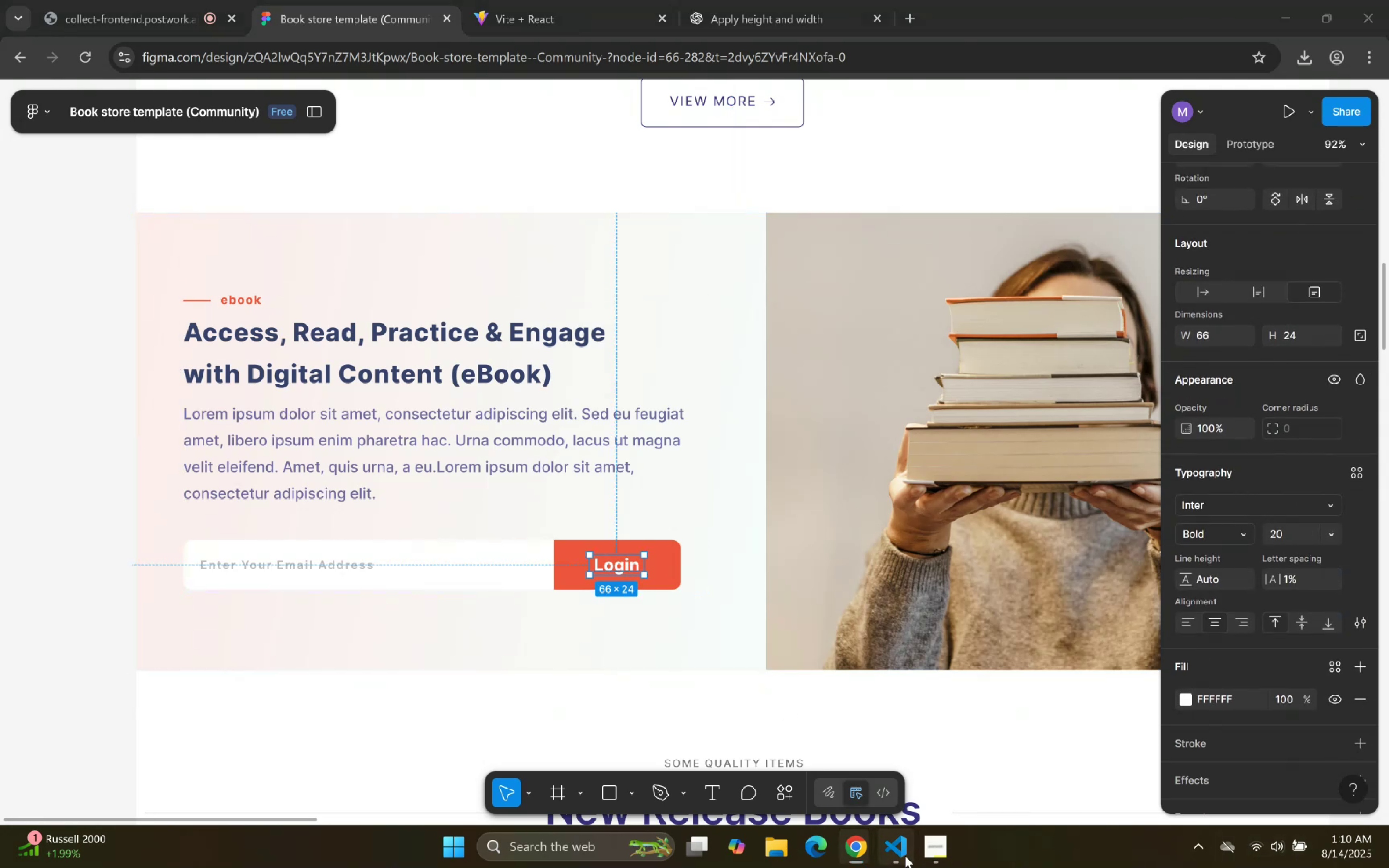 
scroll: coordinate [714, 416], scroll_direction: up, amount: 1.0
 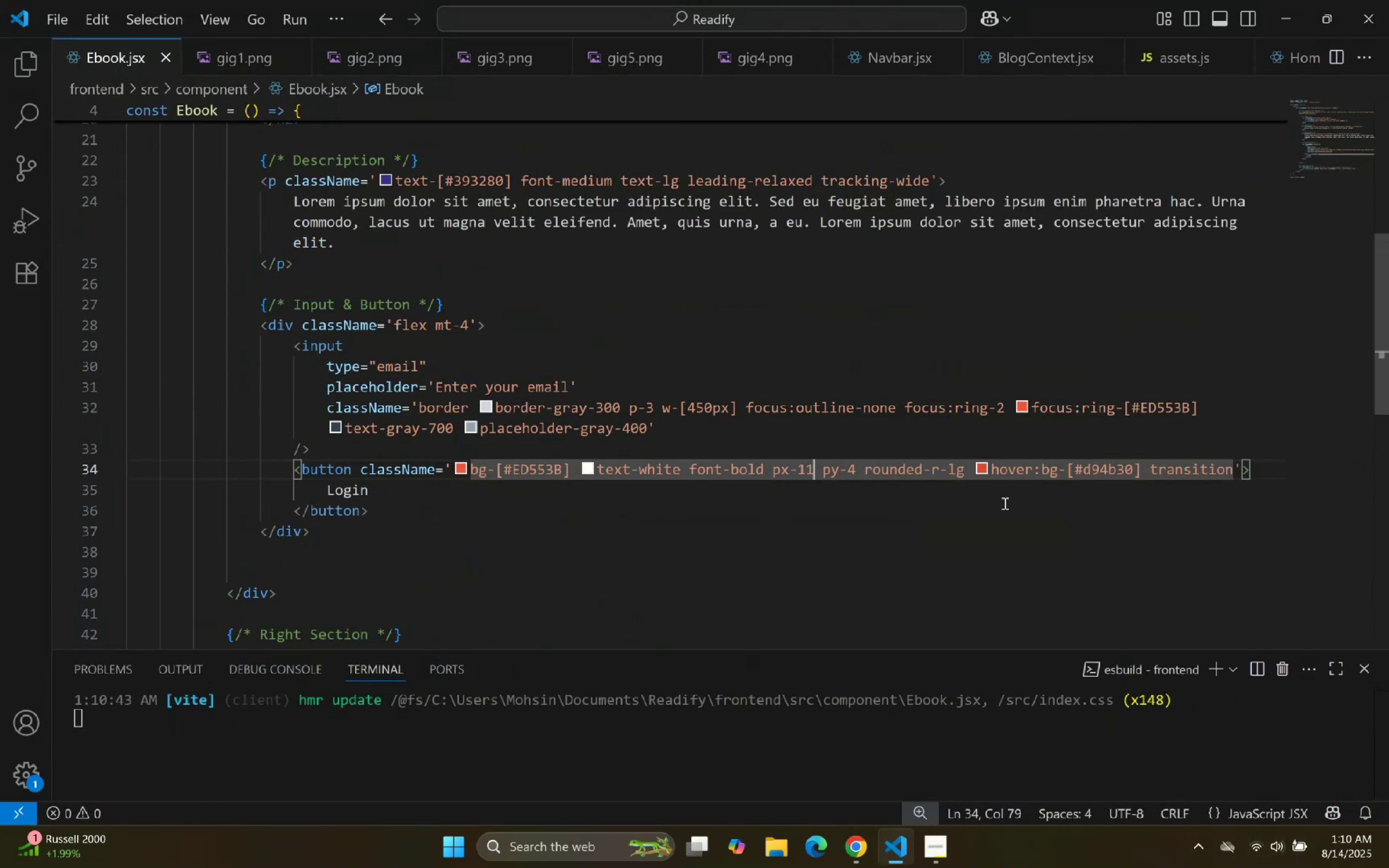 
left_click([1021, 527])
 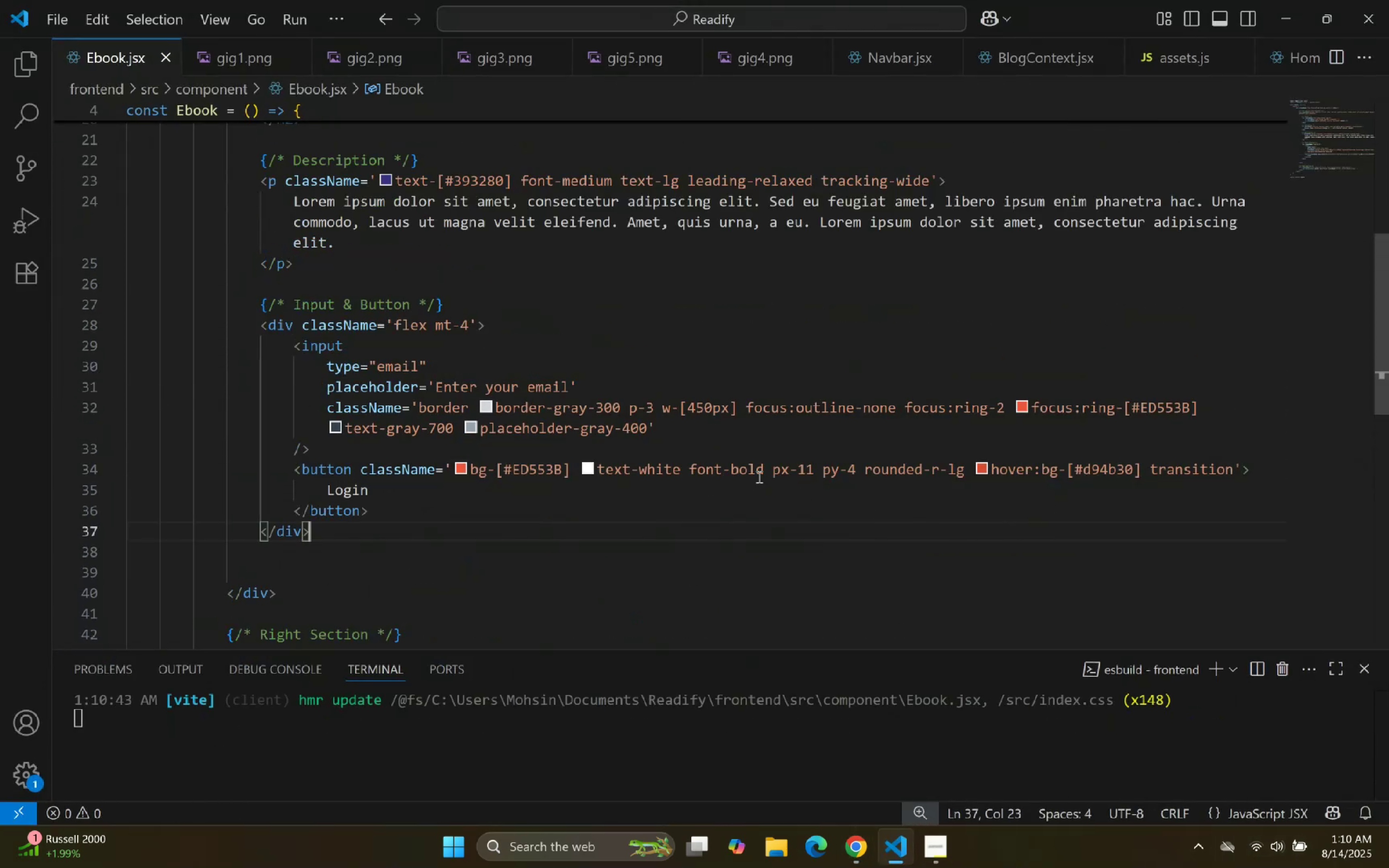 
left_click([765, 470])
 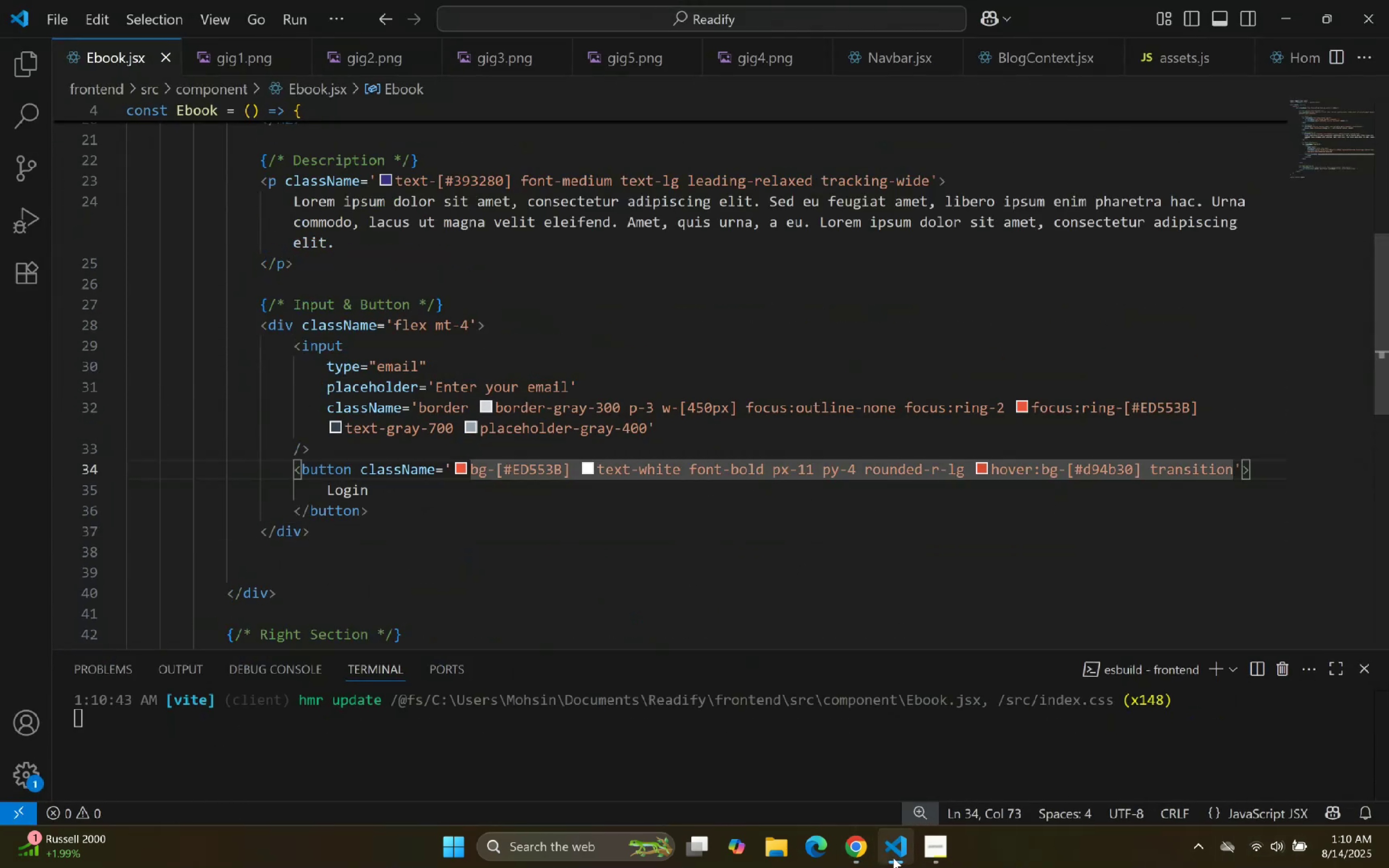 
left_click([893, 858])
 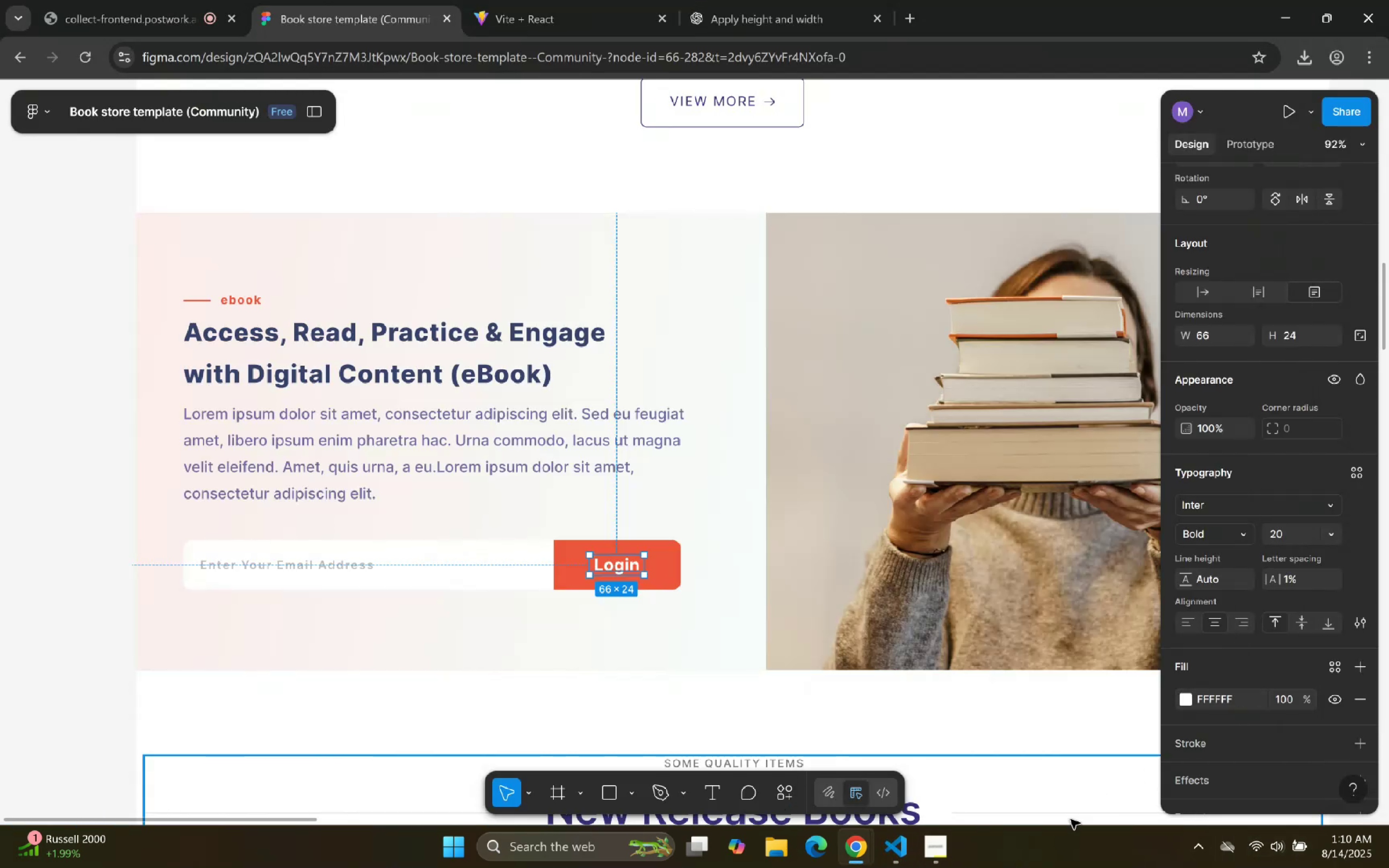 
left_click([894, 857])
 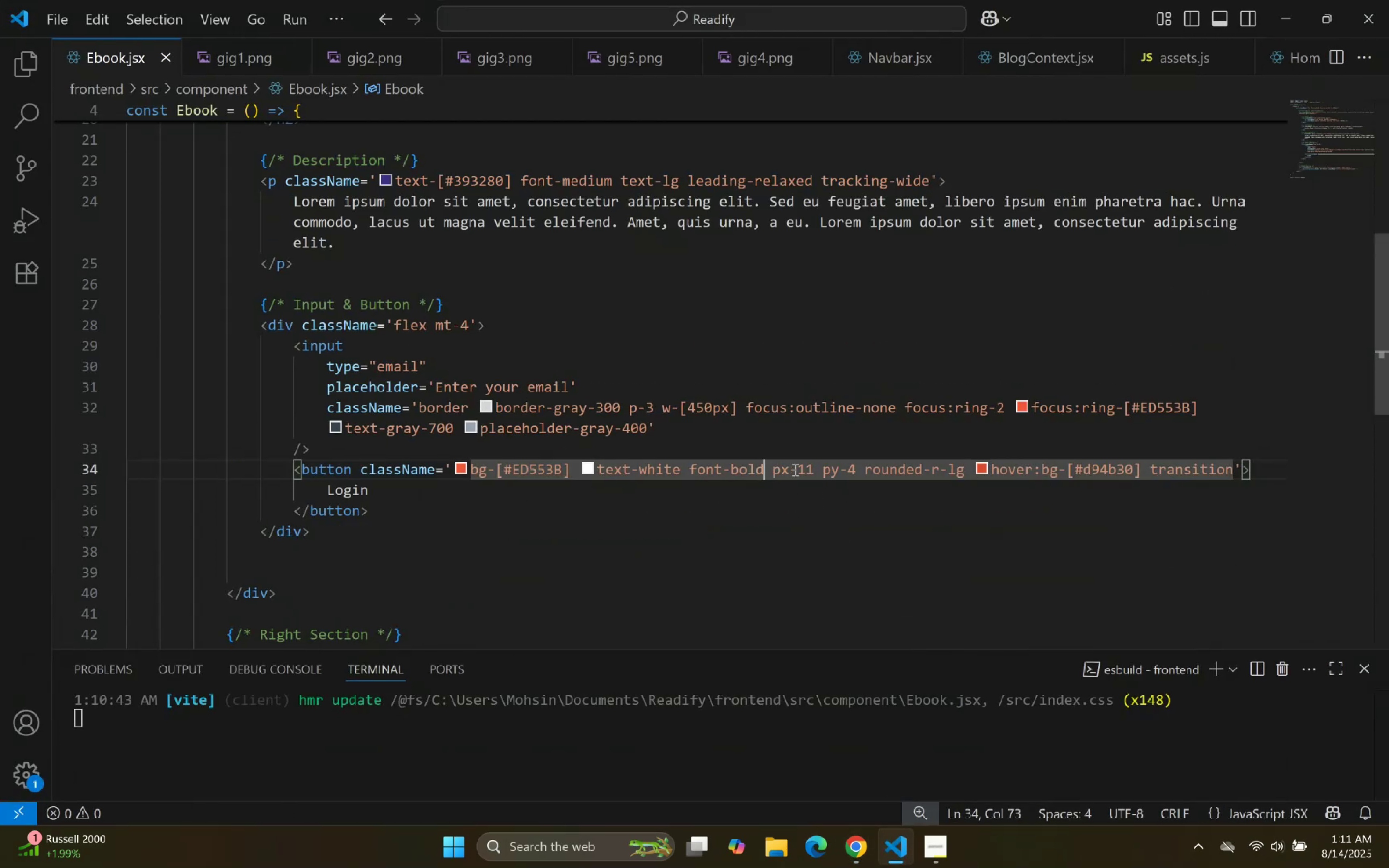 
type( tx)
key(Backspace)
type(exr)
key(Backspace)
type(t-lg)
 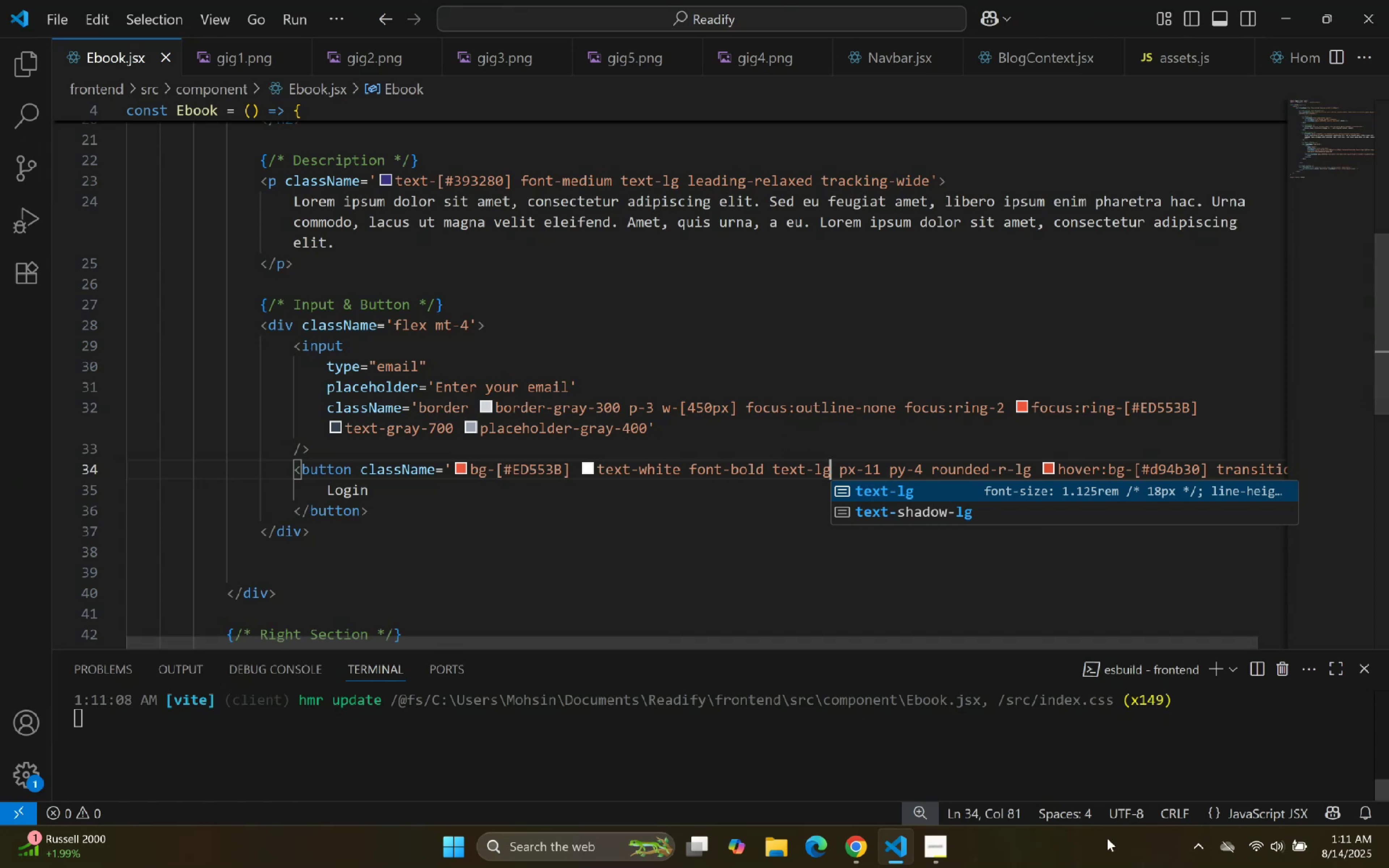 
left_click([883, 839])
 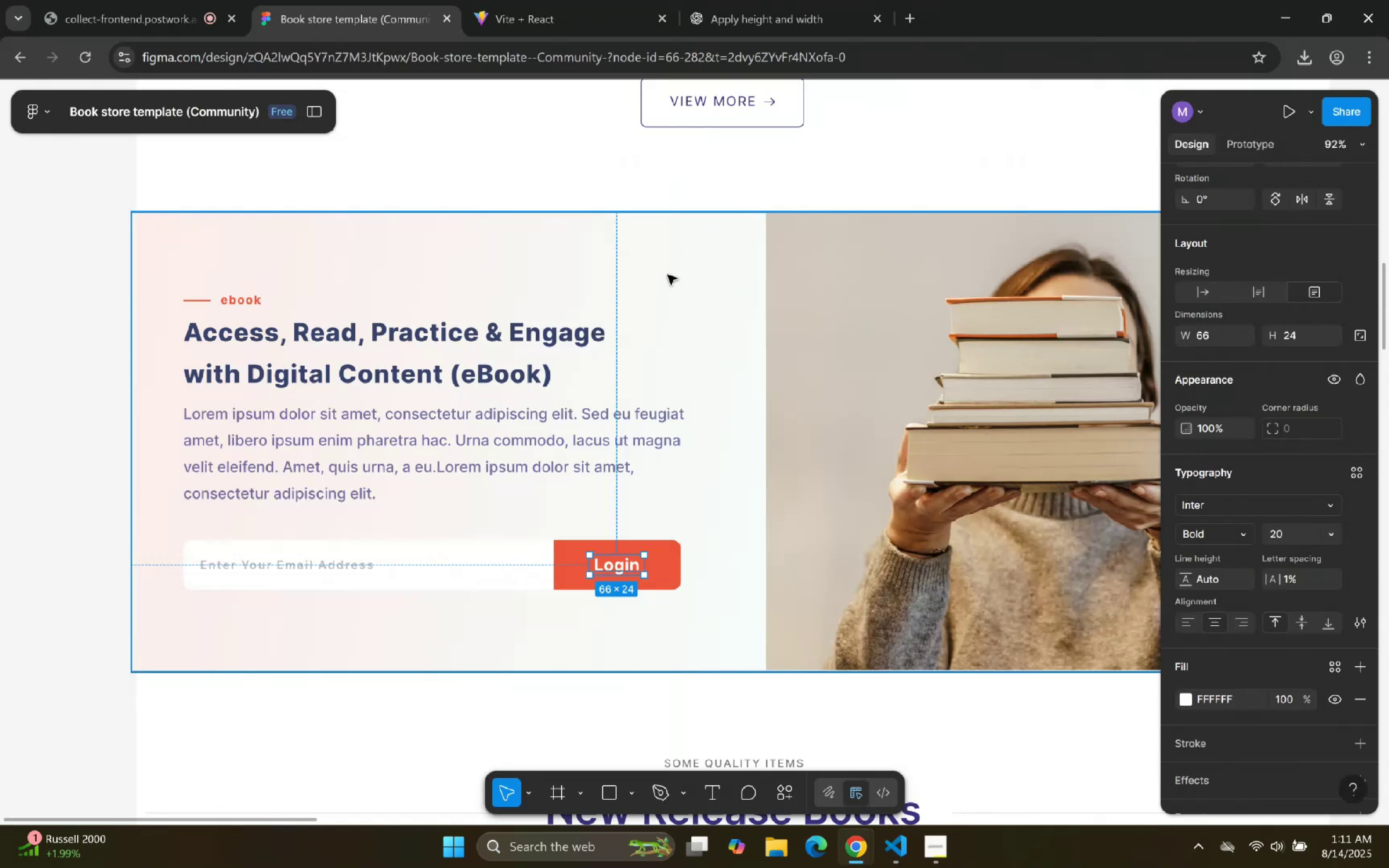 
left_click([512, 0])
 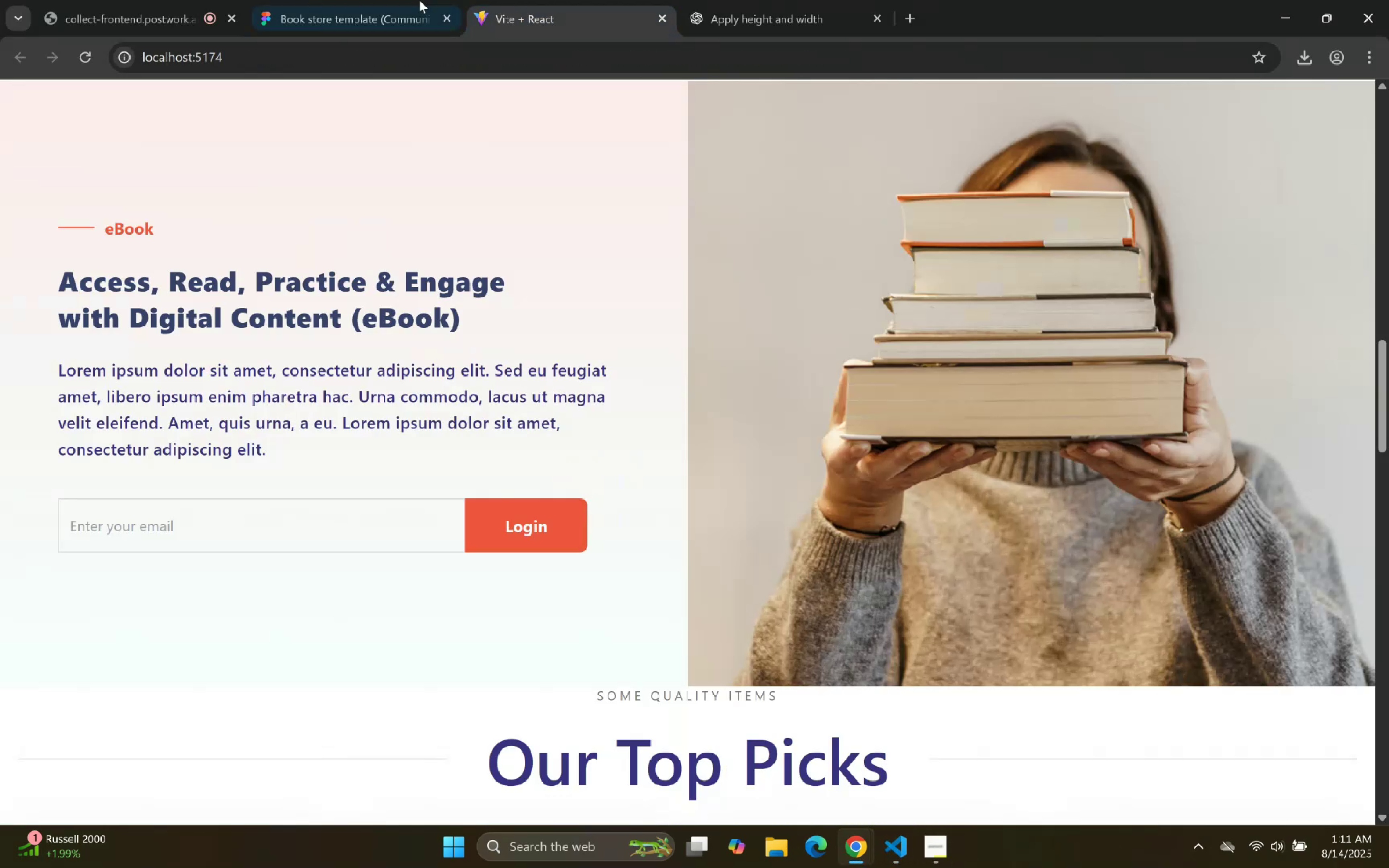 
left_click([402, 1])
 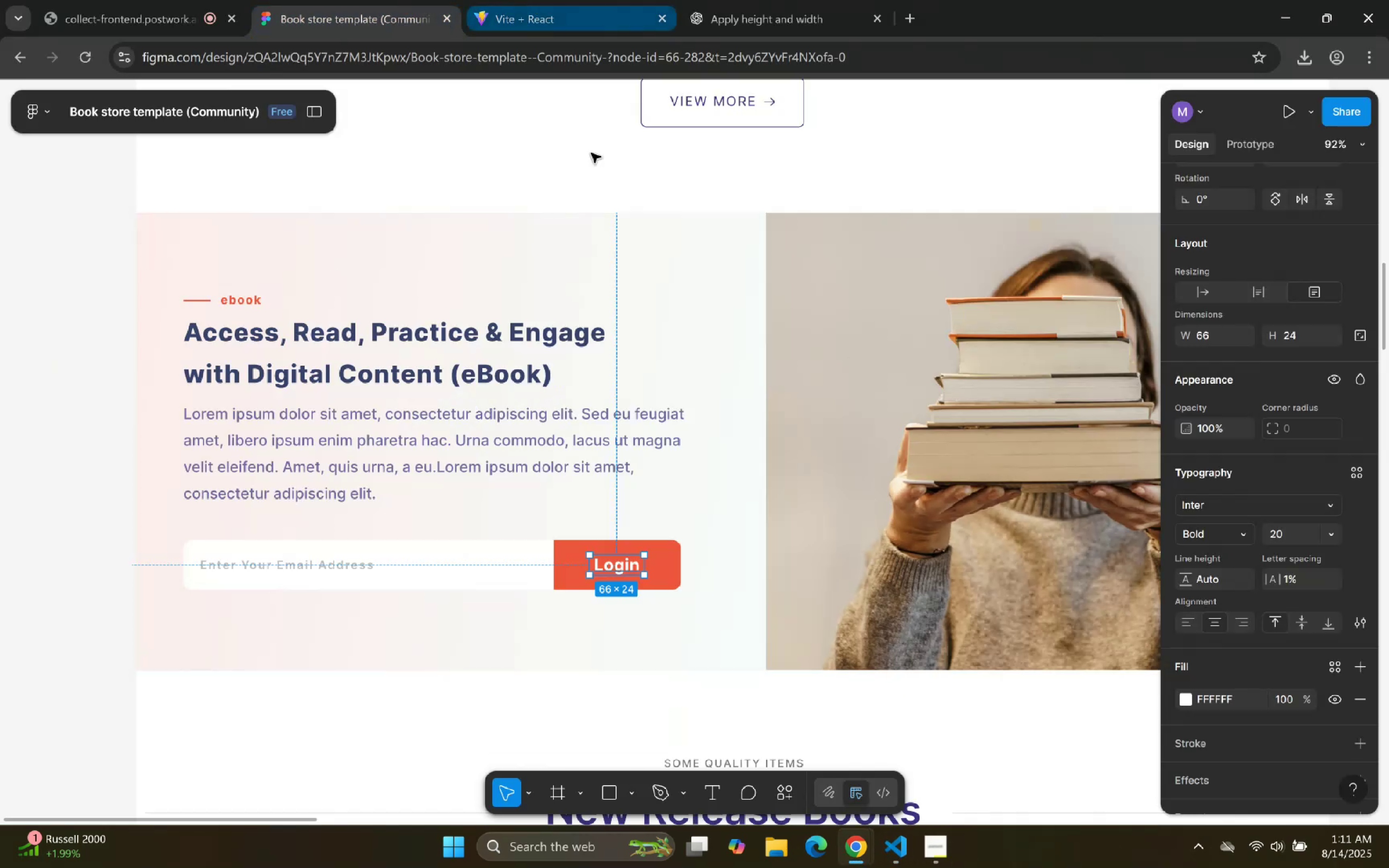 
left_click([681, 340])
 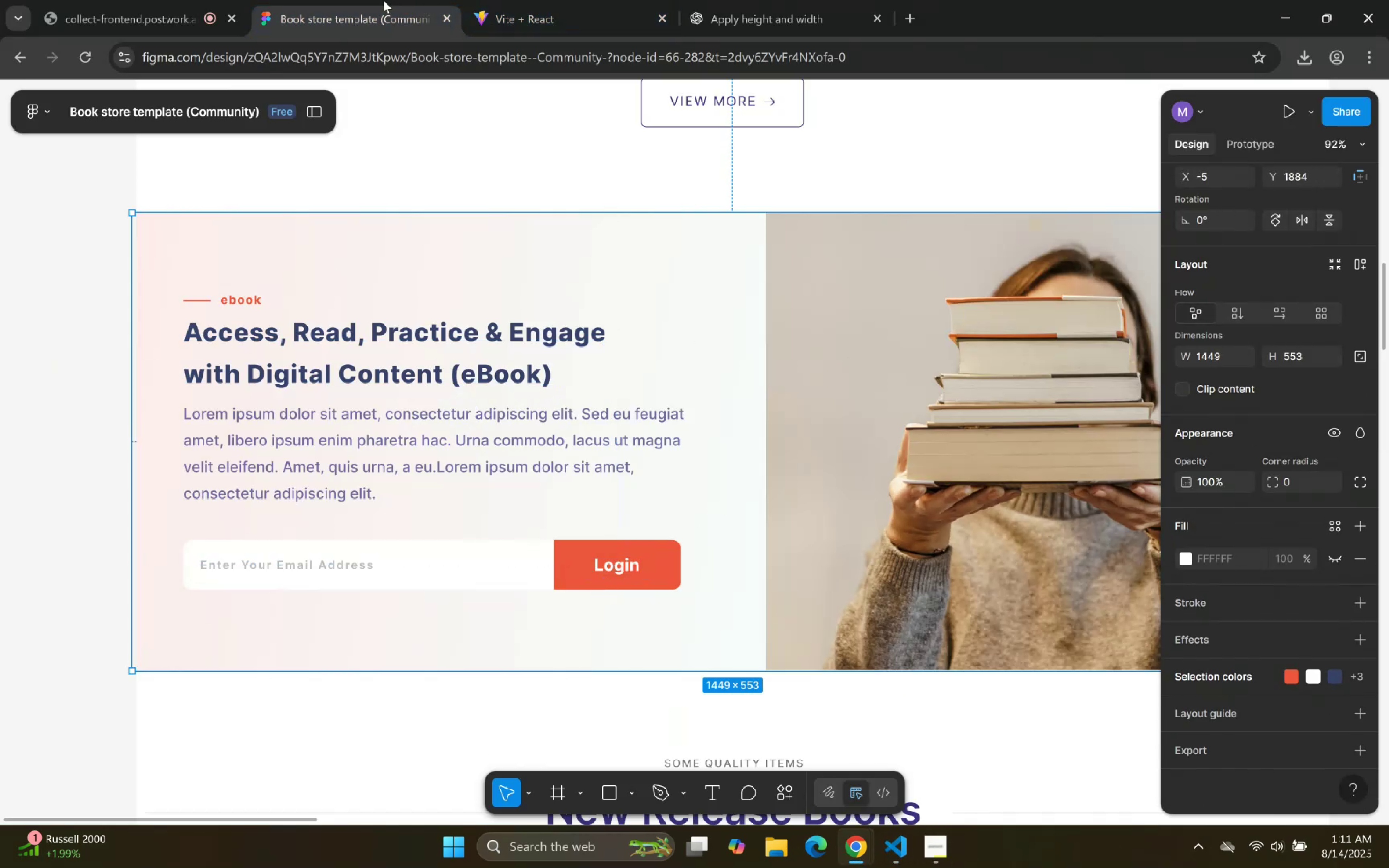 
left_click([529, 0])
 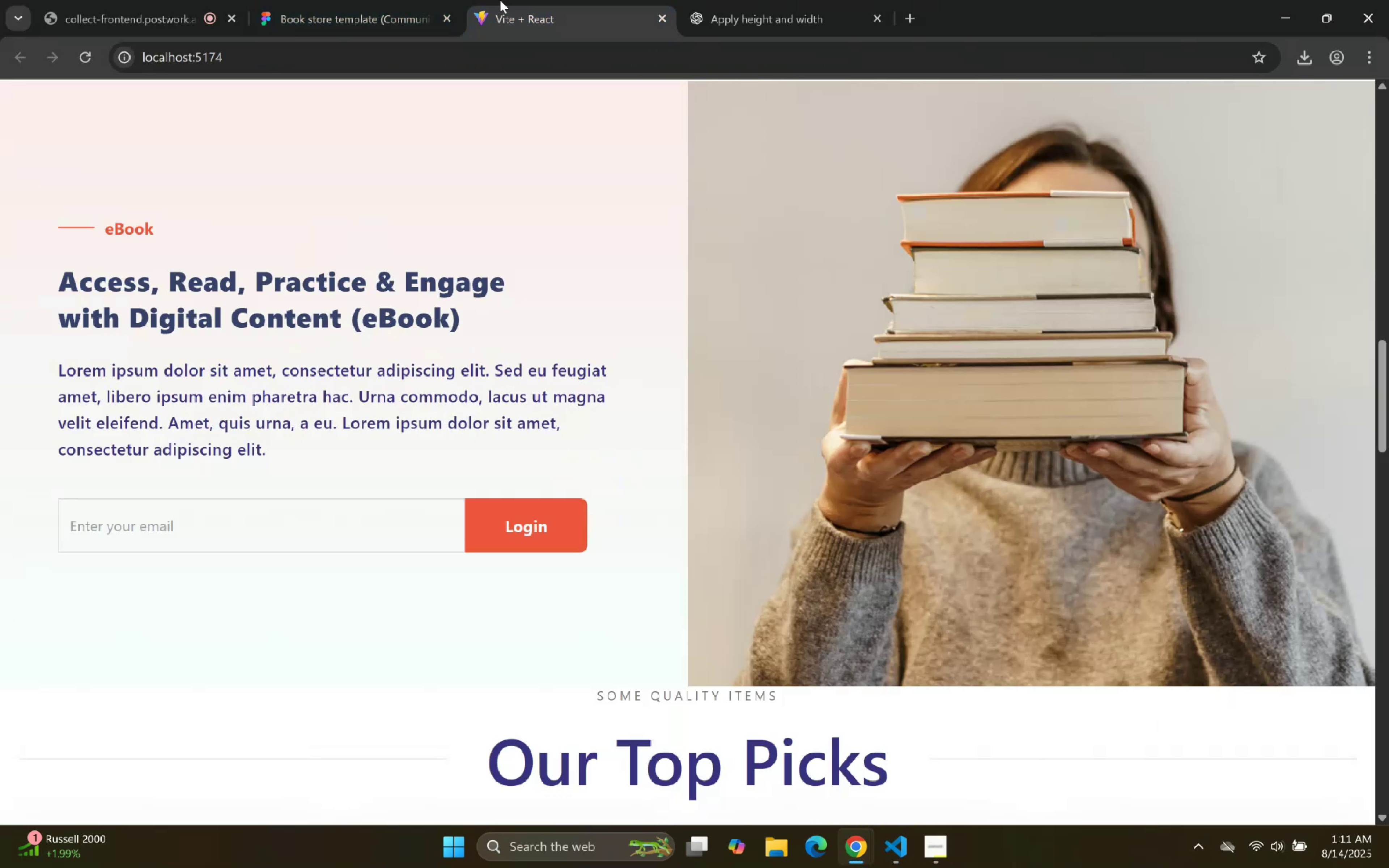 
left_click([392, 0])
 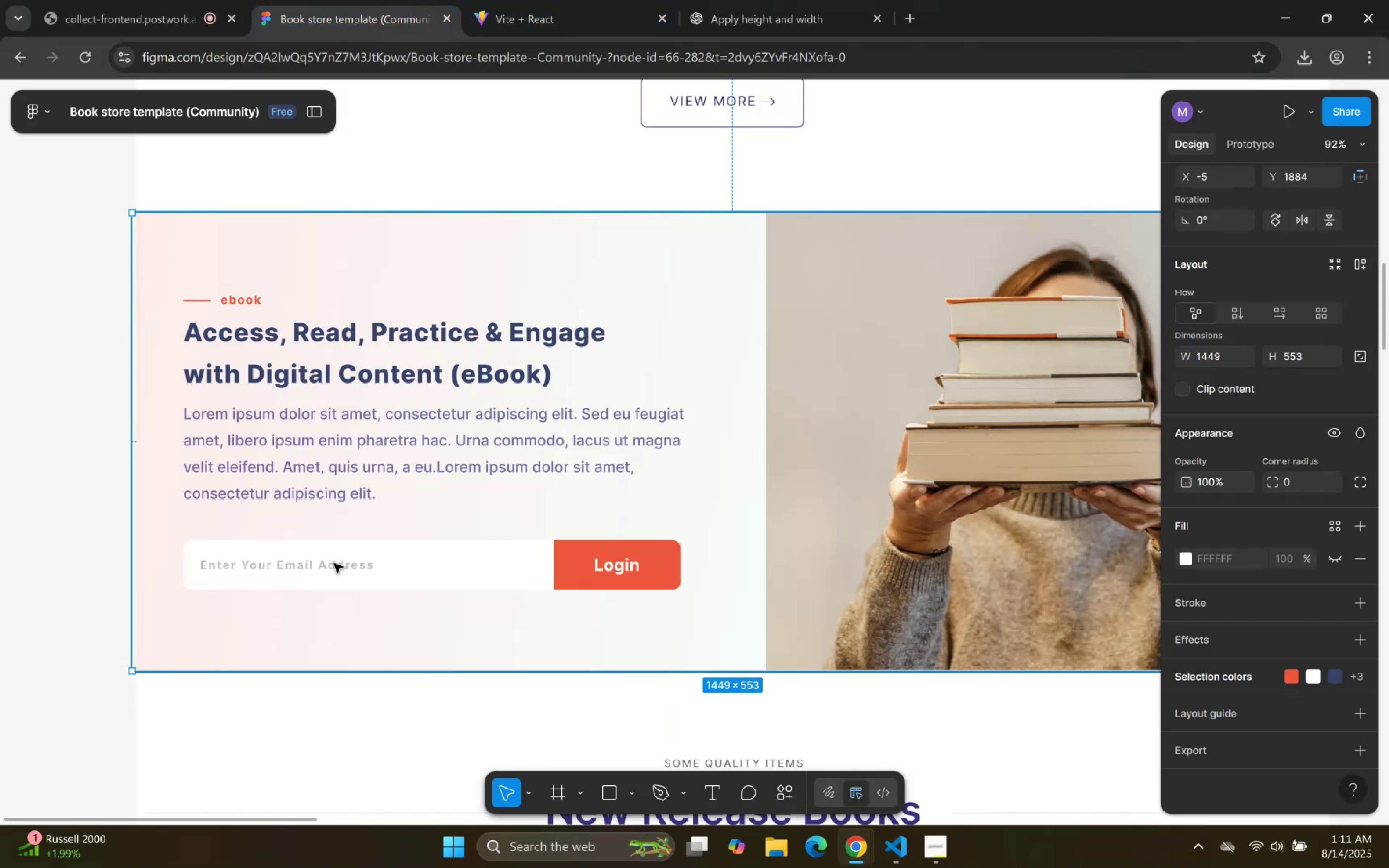 
double_click([334, 562])
 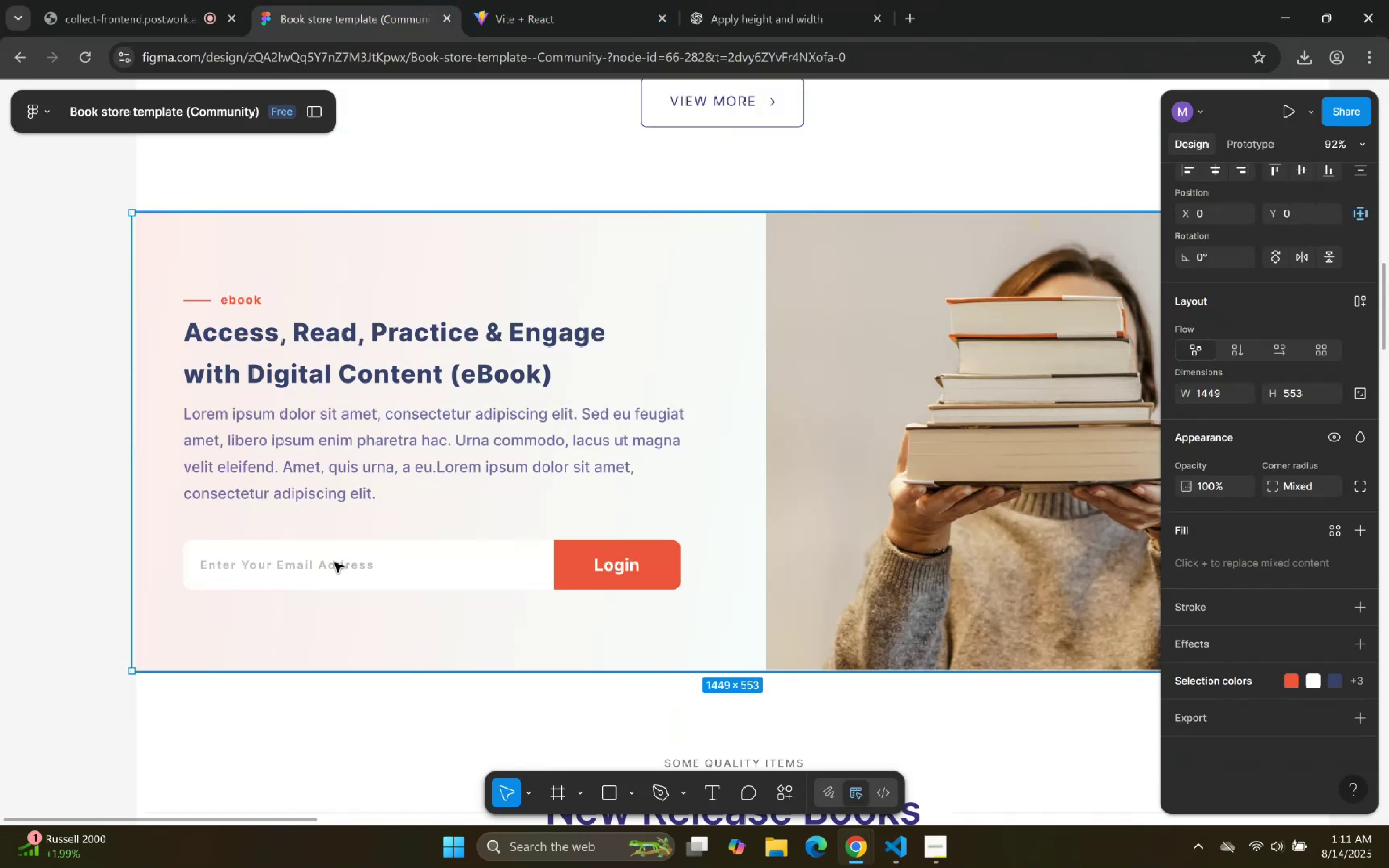 
triple_click([334, 562])
 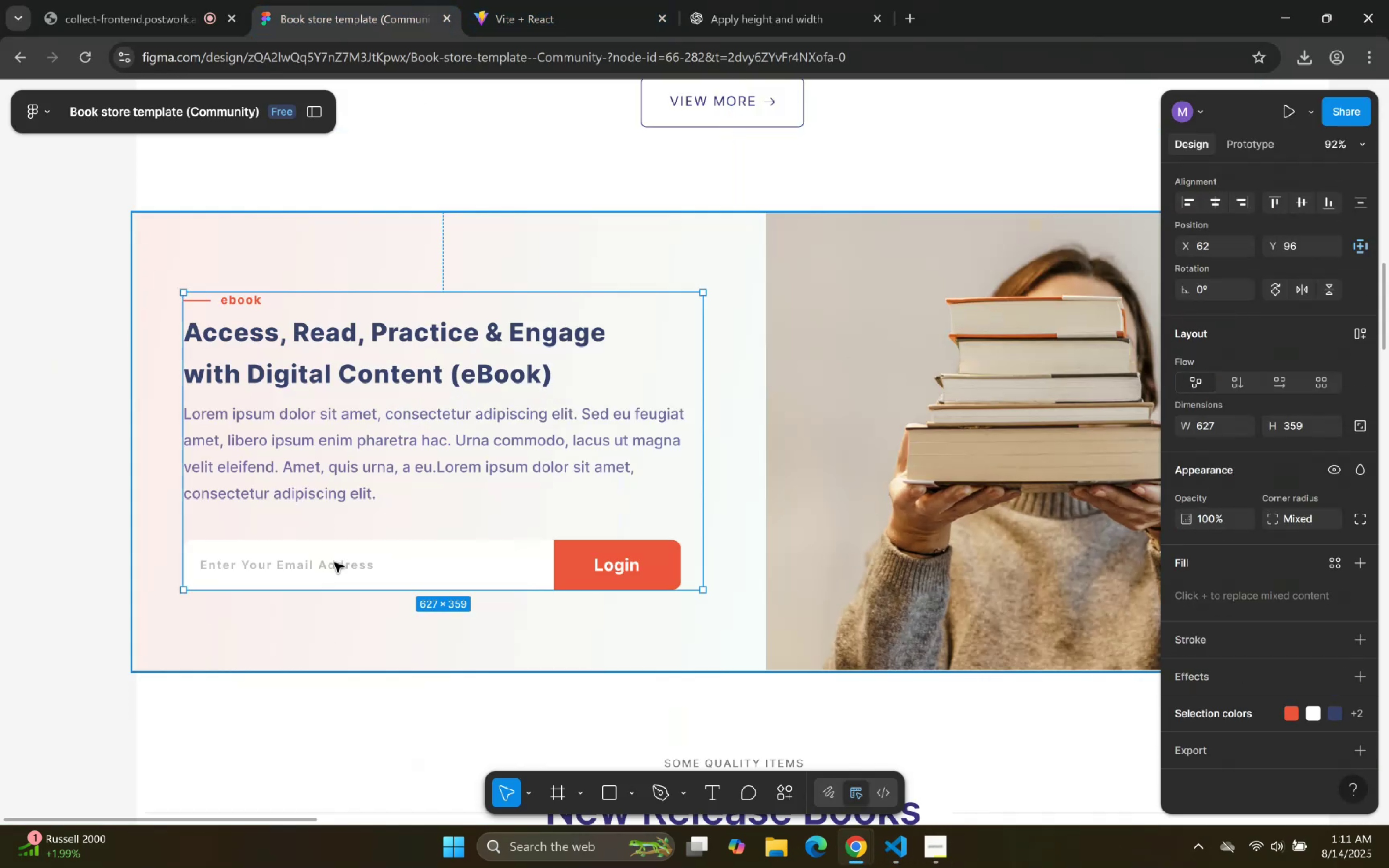 
triple_click([334, 562])
 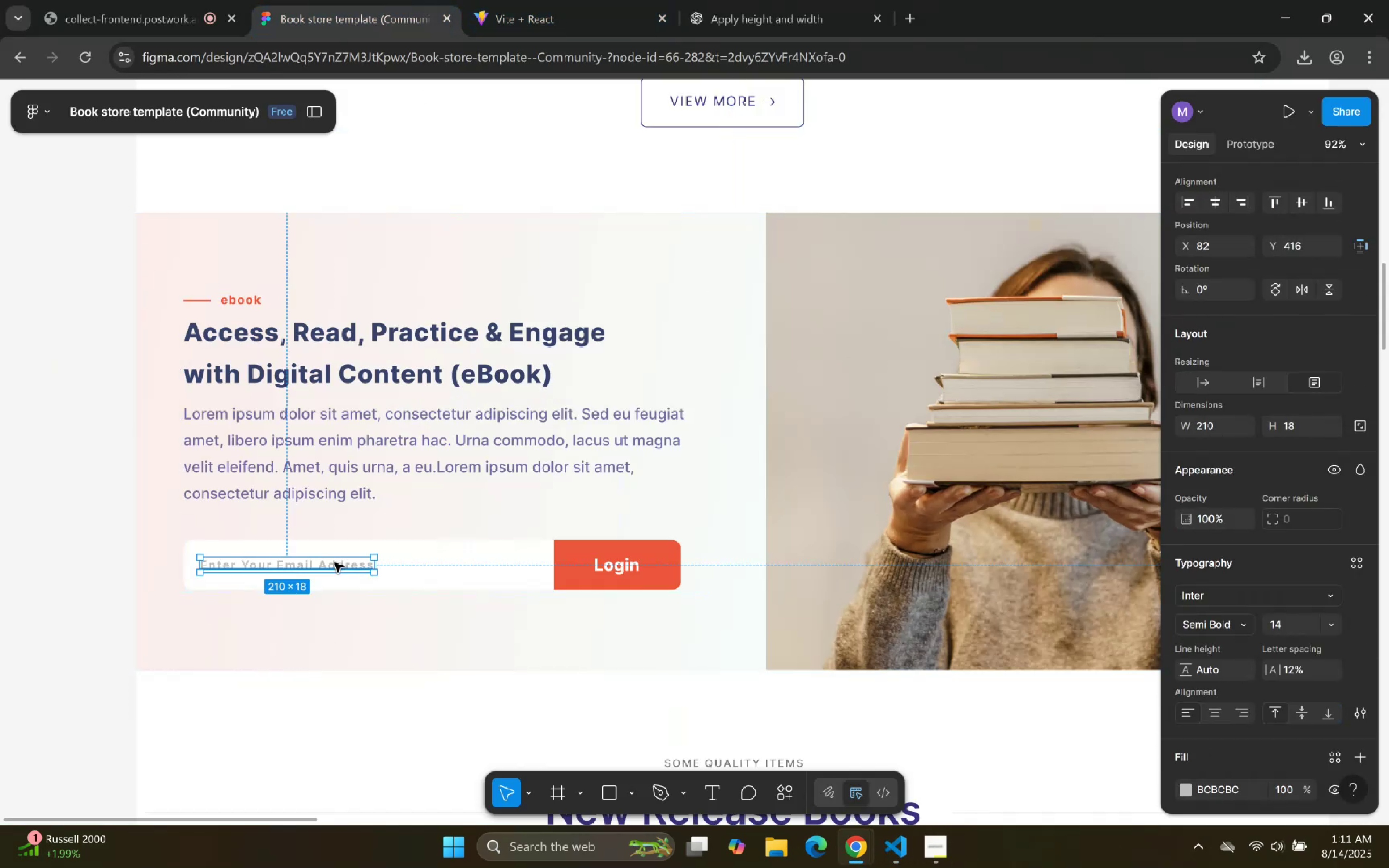 
triple_click([334, 562])
 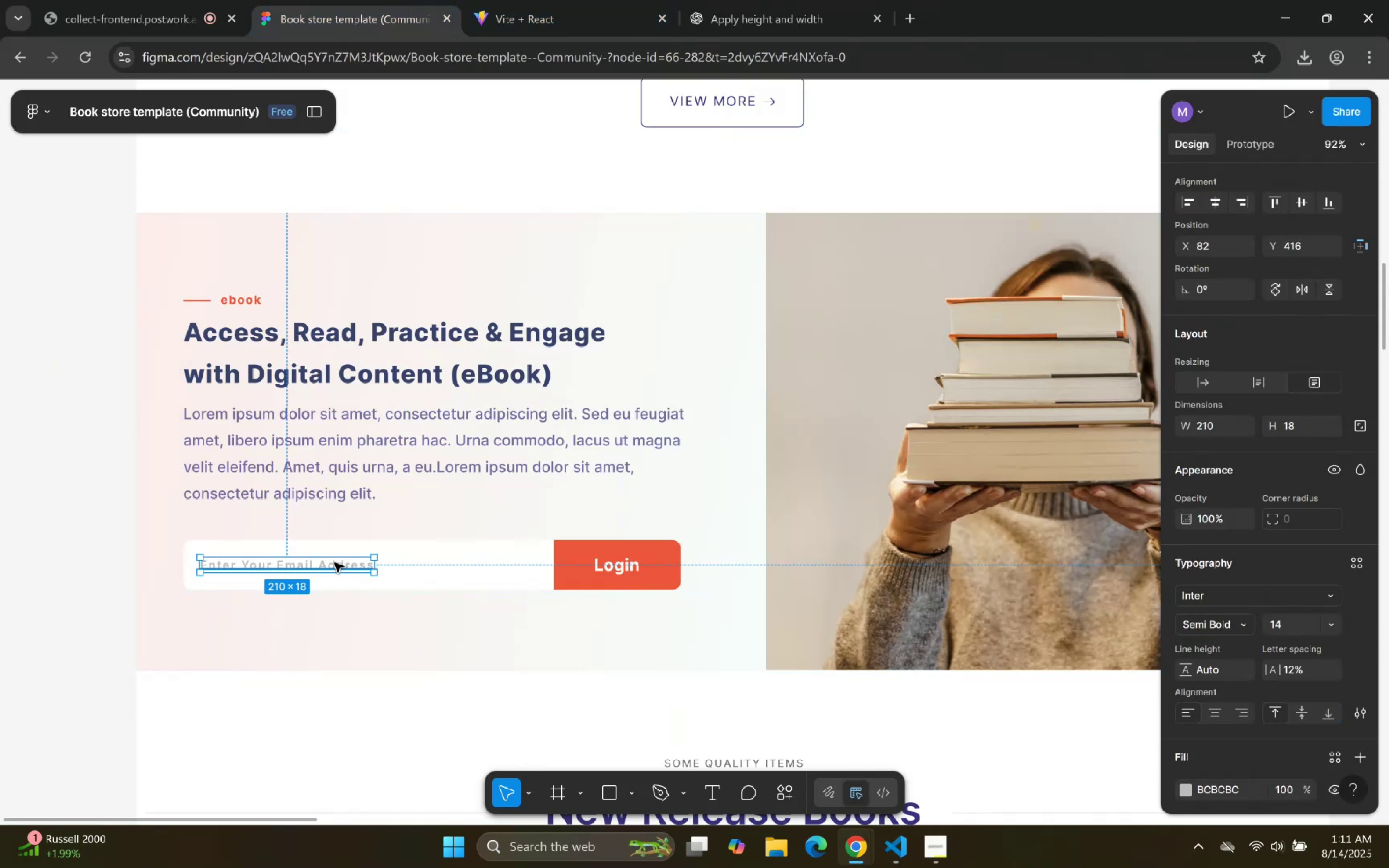 
triple_click([334, 562])
 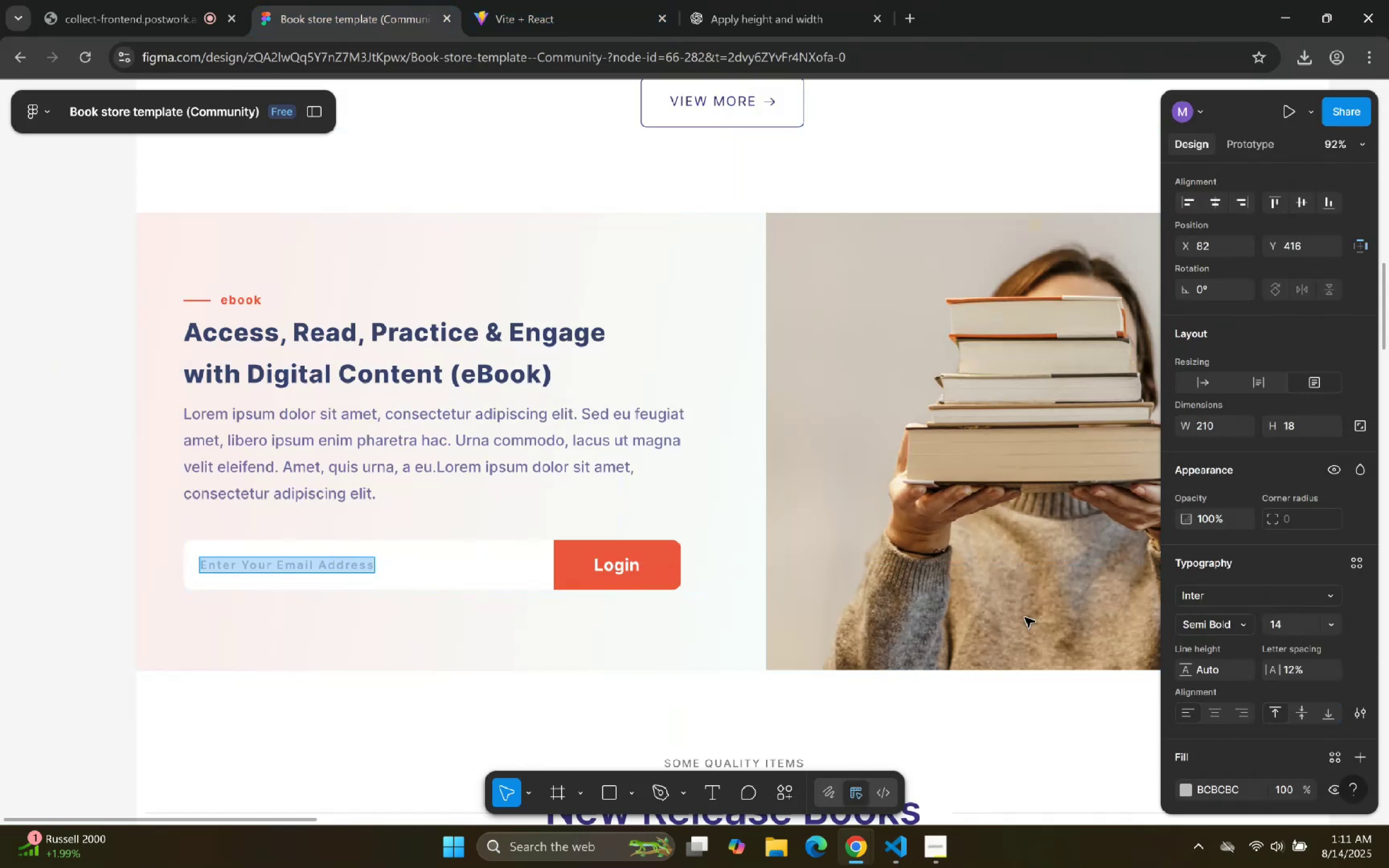 
scroll: coordinate [1245, 647], scroll_direction: down, amount: 3.0
 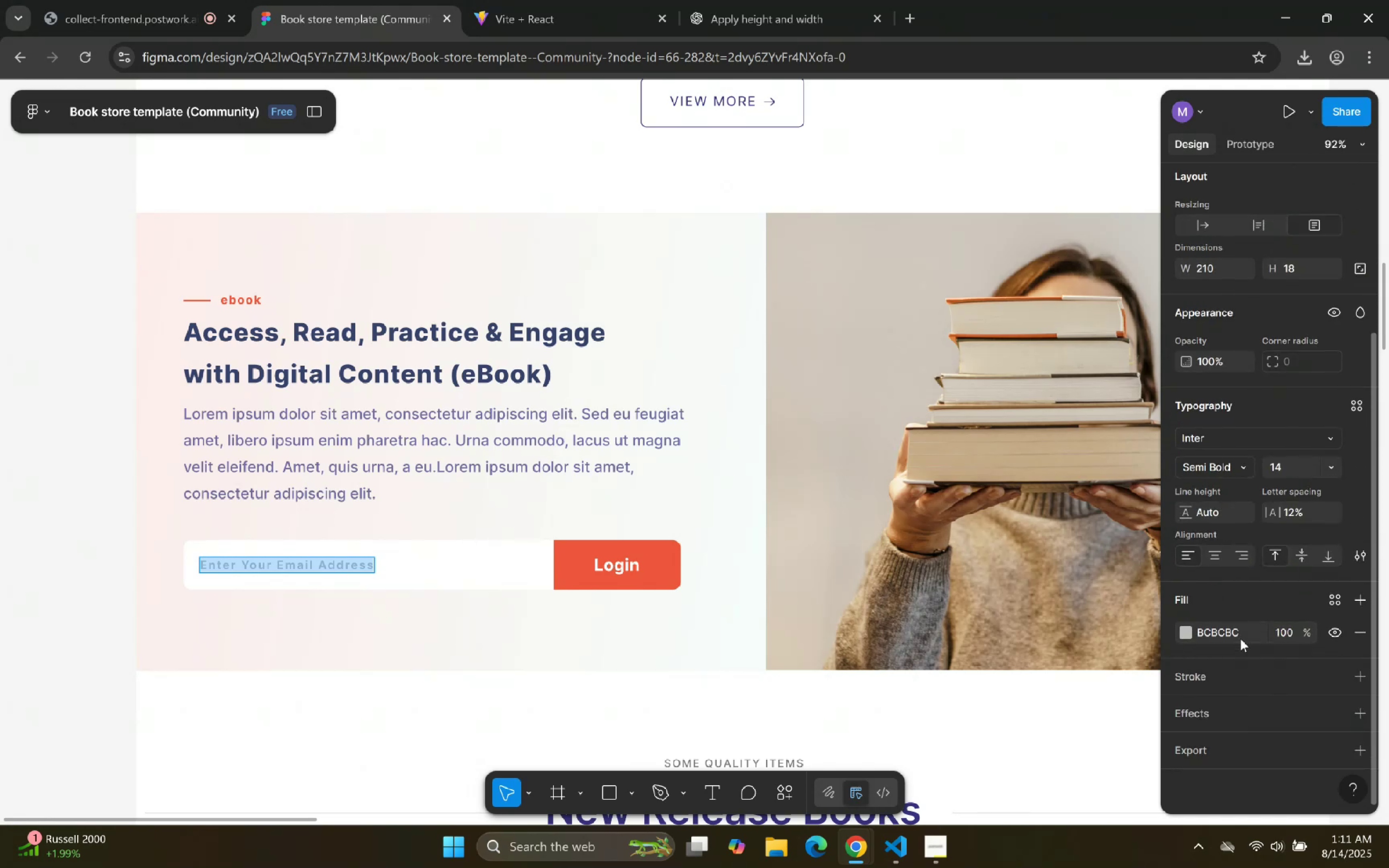 
double_click([1240, 638])
 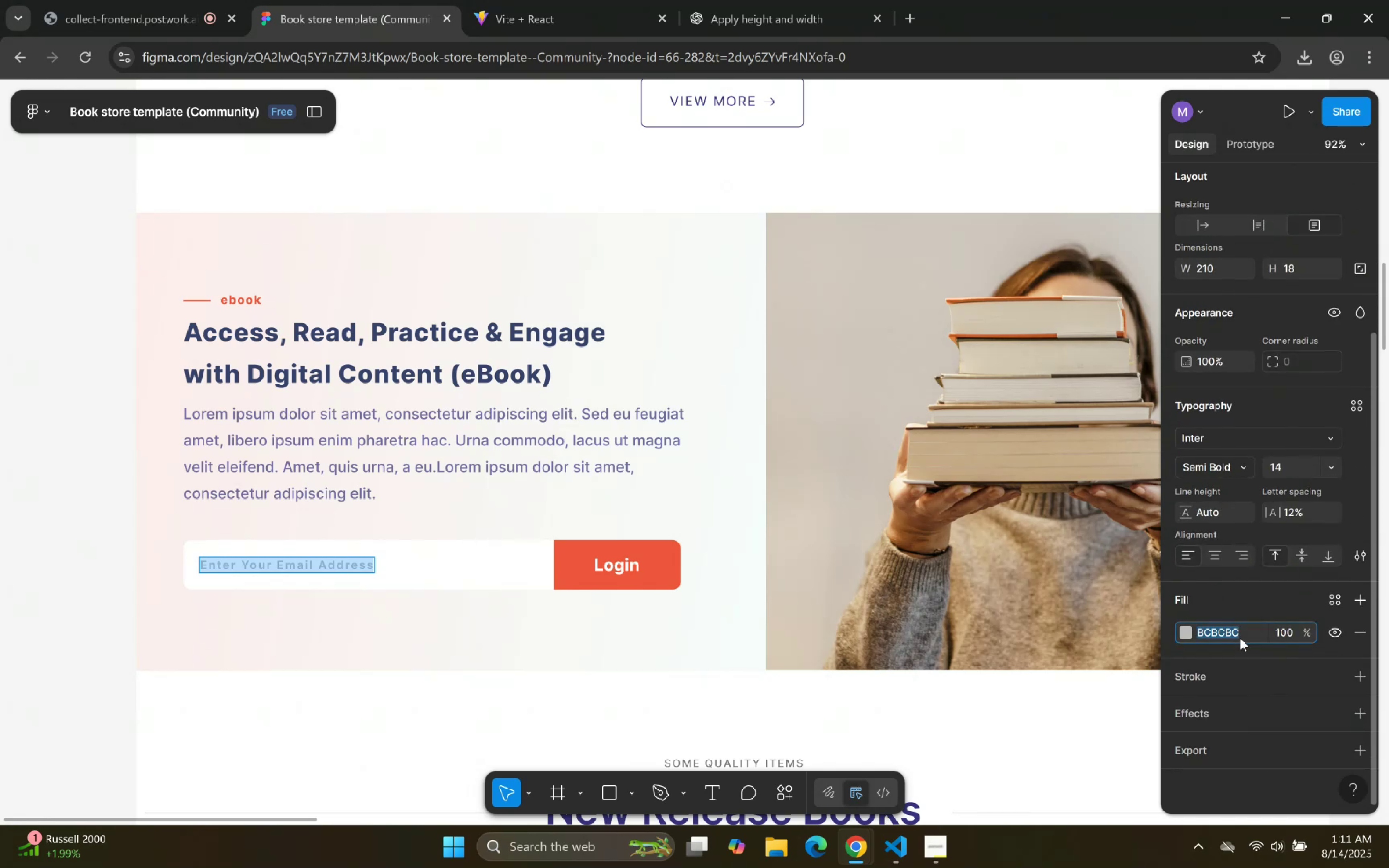 
key(Control+C)
 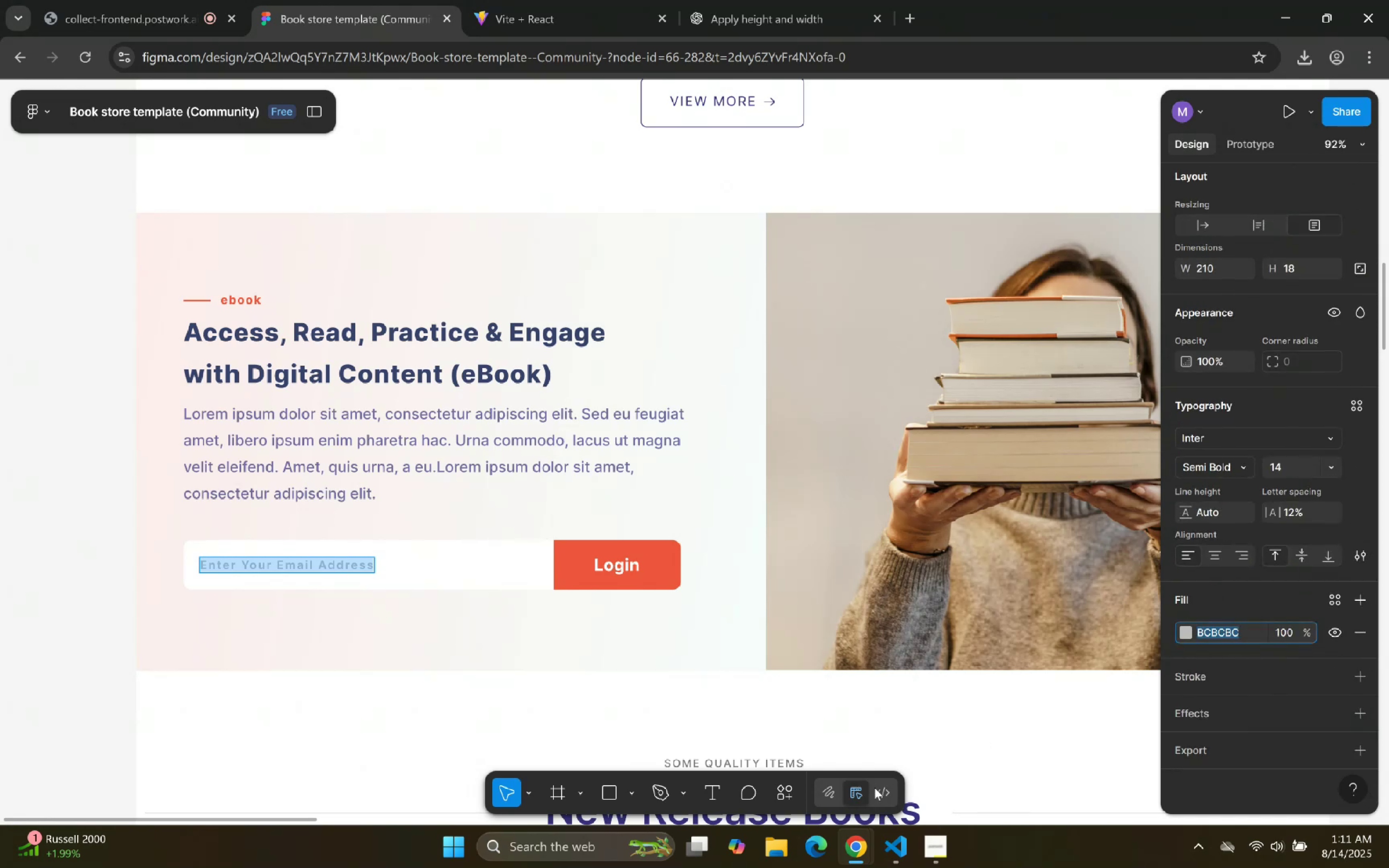 
key(Control+C)
 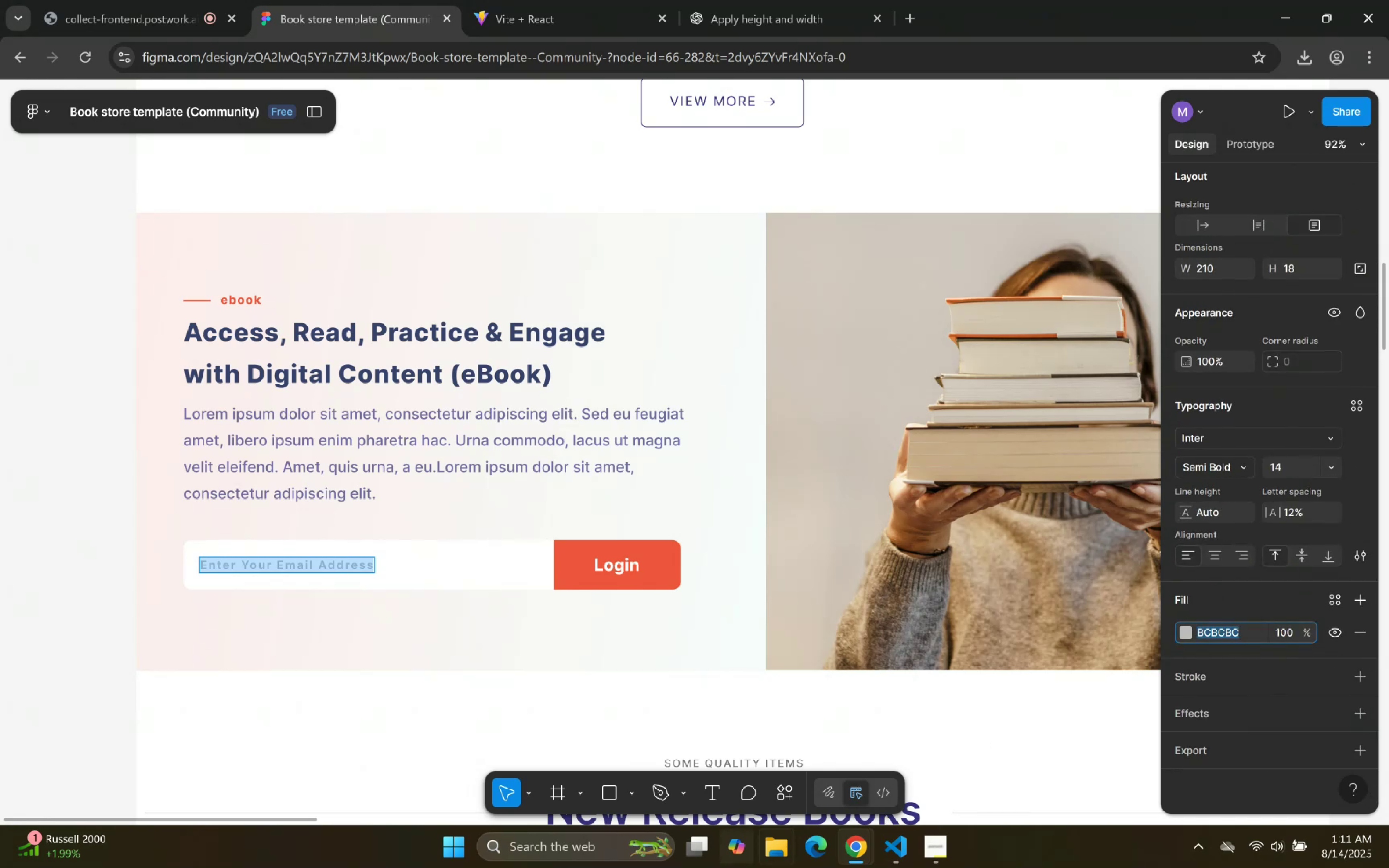 
key(Control+C)
 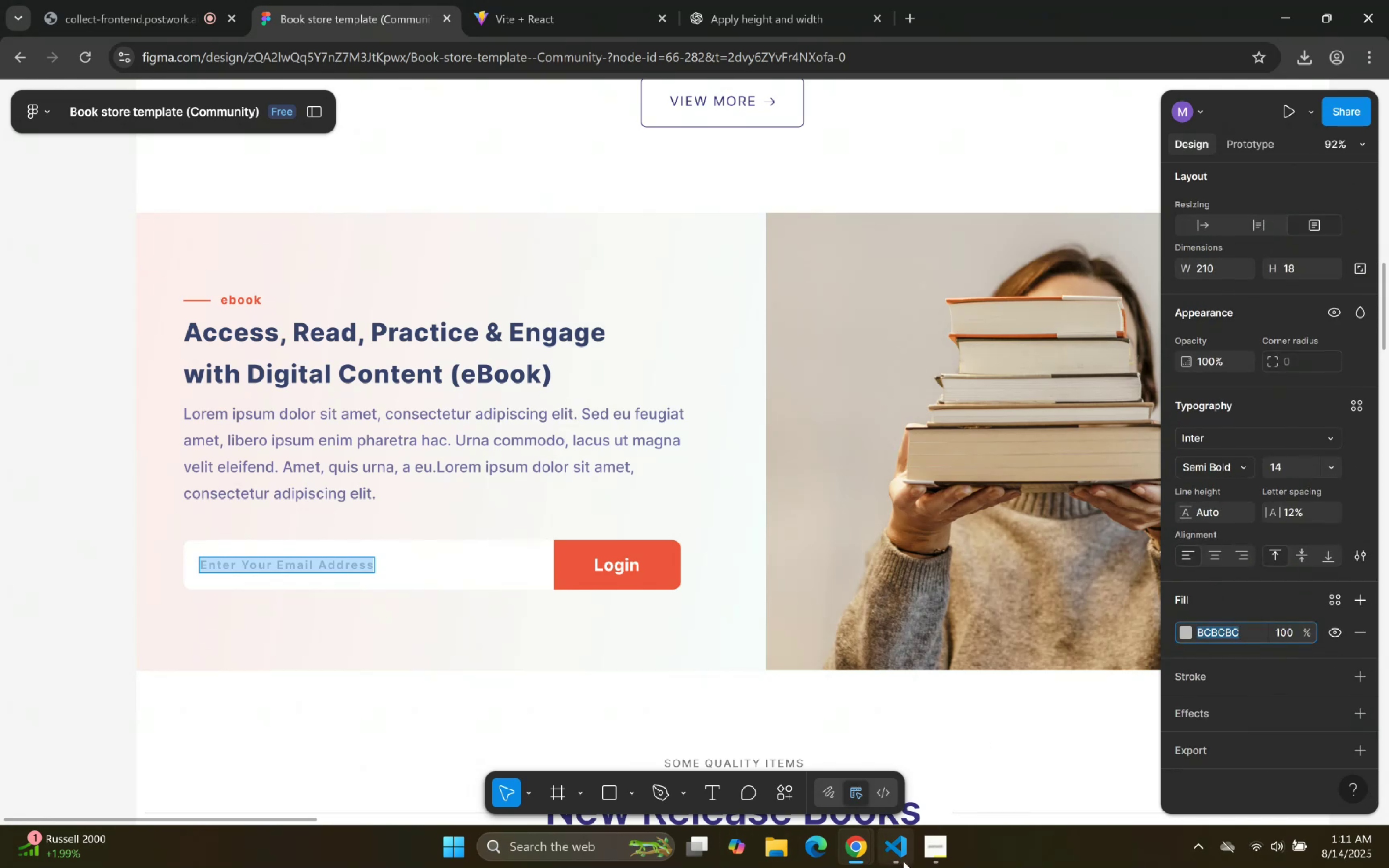 
left_click([899, 858])
 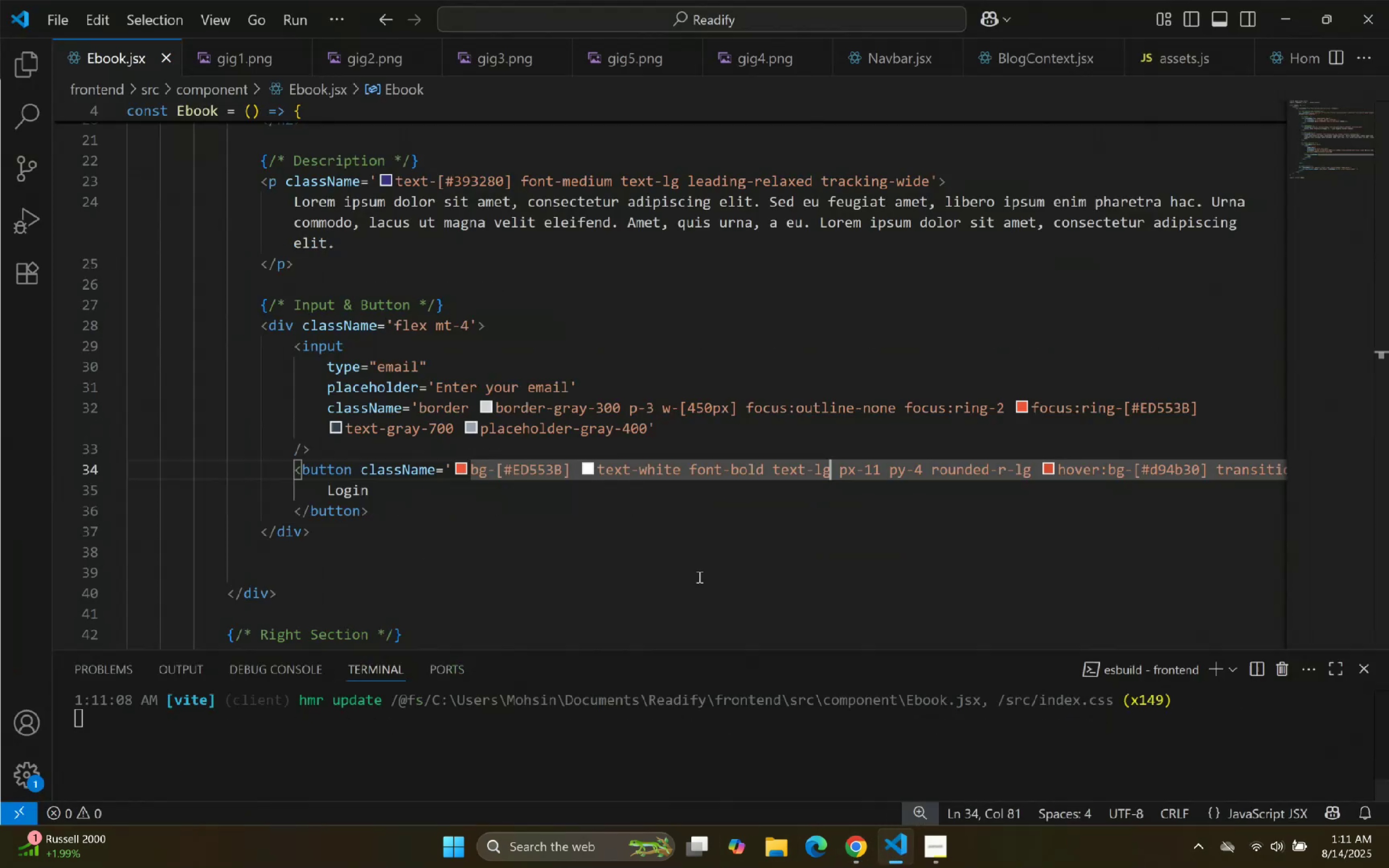 
scroll: coordinate [823, 512], scroll_direction: down, amount: 3.0
 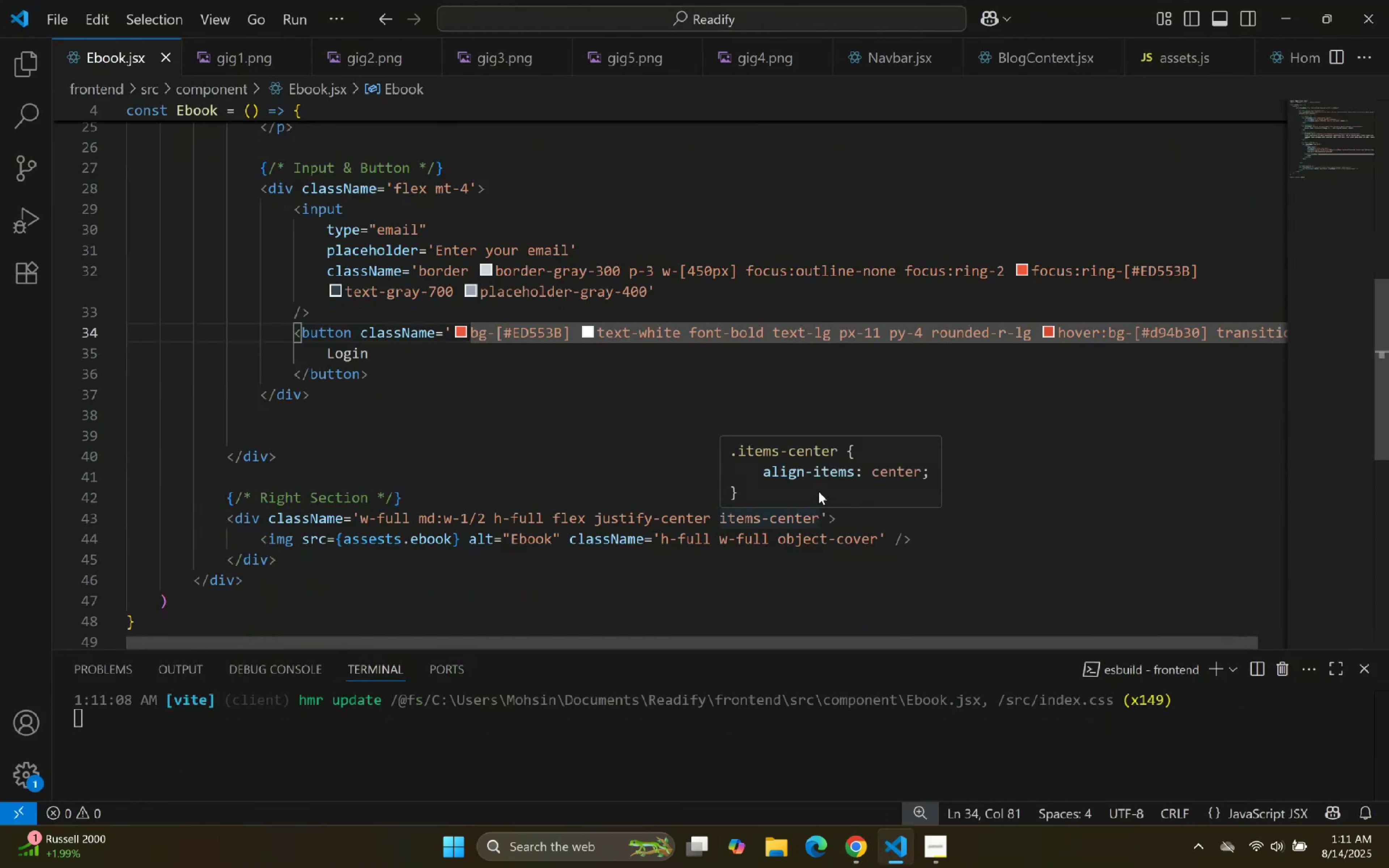 
left_click([831, 386])
 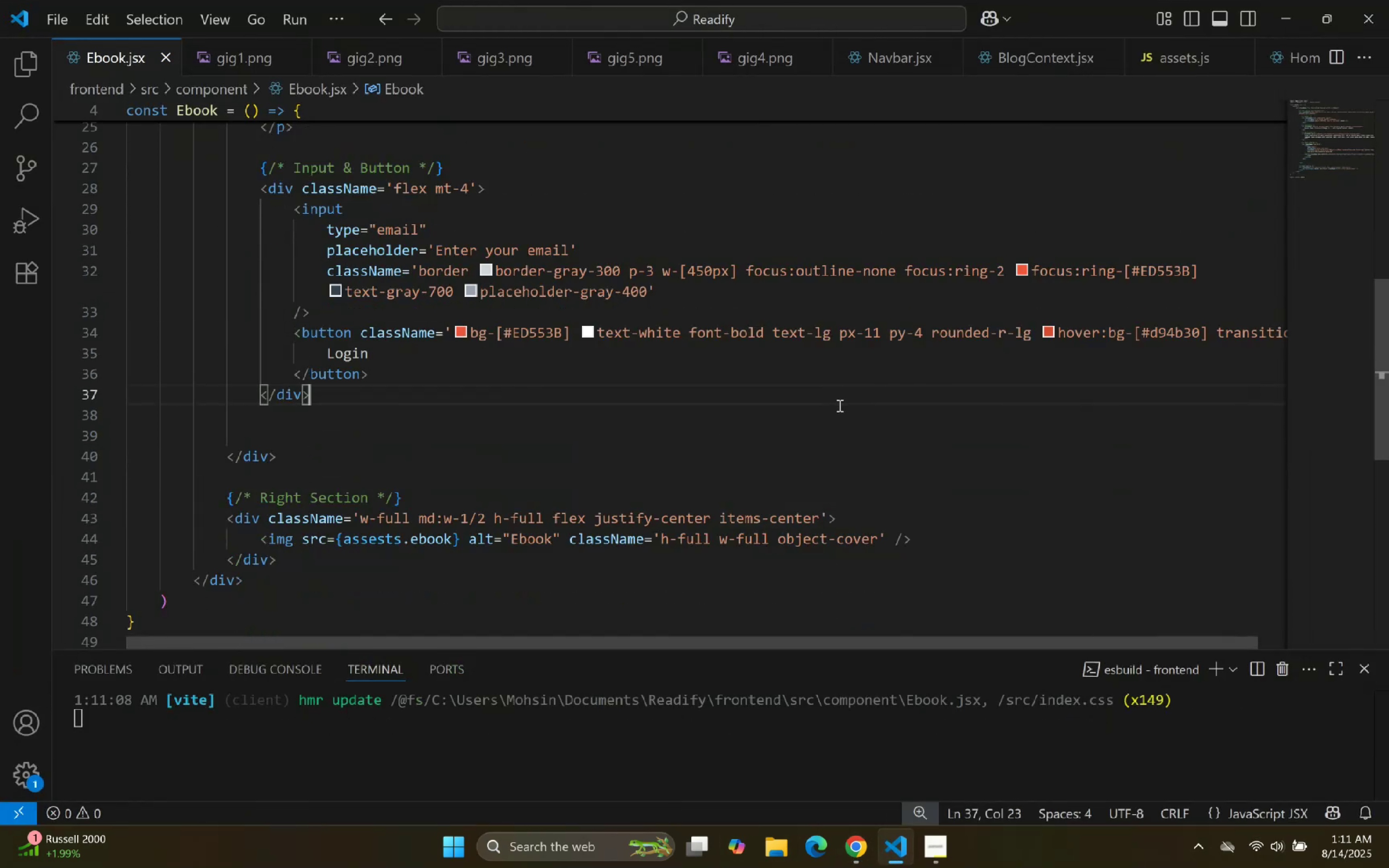 
key(Alt+Z)
 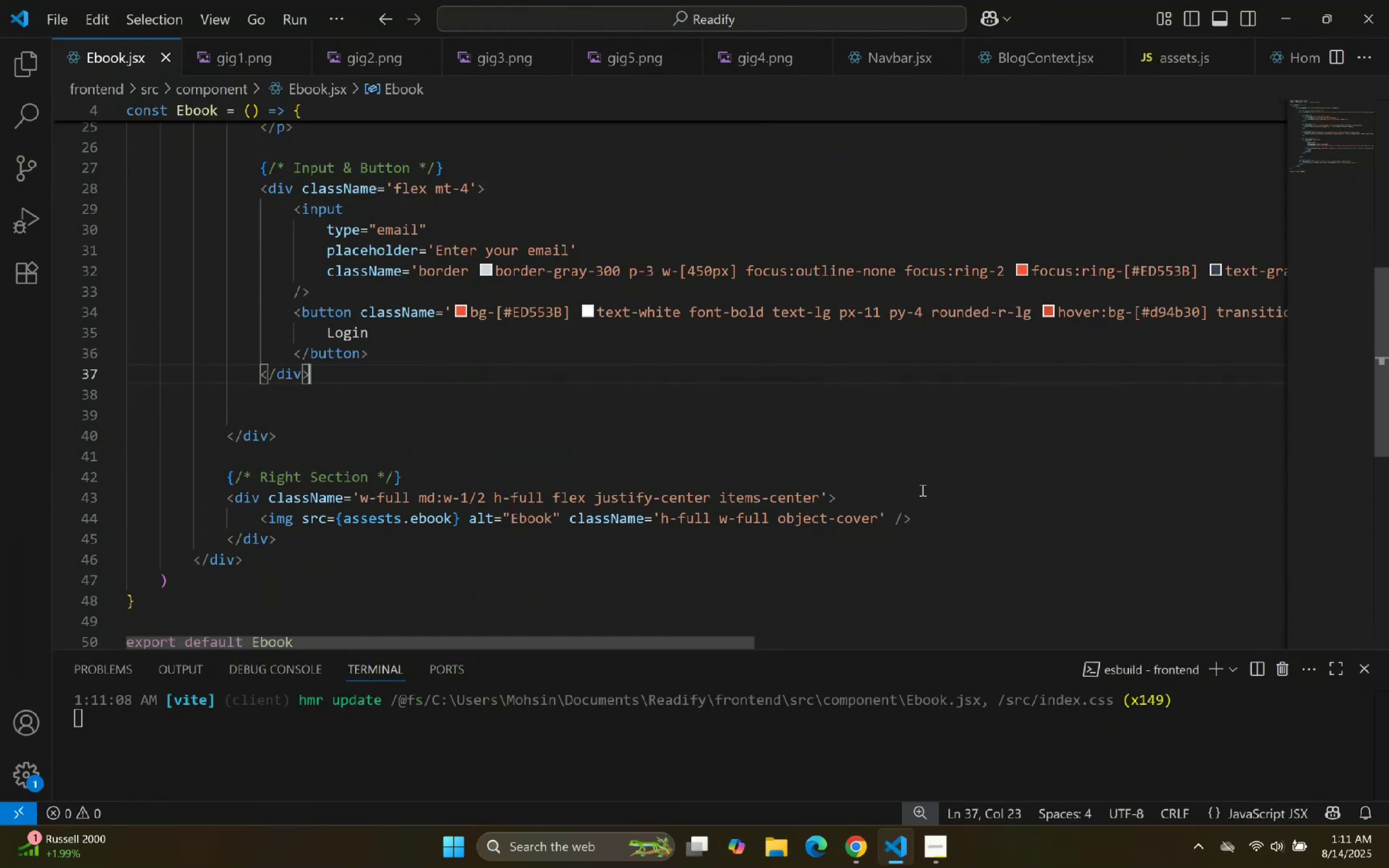 
scroll: coordinate [970, 446], scroll_direction: up, amount: 2.0
 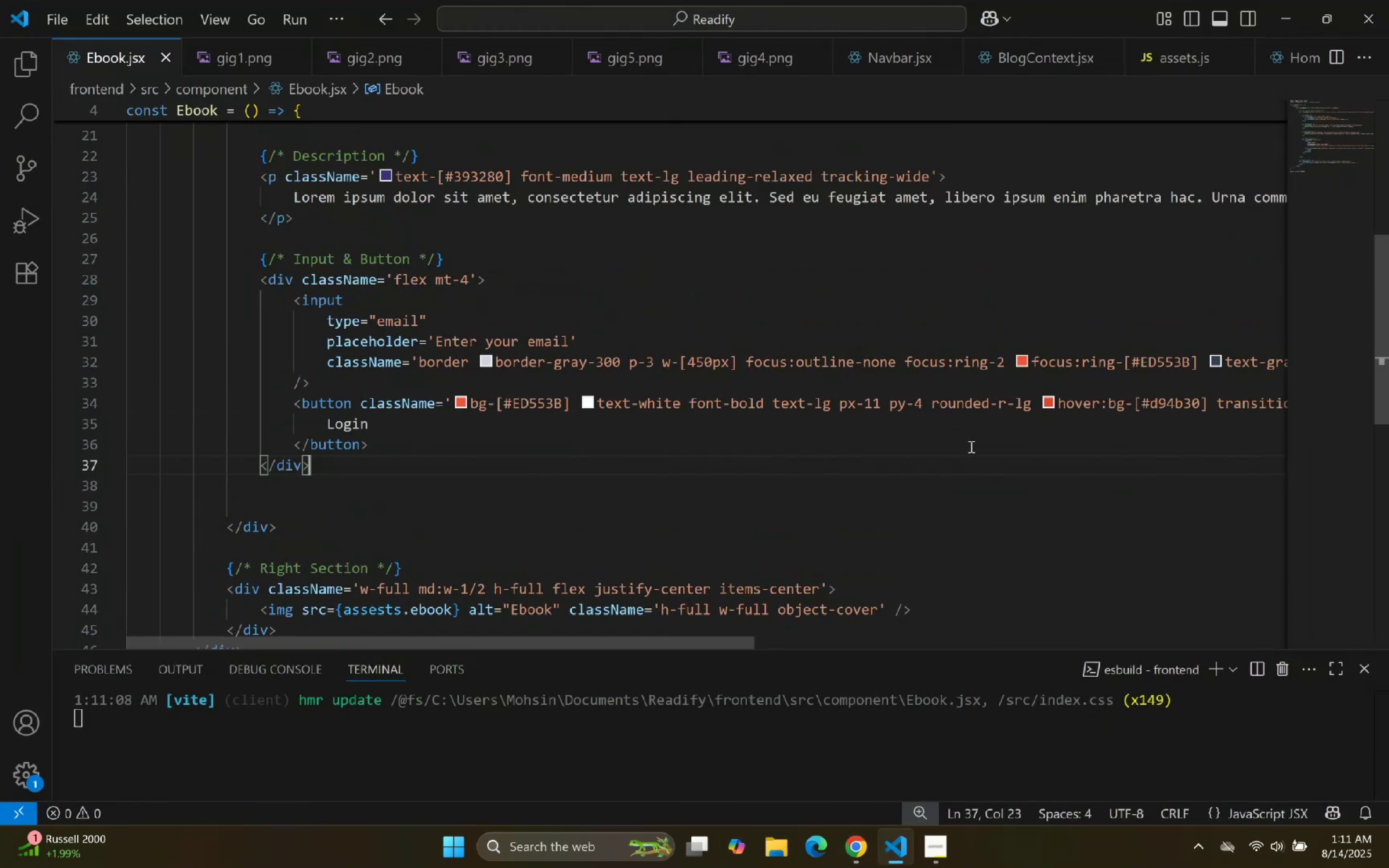 
key(Alt+Z)
 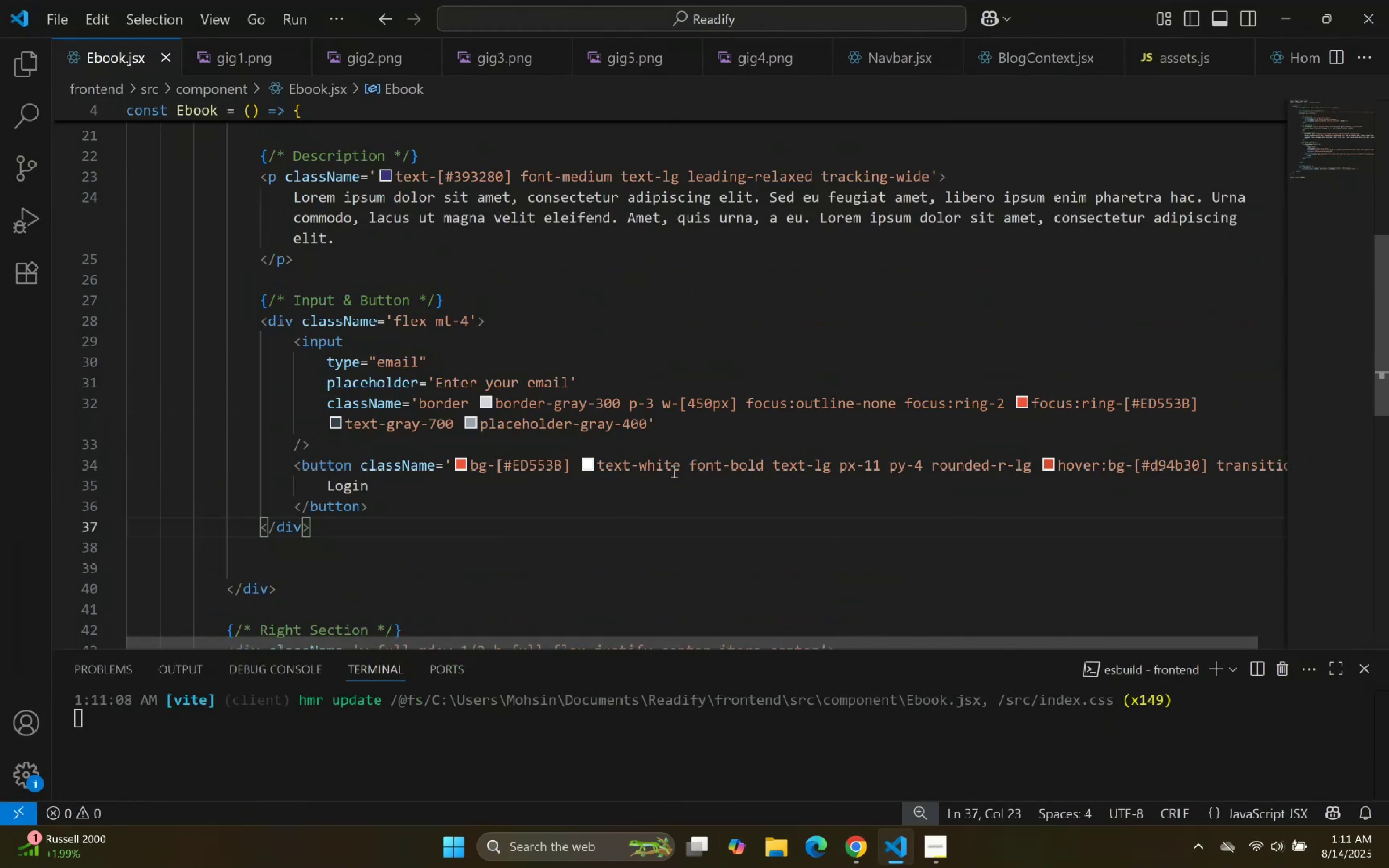 
double_click([706, 432])
 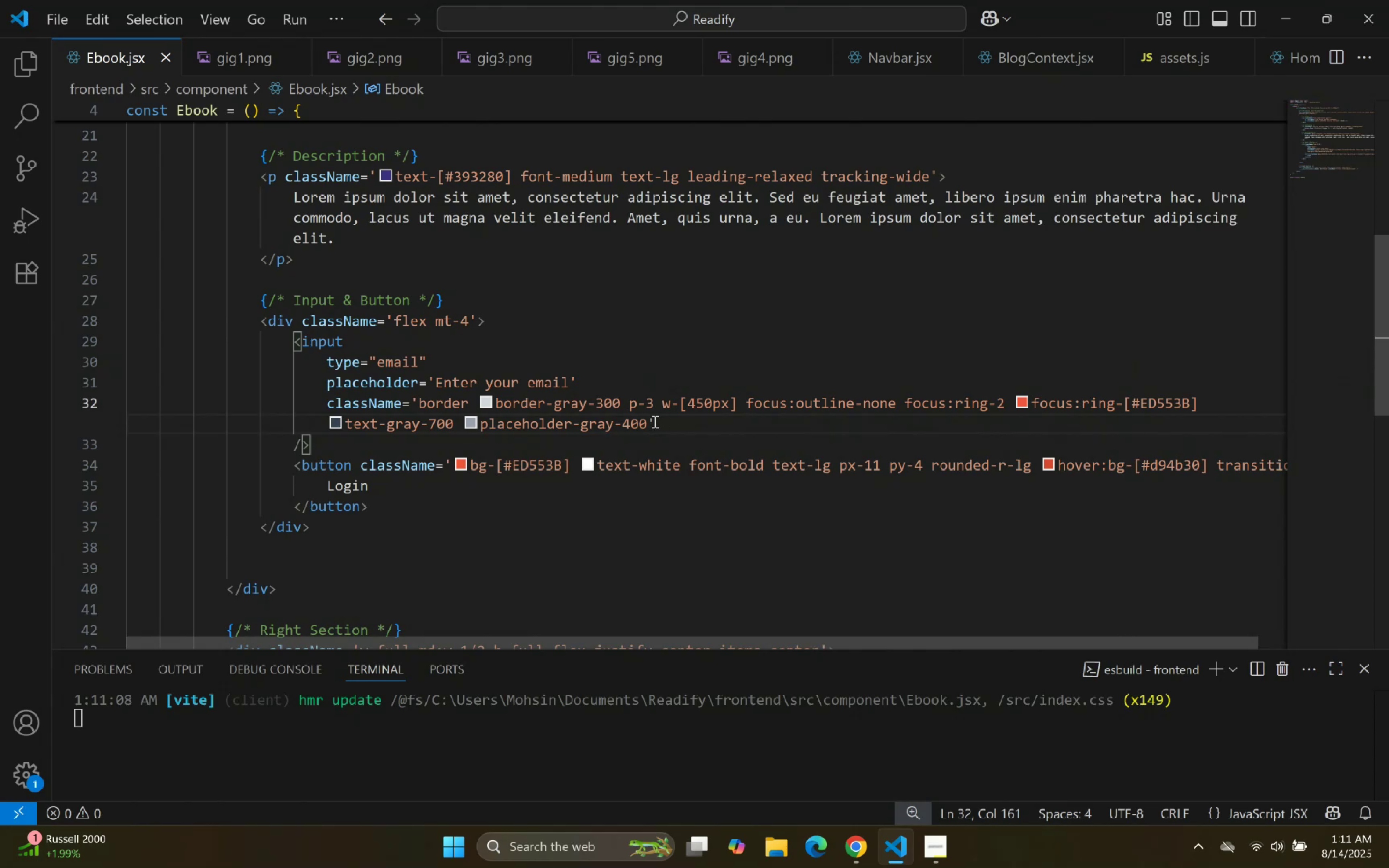 
left_click([649, 422])
 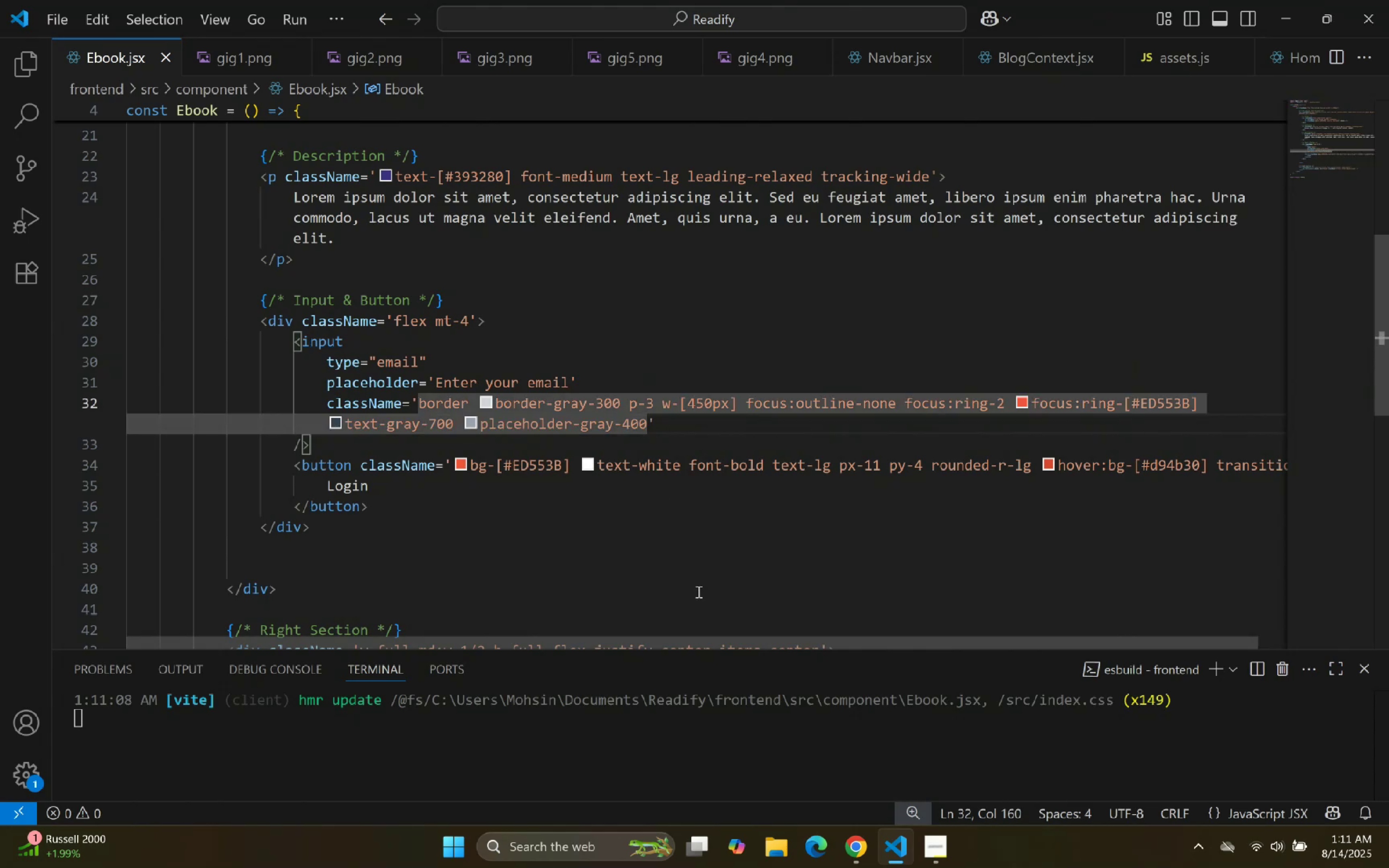 
hold_key(key=Backspace, duration=0.6)
 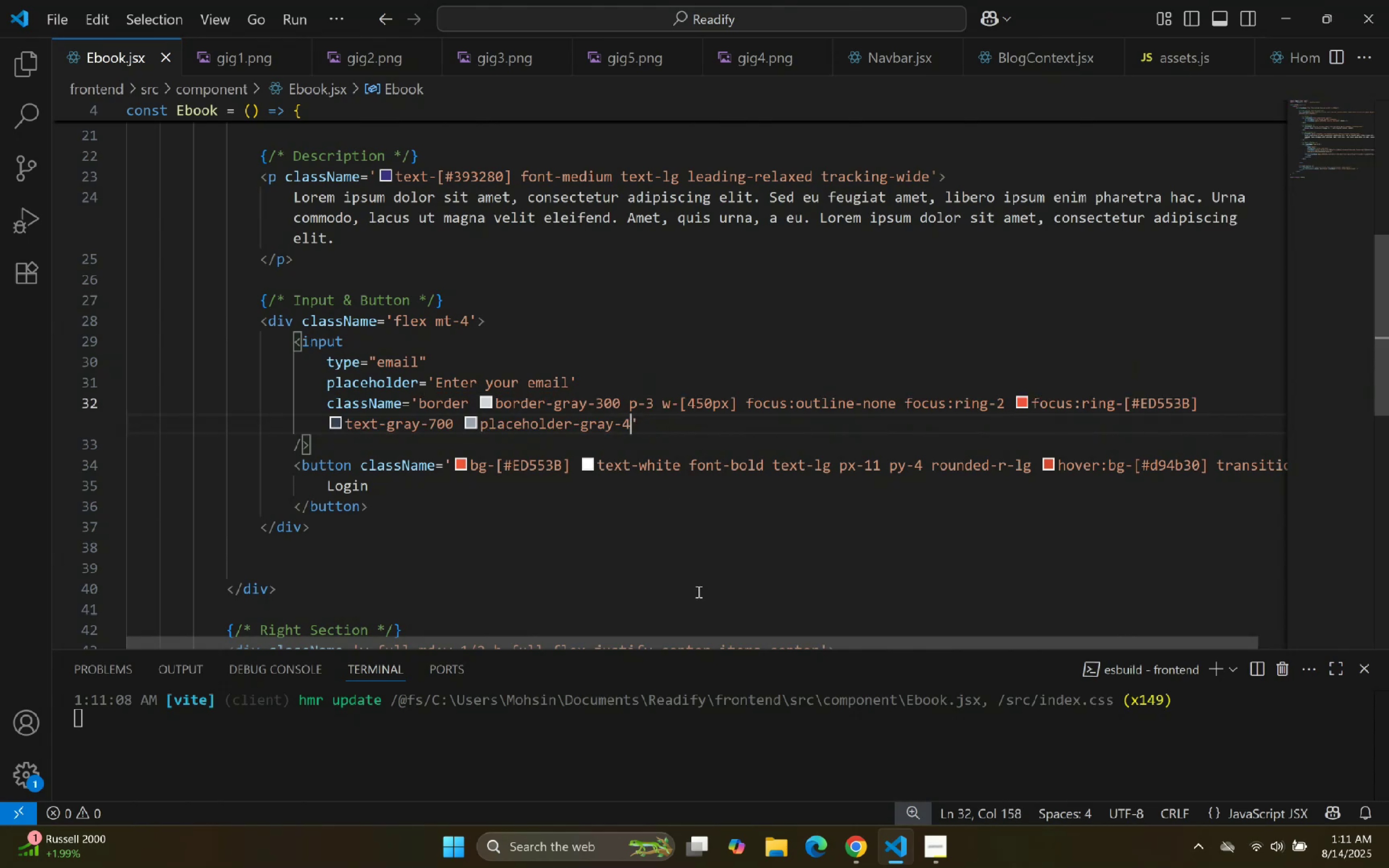 
key(Backspace)
 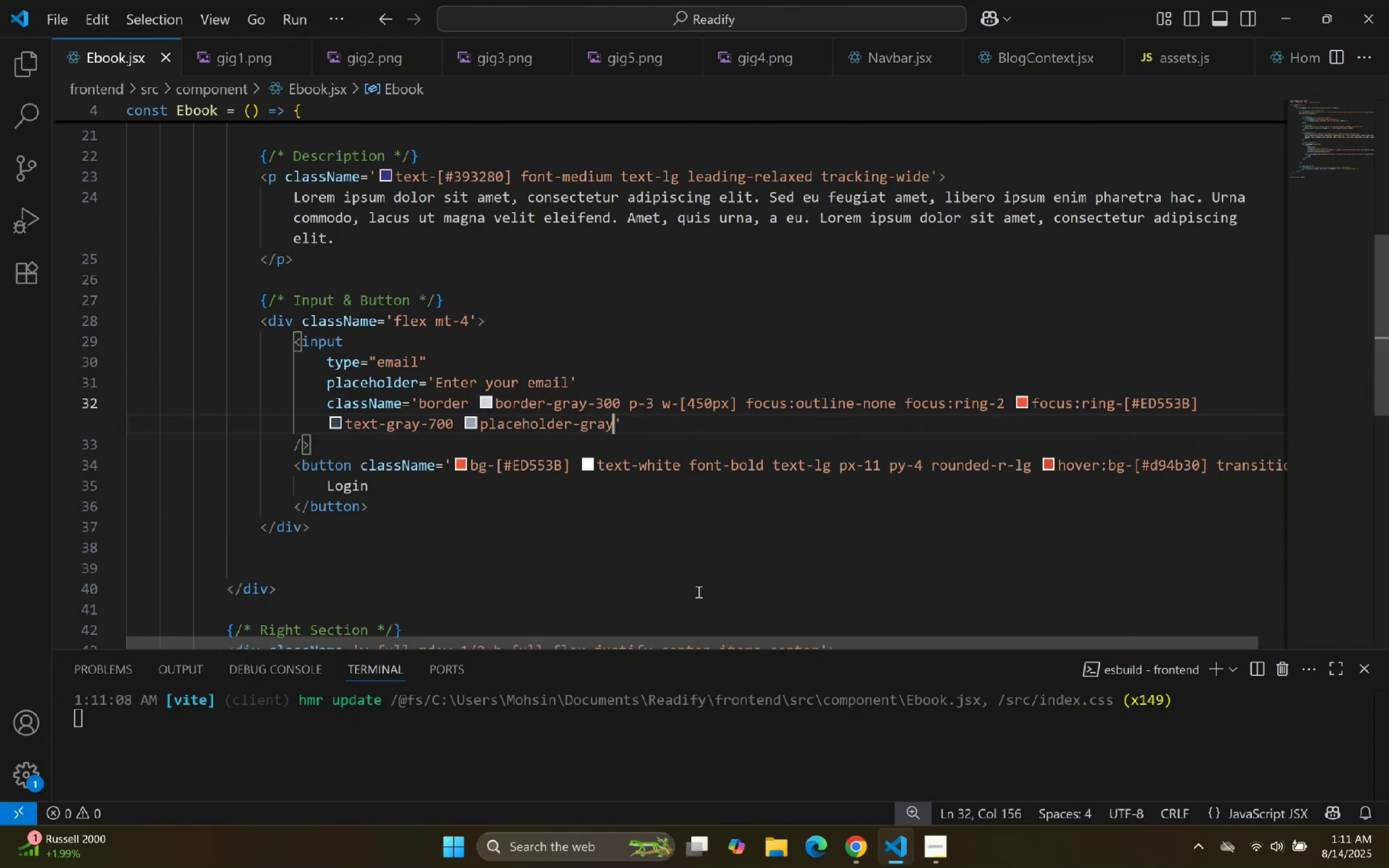 
key(Backspace)
 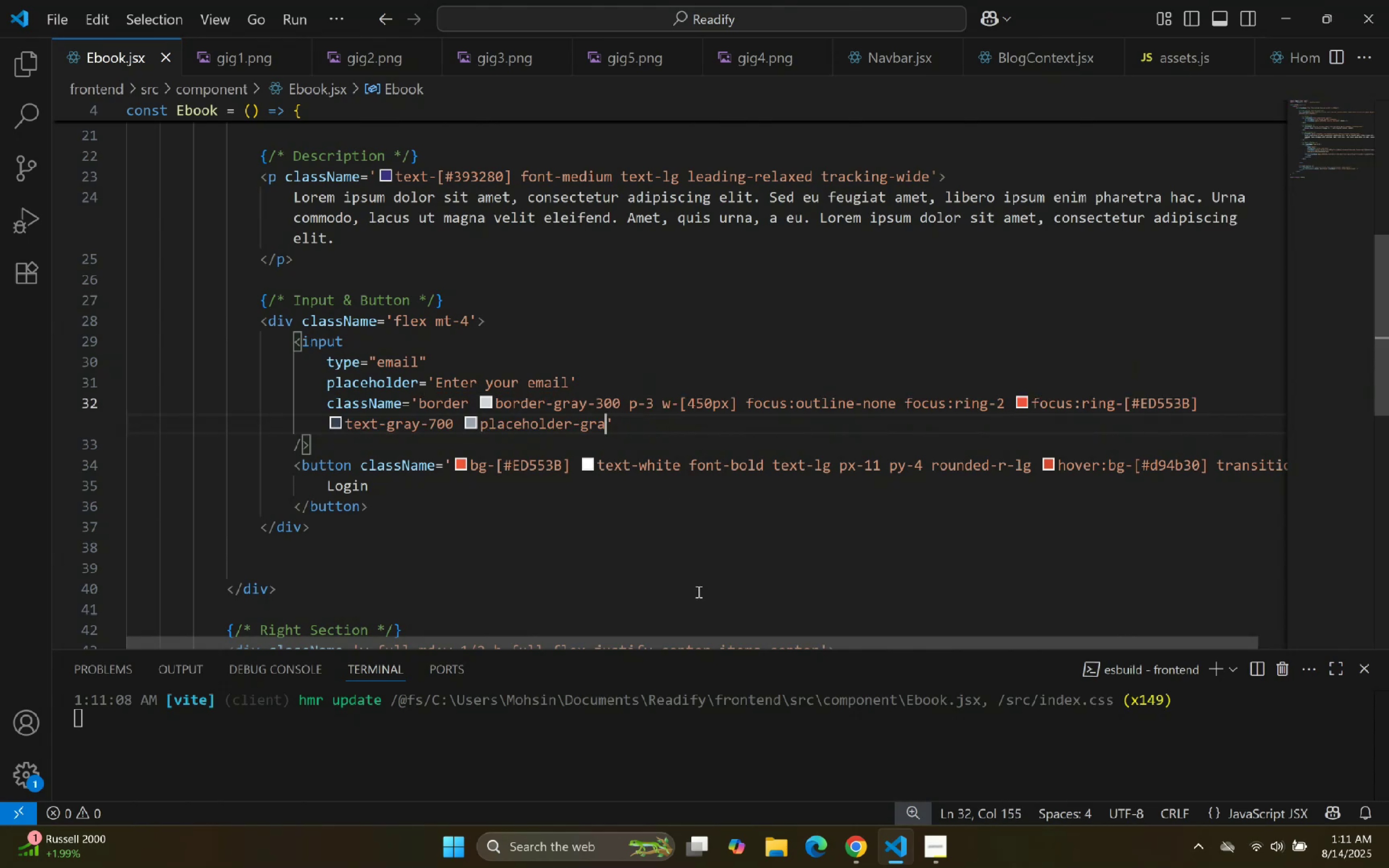 
key(Backspace)
 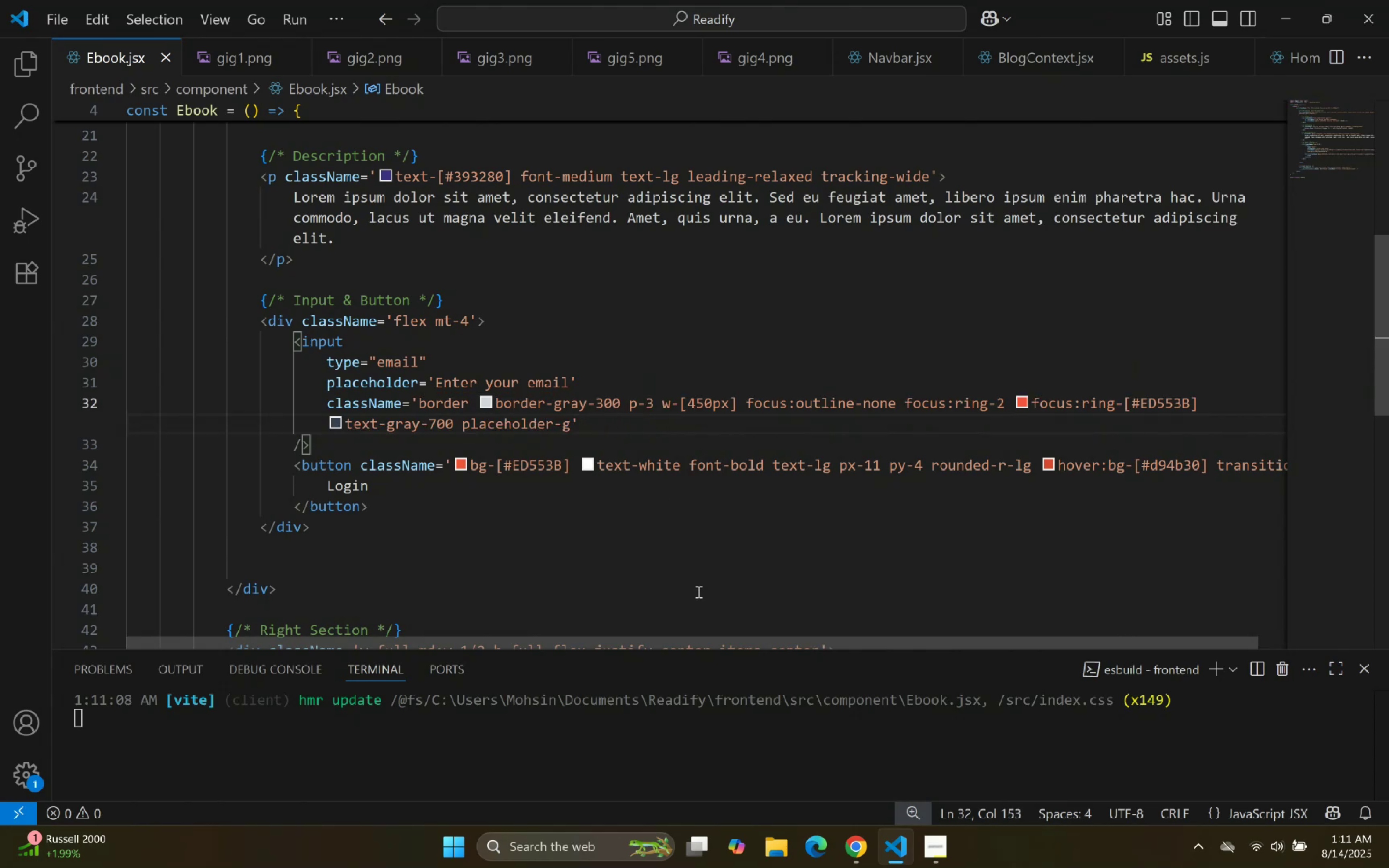 
key(Backspace)
 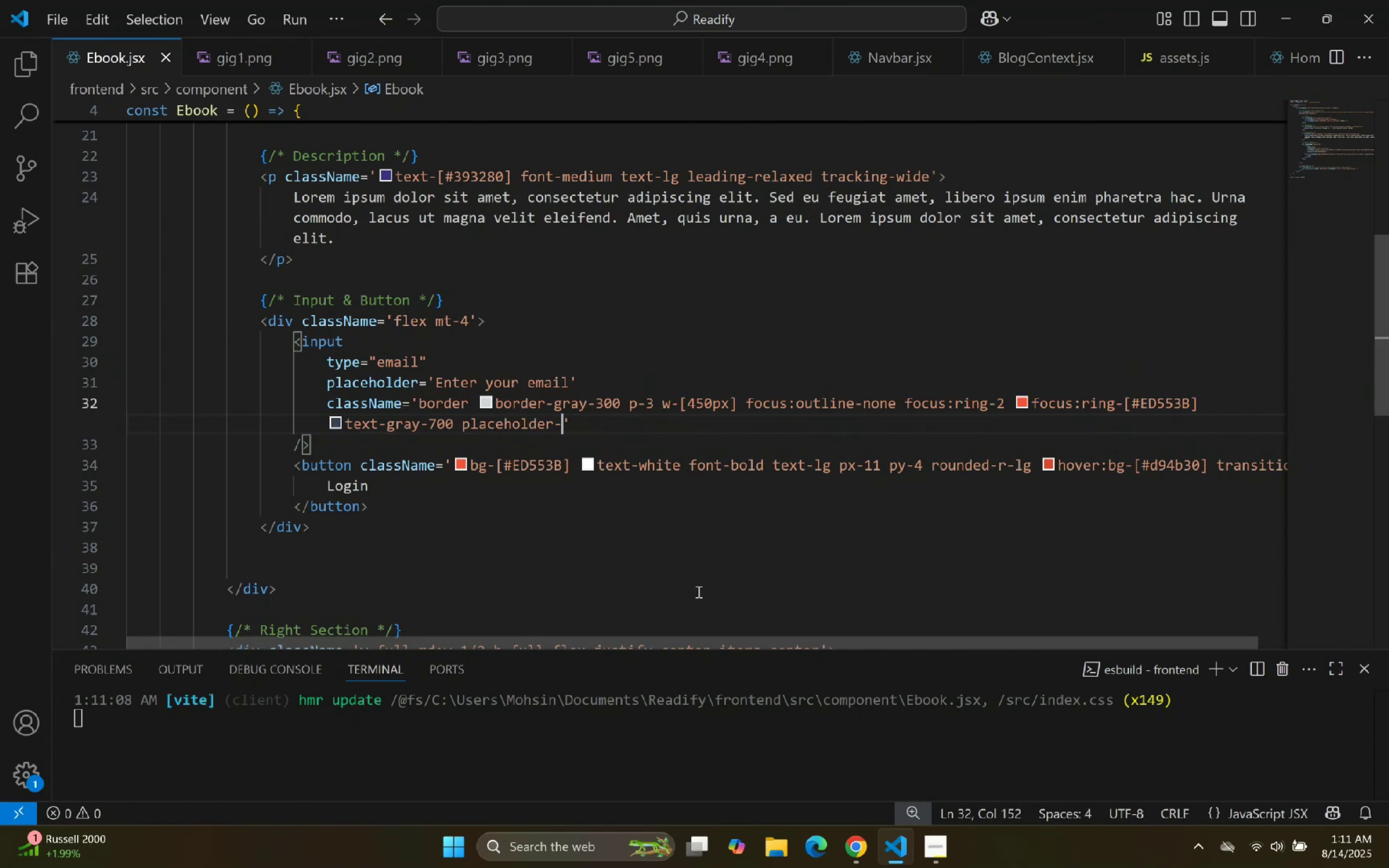 
key(Minus)
 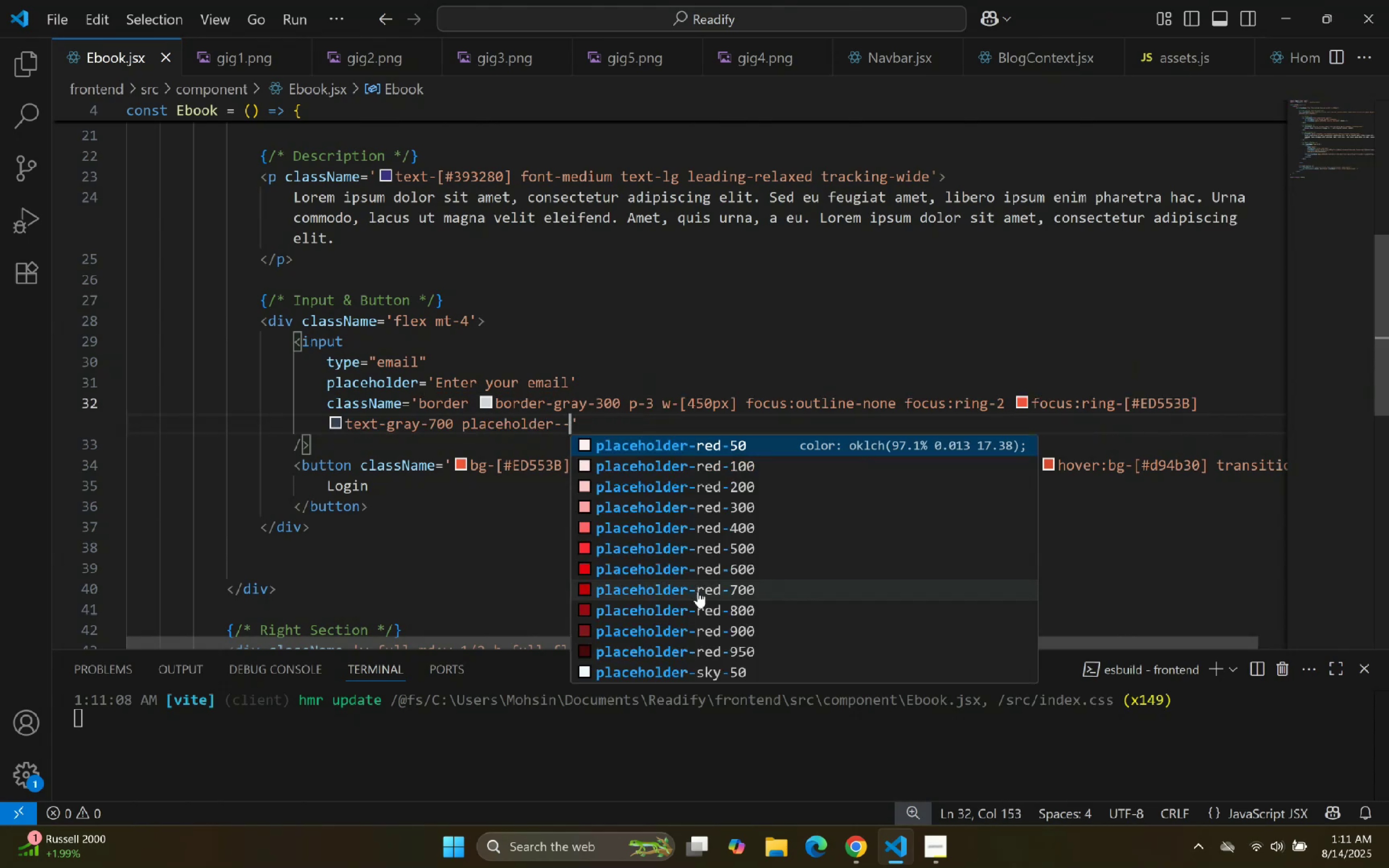 
key(BracketLeft)
 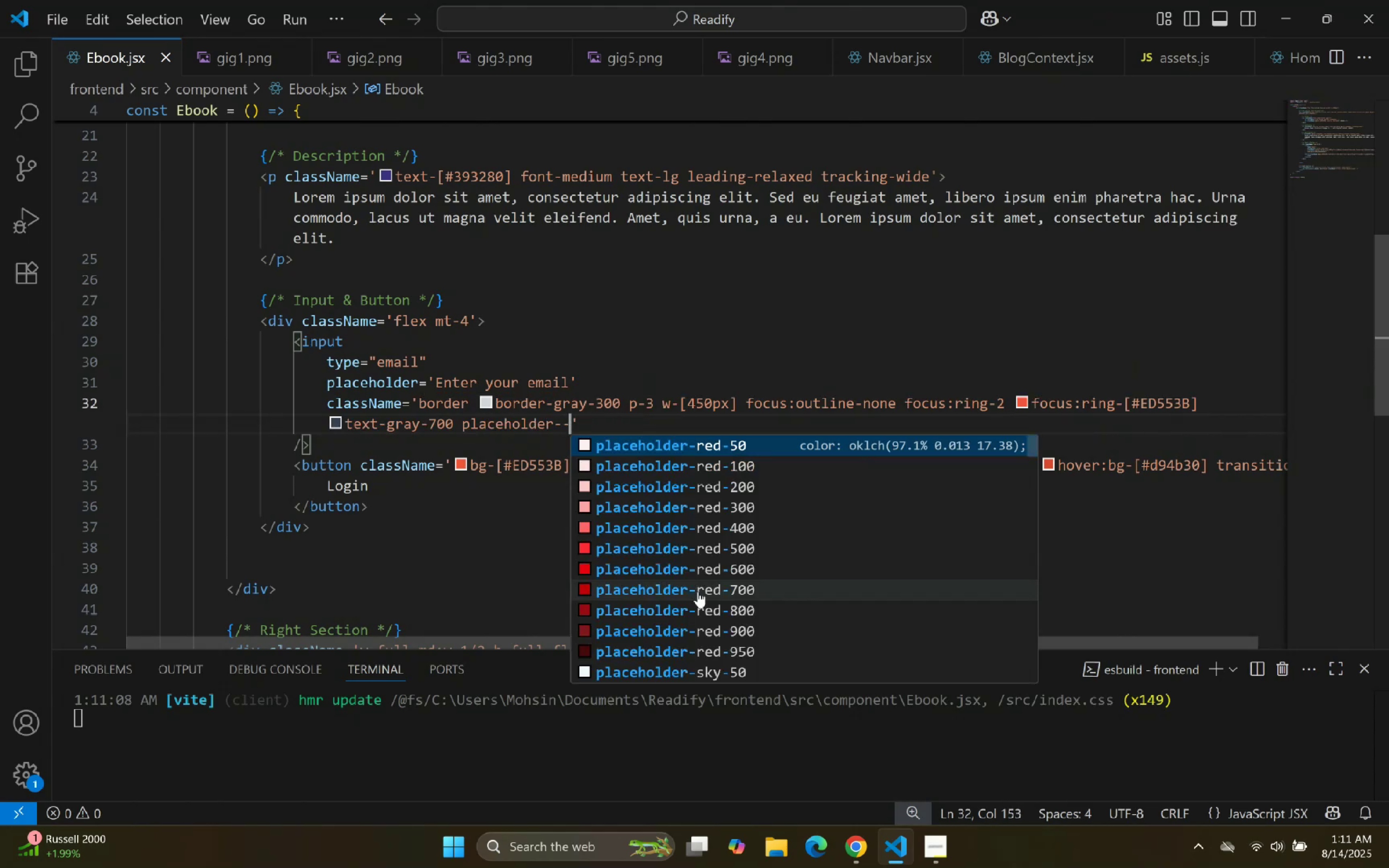 
key(BracketRight)
 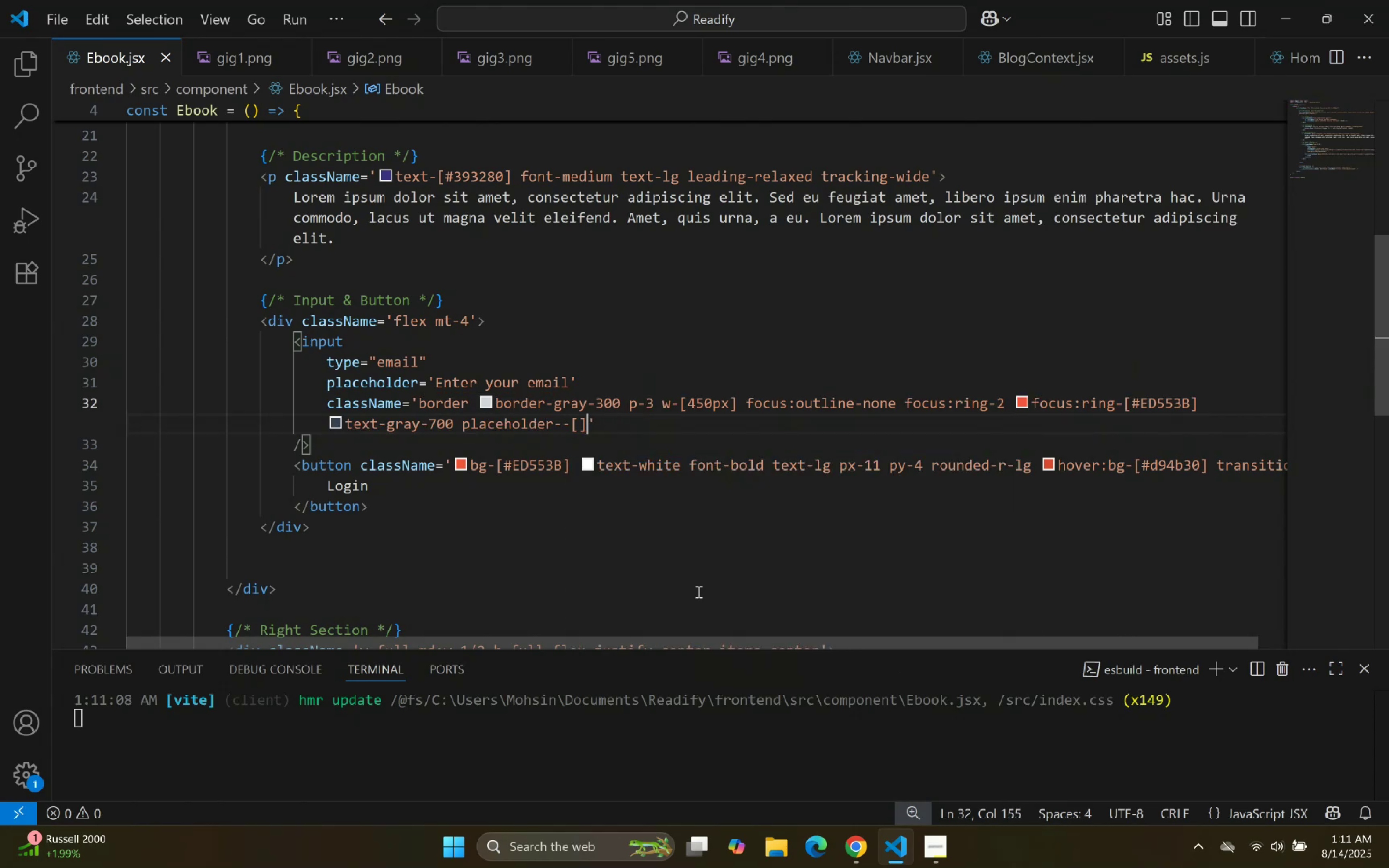 
key(ArrowLeft)
 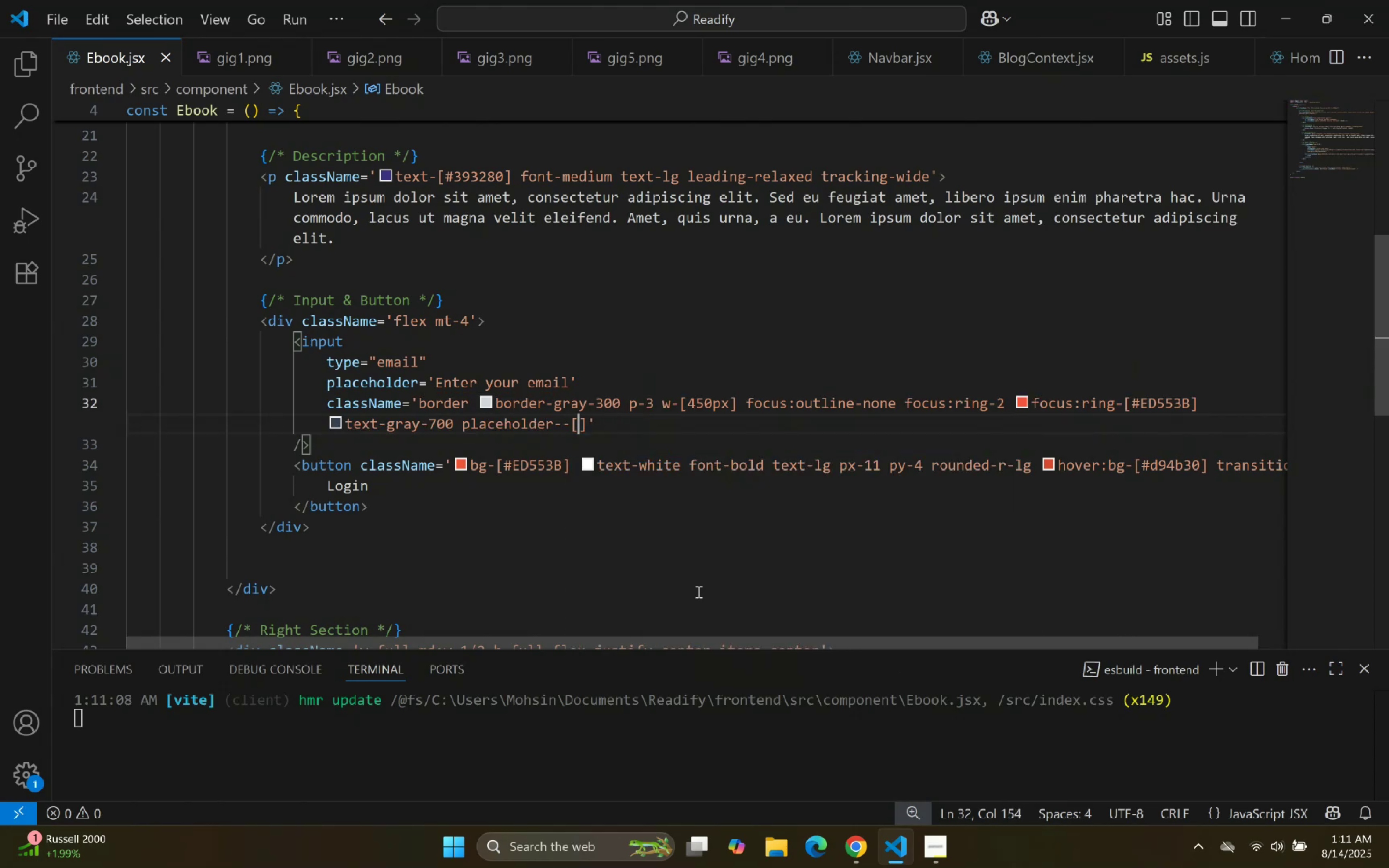 
key(ArrowLeft)
 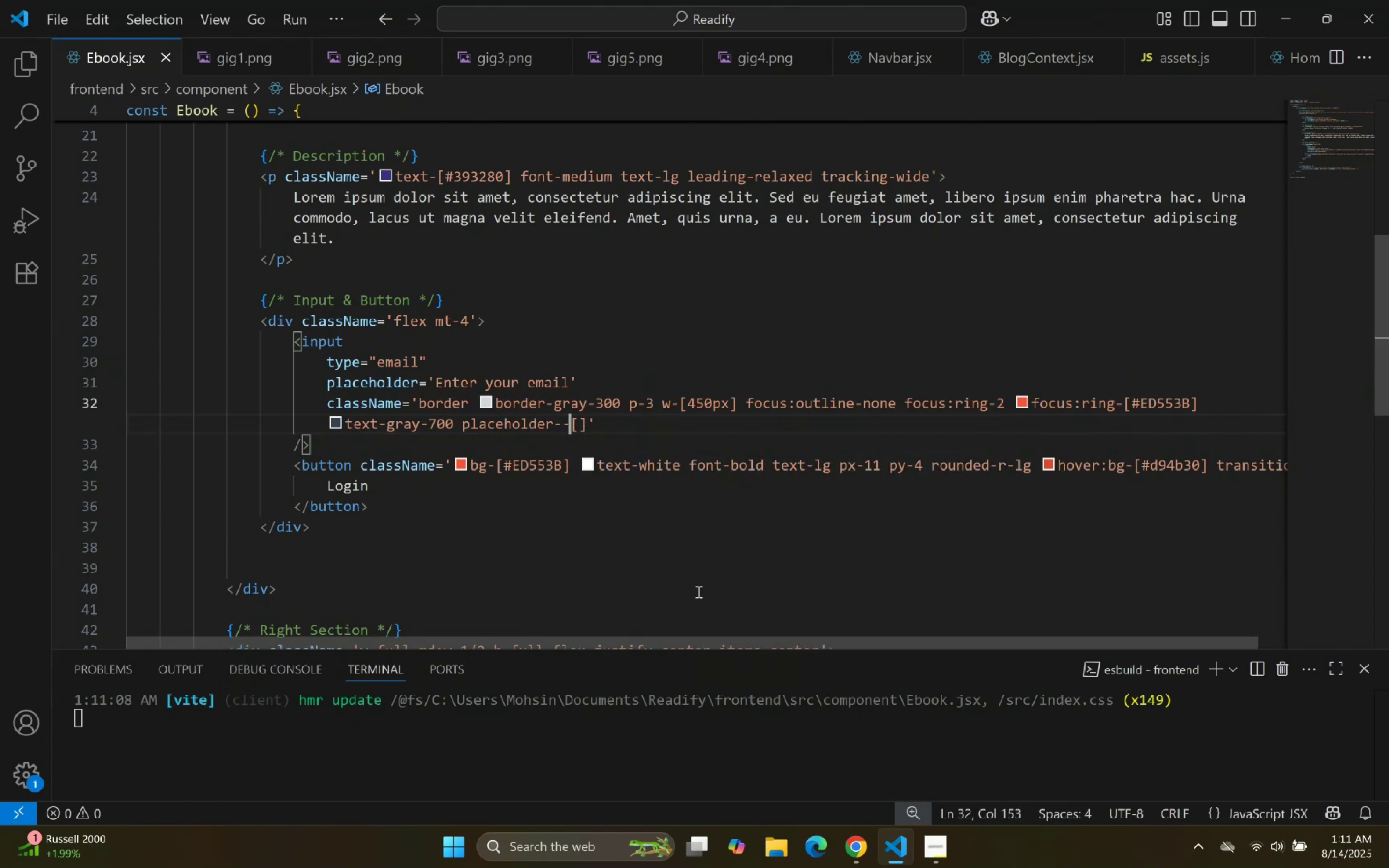 
key(Backspace)
 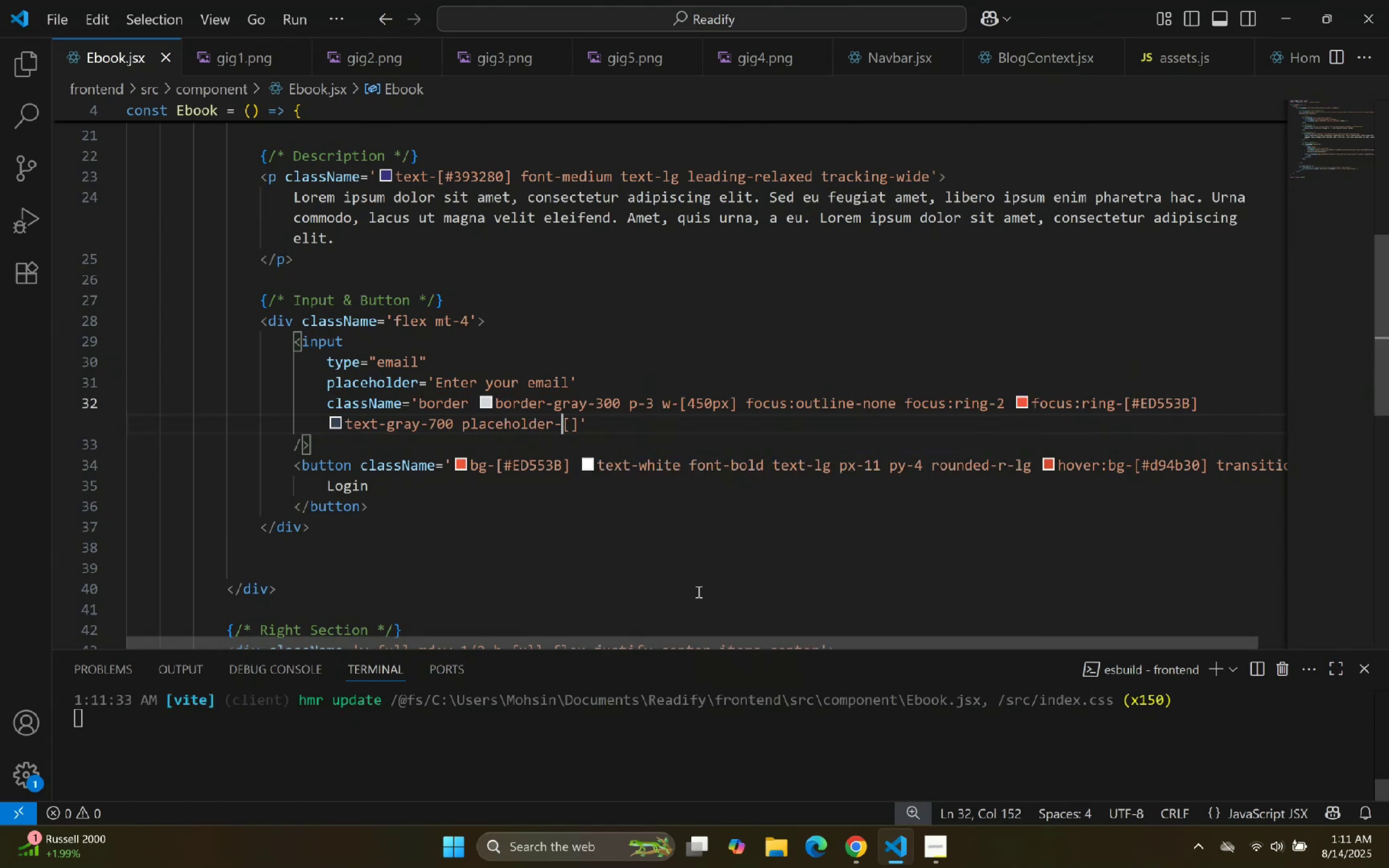 
key(ArrowRight)
 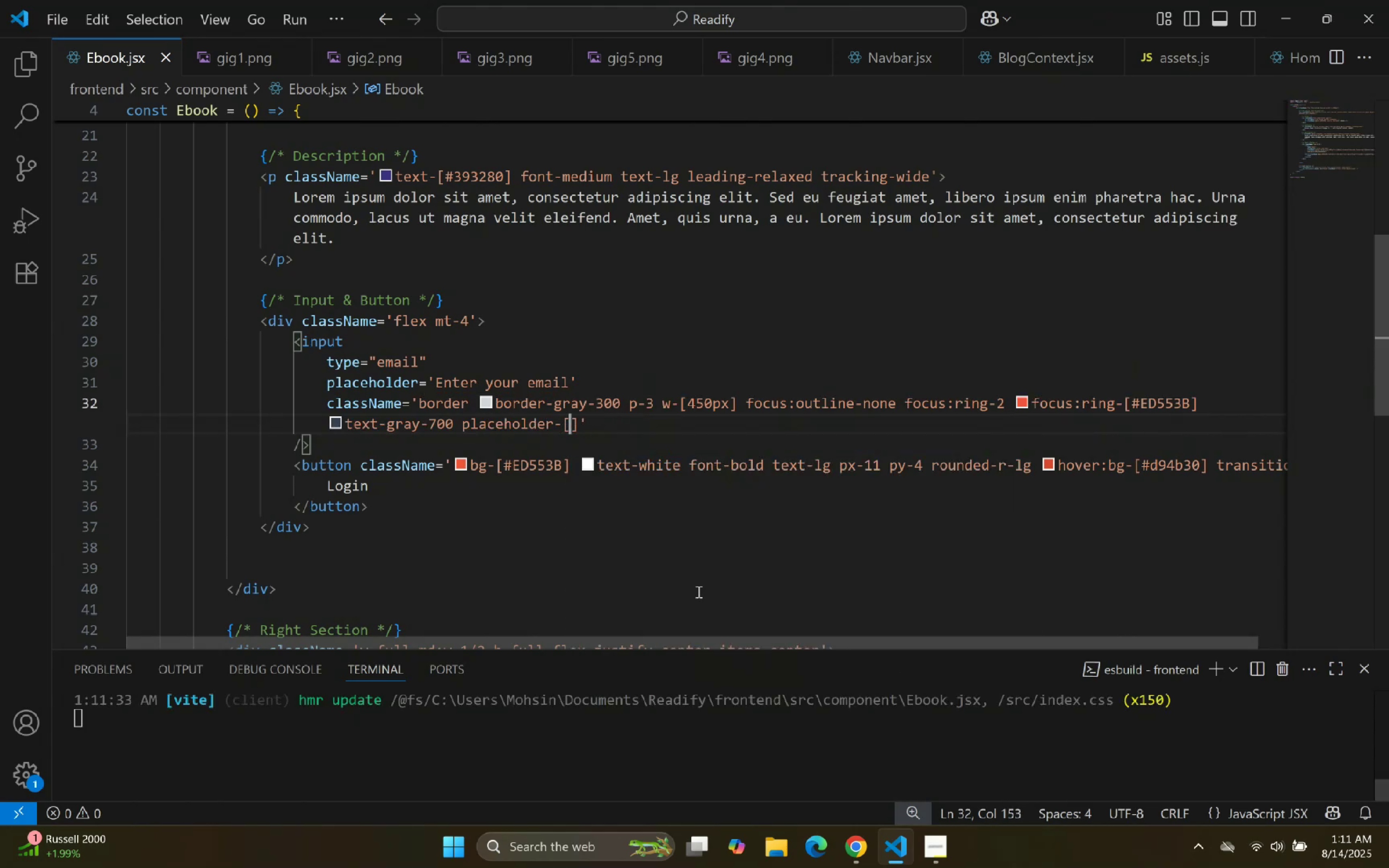 
key(Shift+3)
 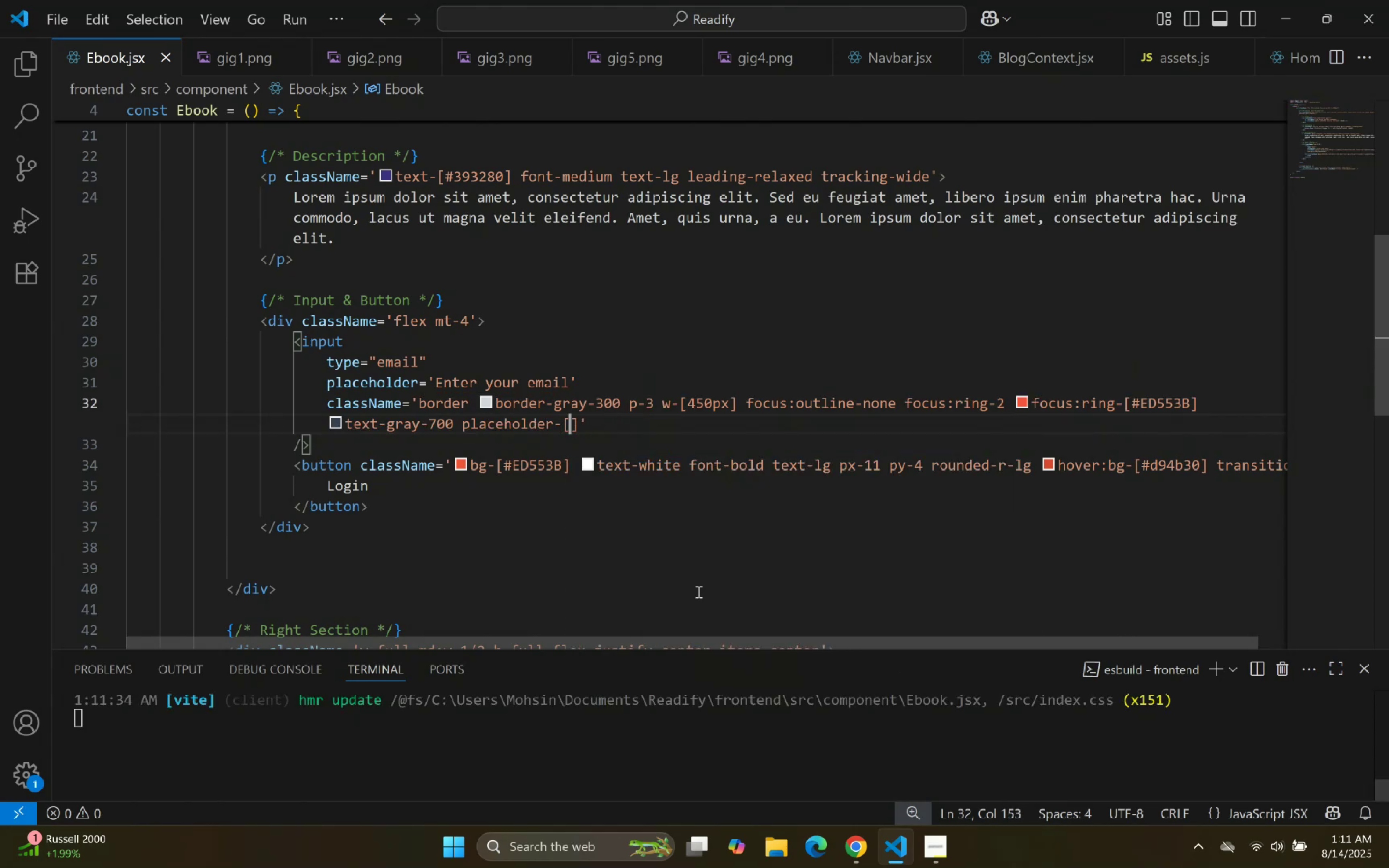 
key(Control+ControlLeft)
 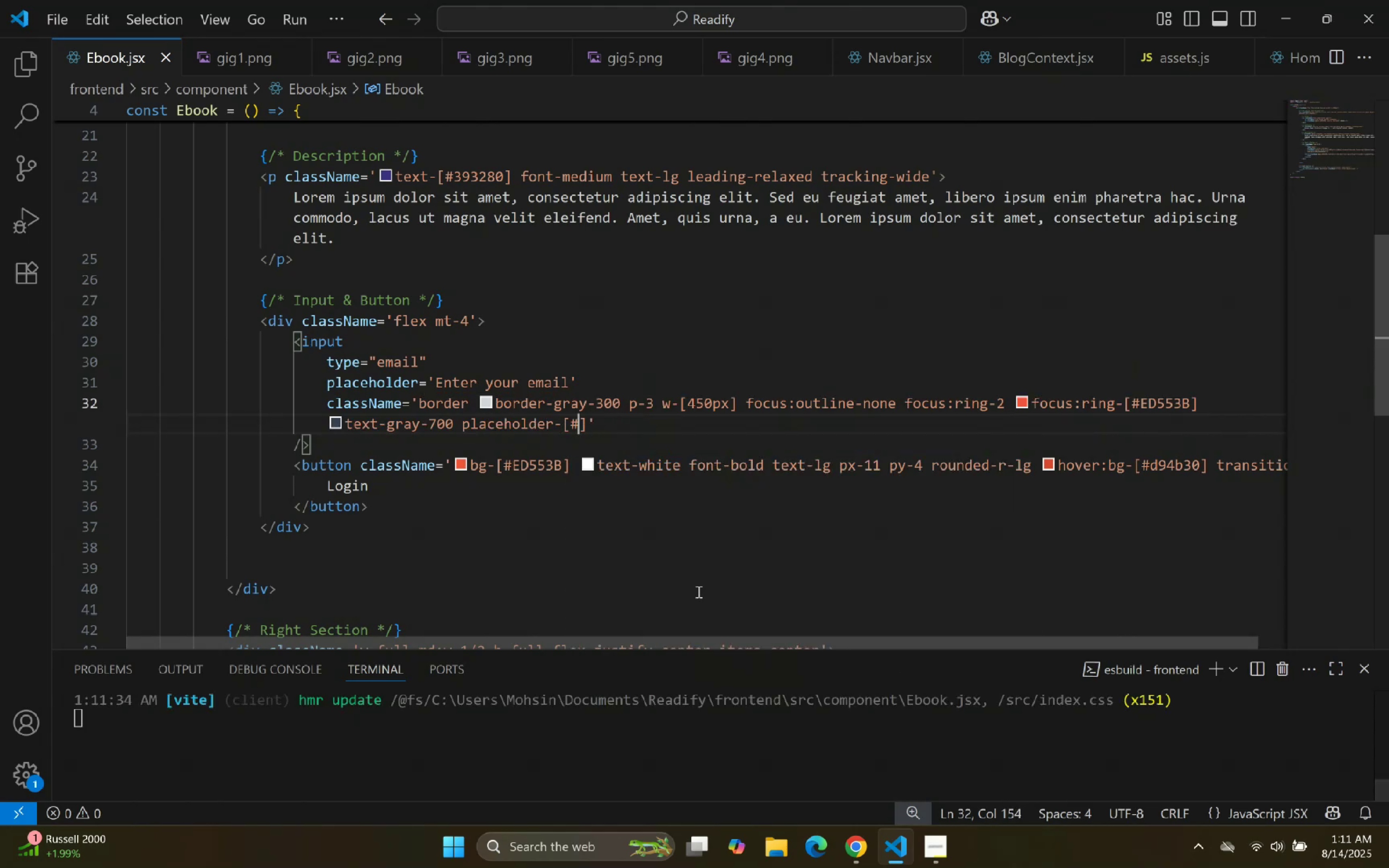 
key(Control+V)
 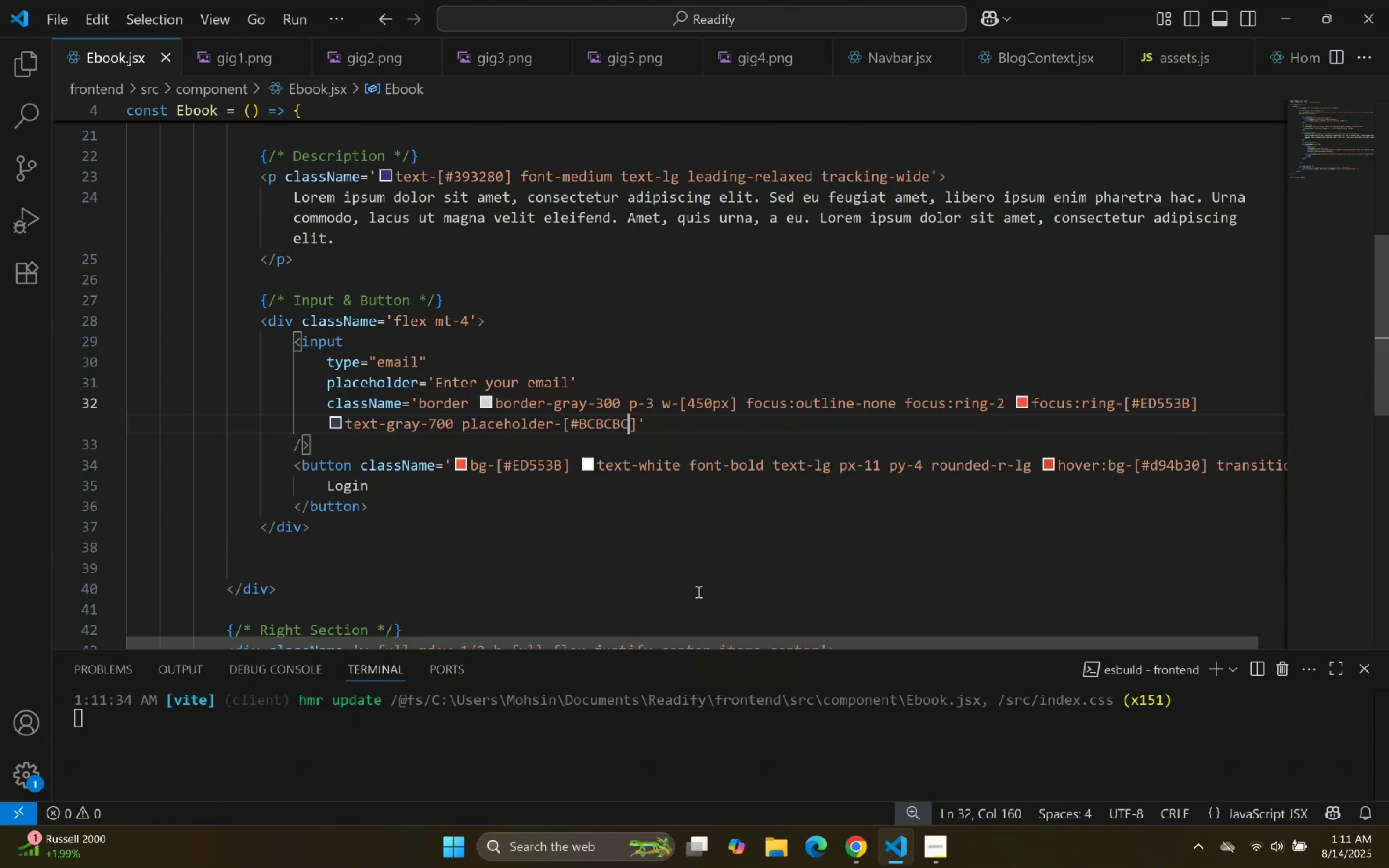 
key(ArrowRight)
 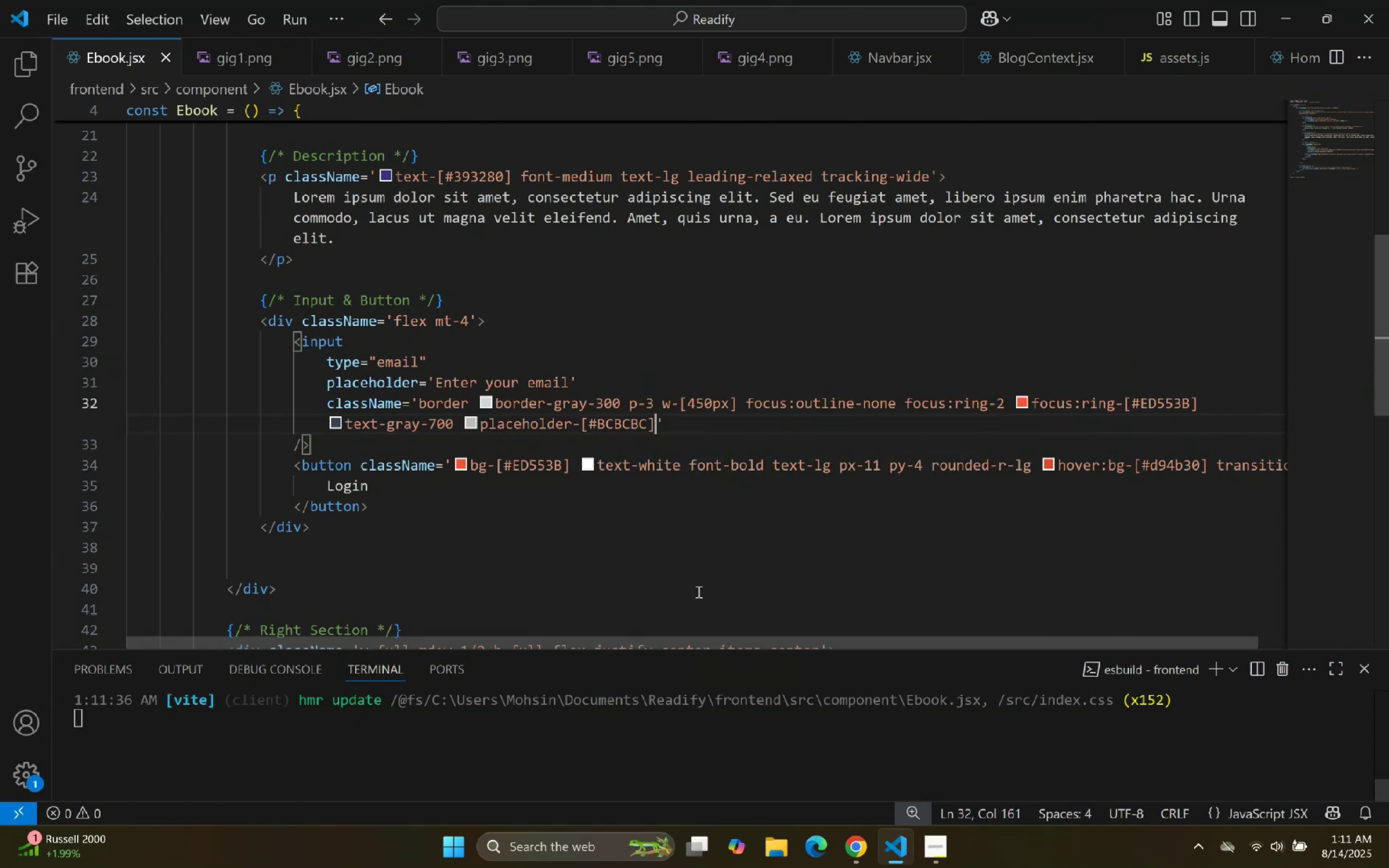 
type( plac)
 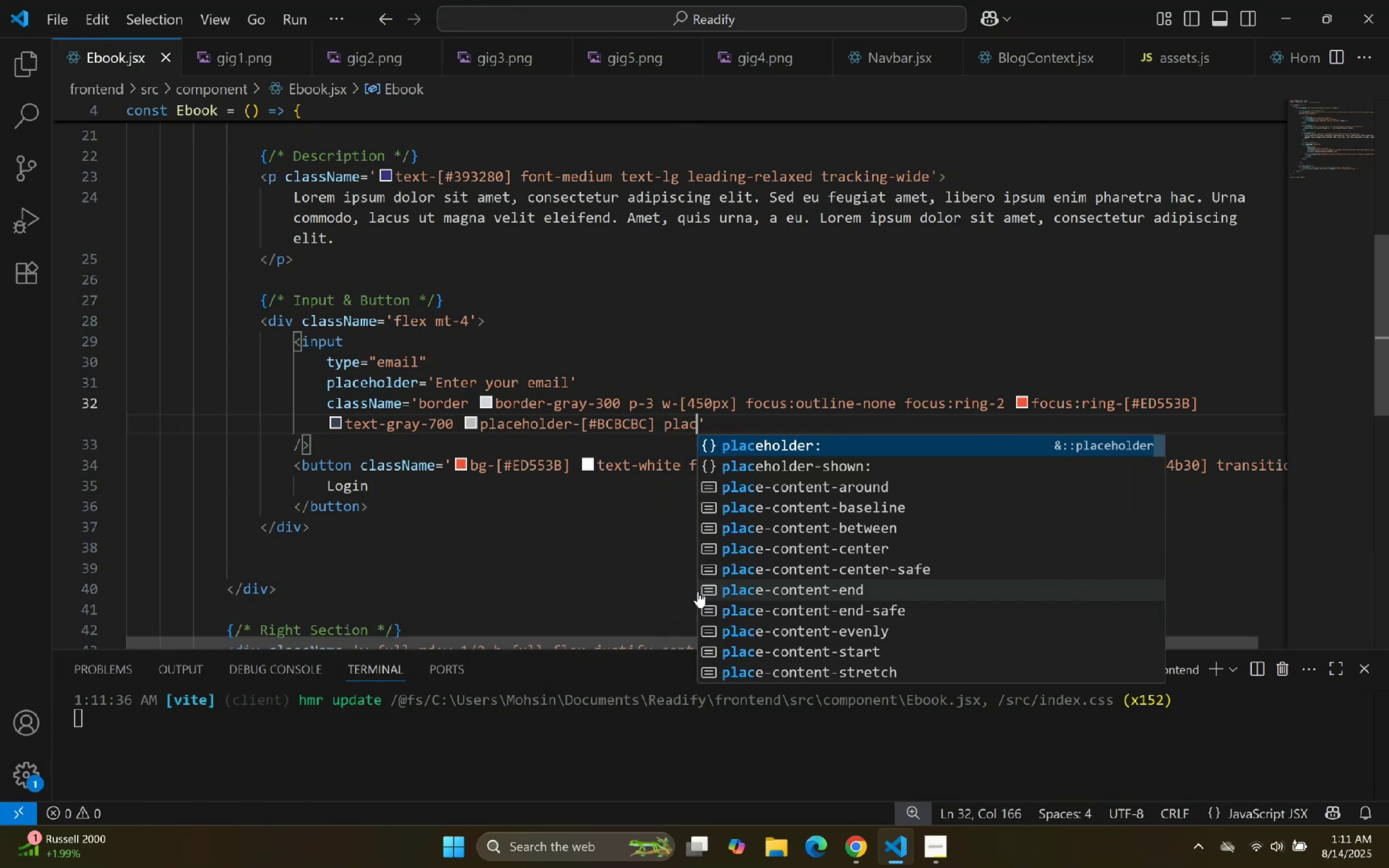 
key(Enter)
 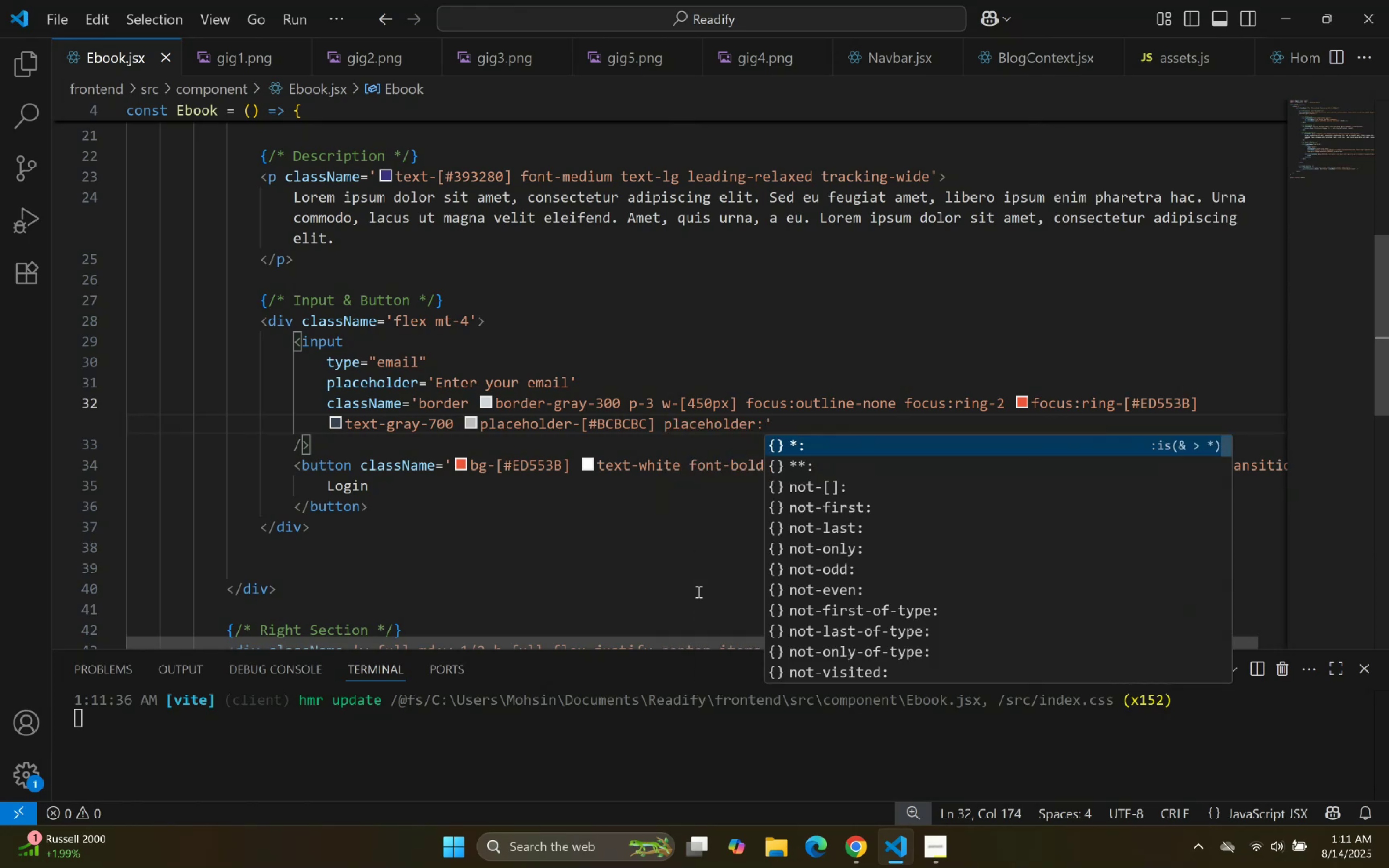 
type(text)
key(Backspace)
key(Backspace)
key(Backspace)
type(rac)
 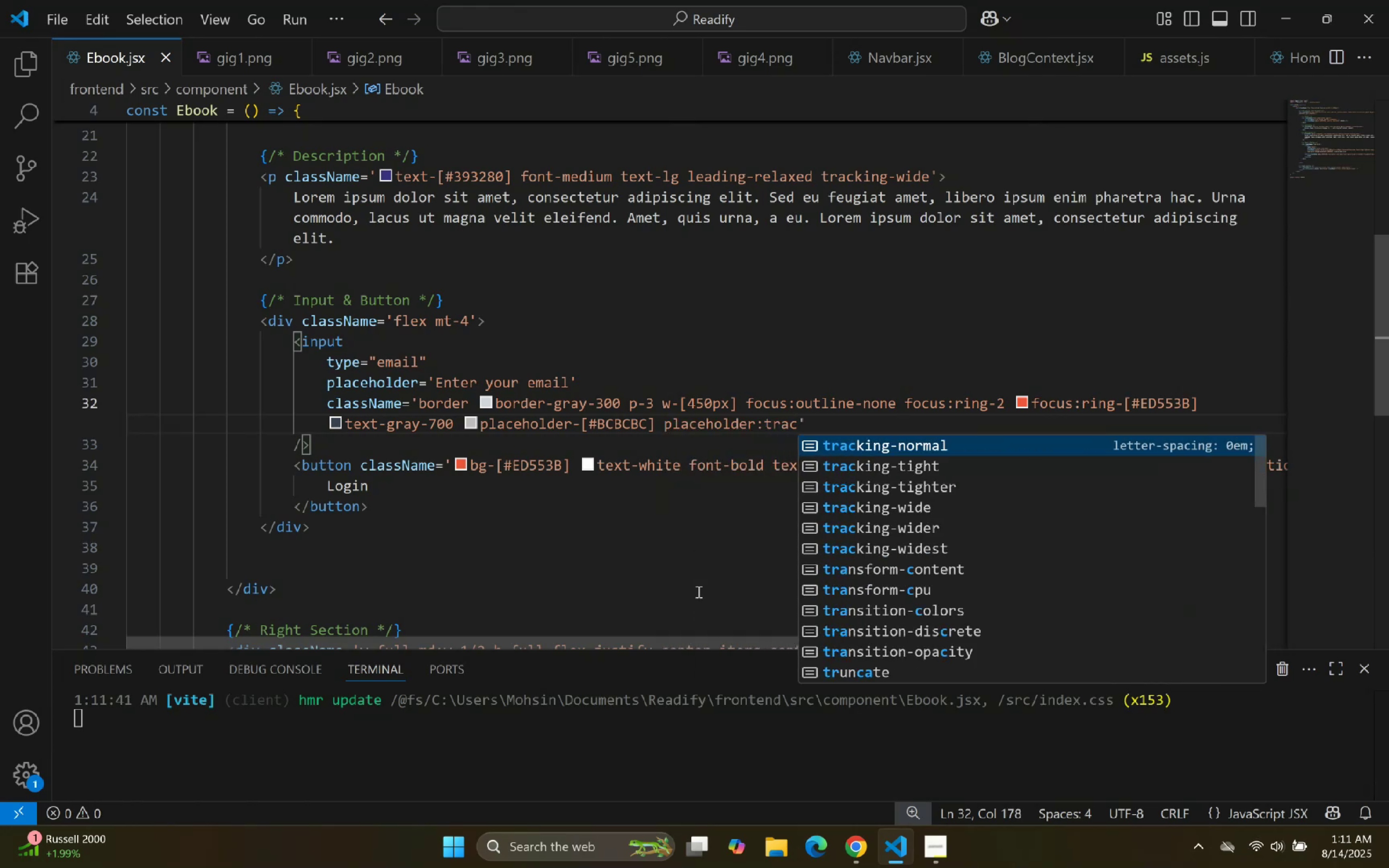 
key(ArrowDown)
 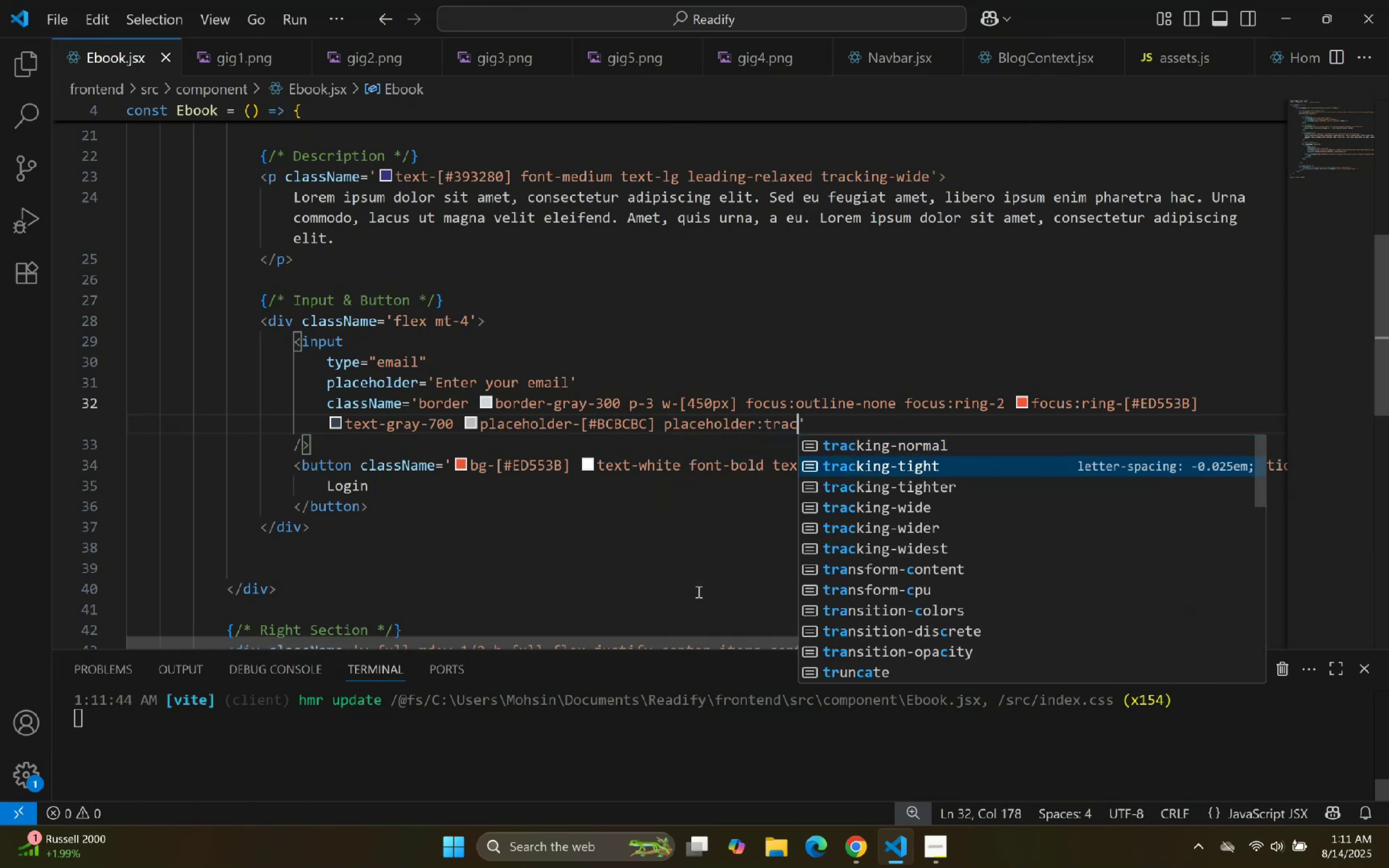 
key(ArrowDown)
 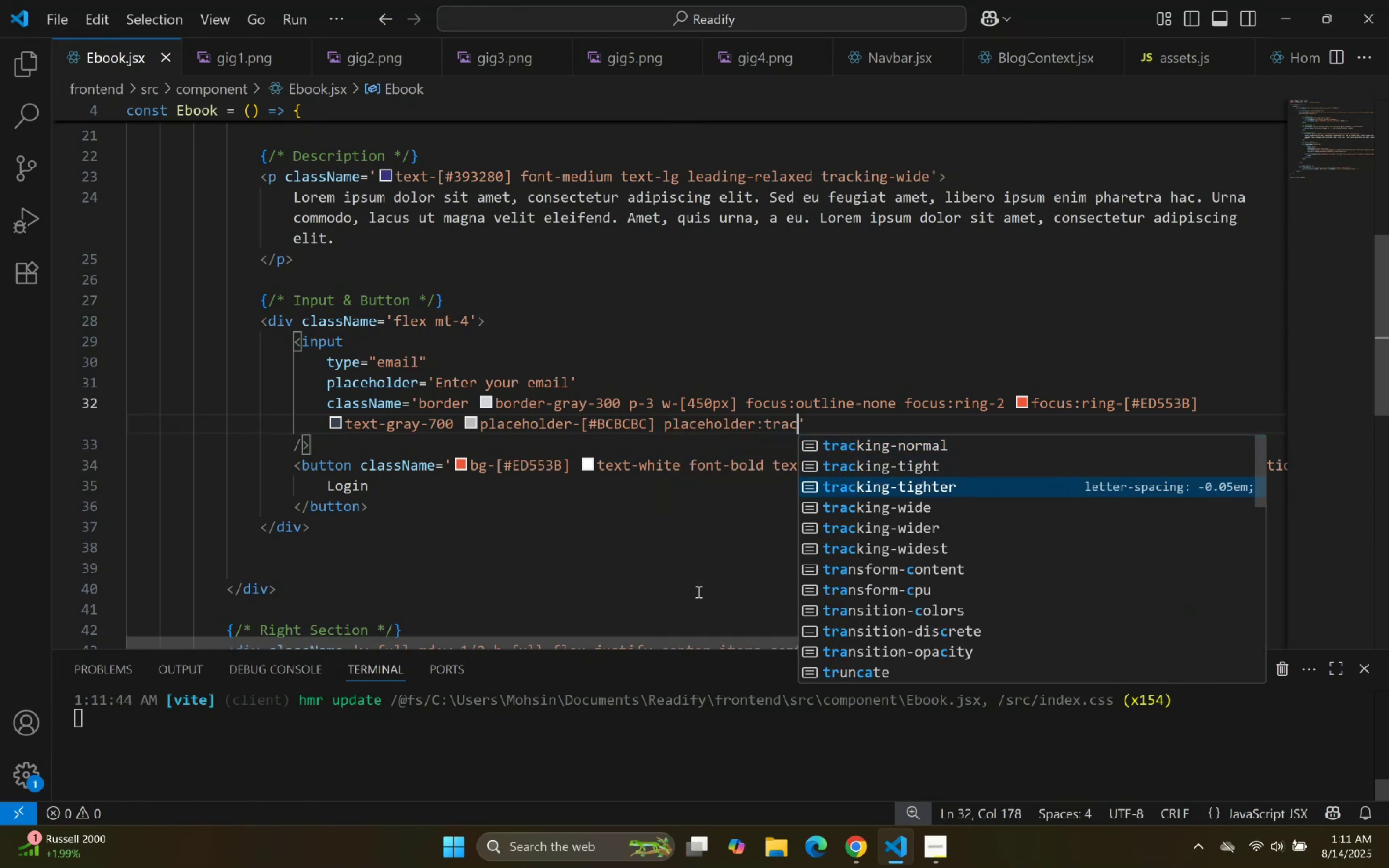 
key(ArrowDown)
 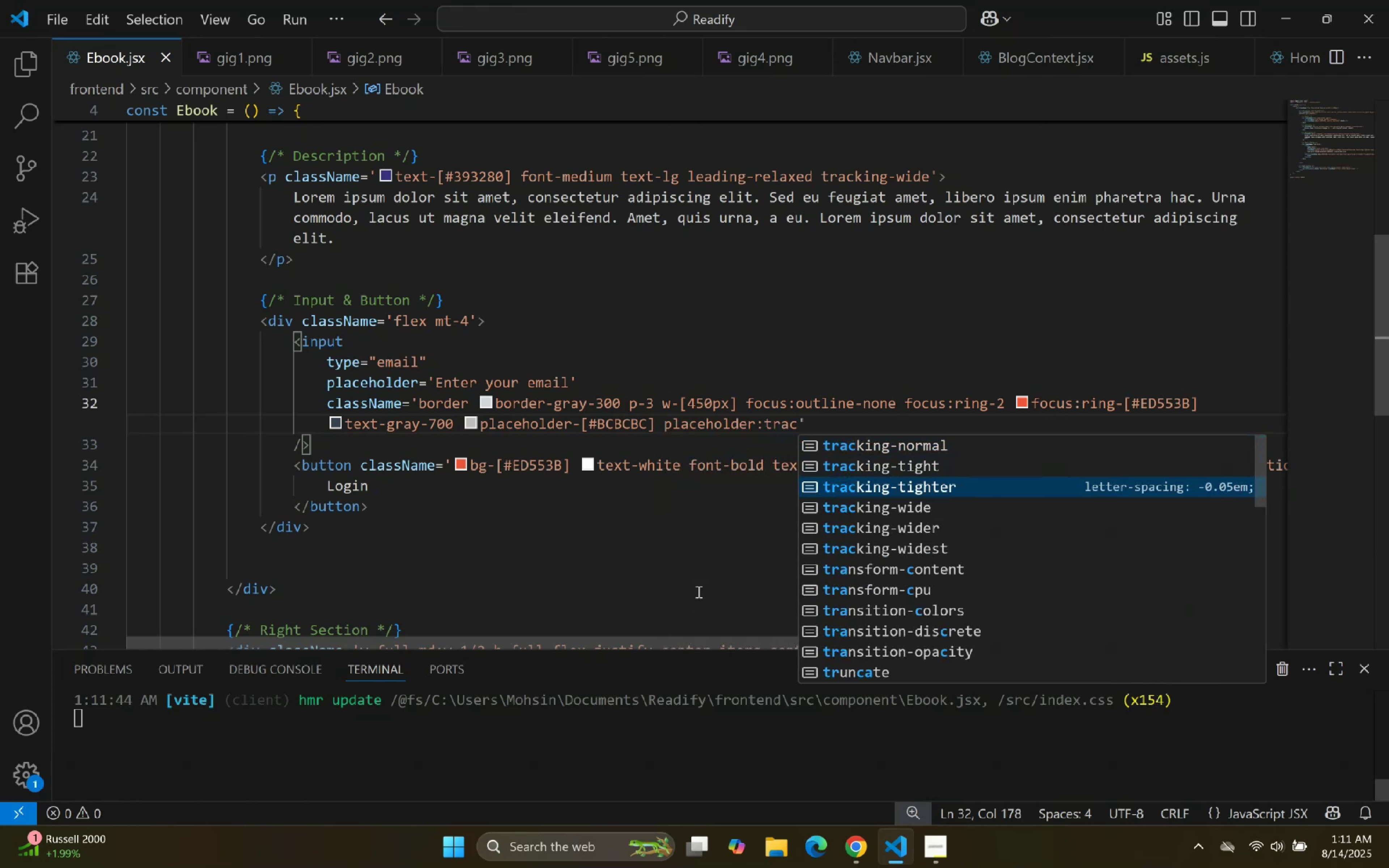 
key(ArrowDown)
 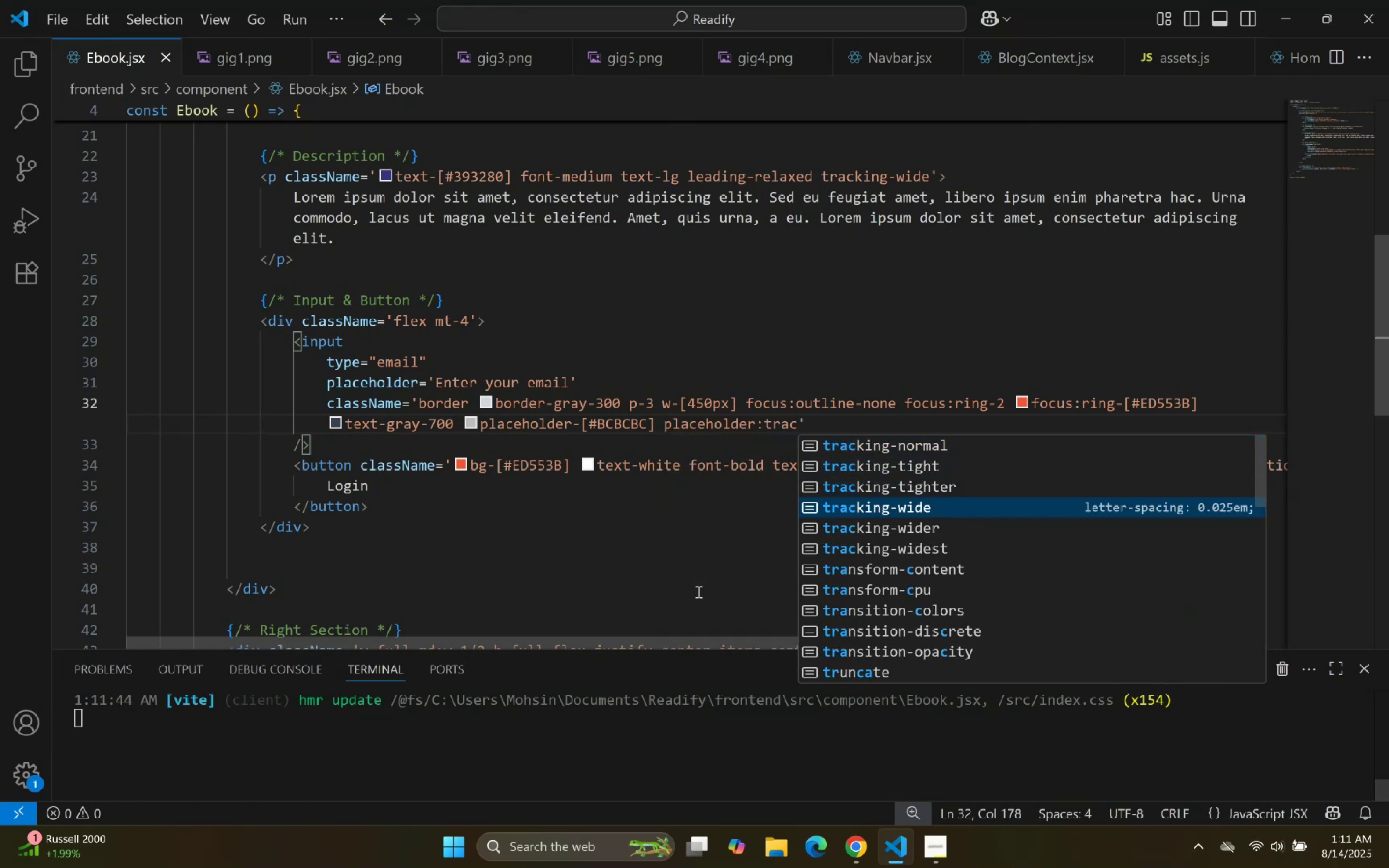 
key(ArrowDown)
 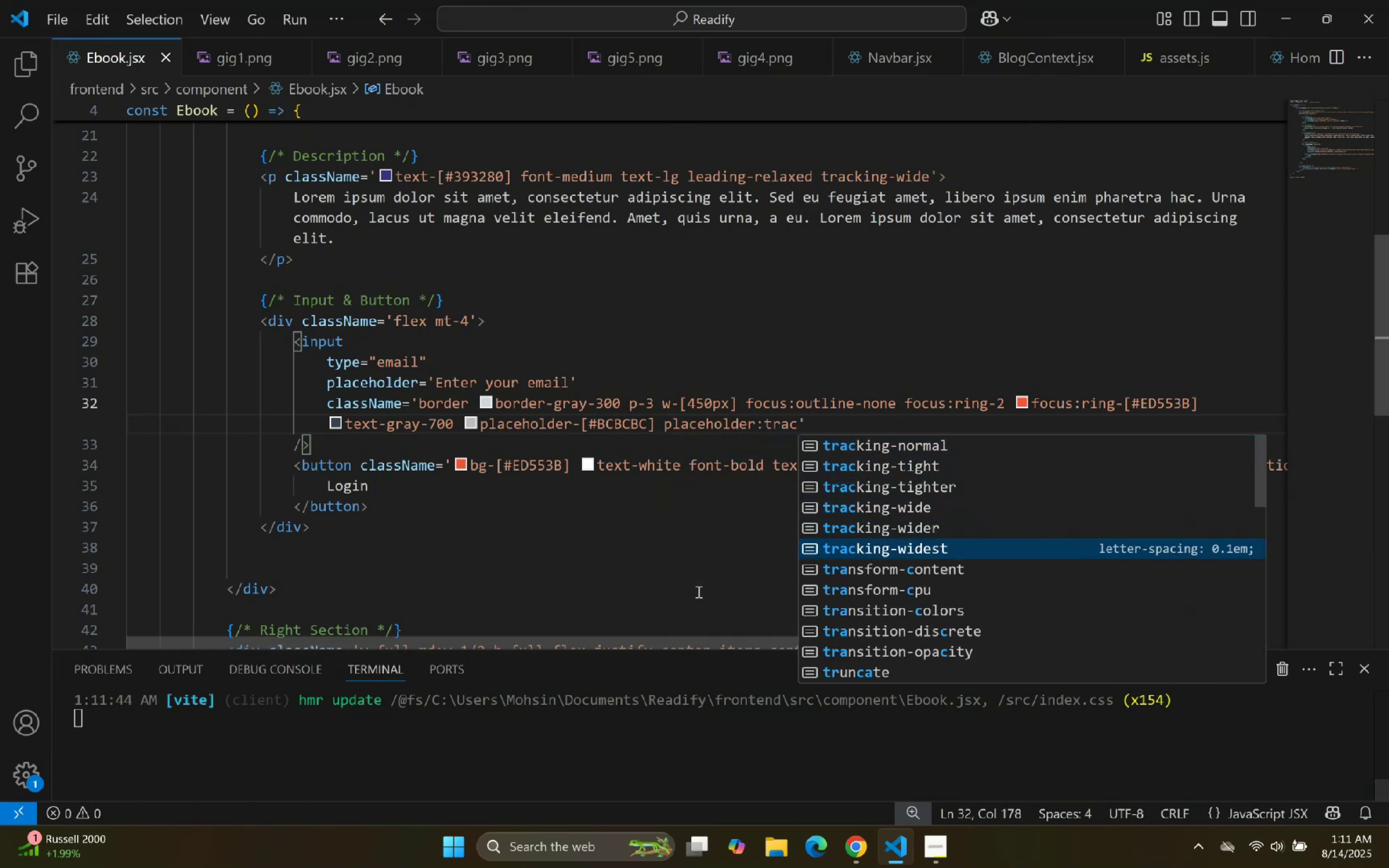 
key(Enter)
 